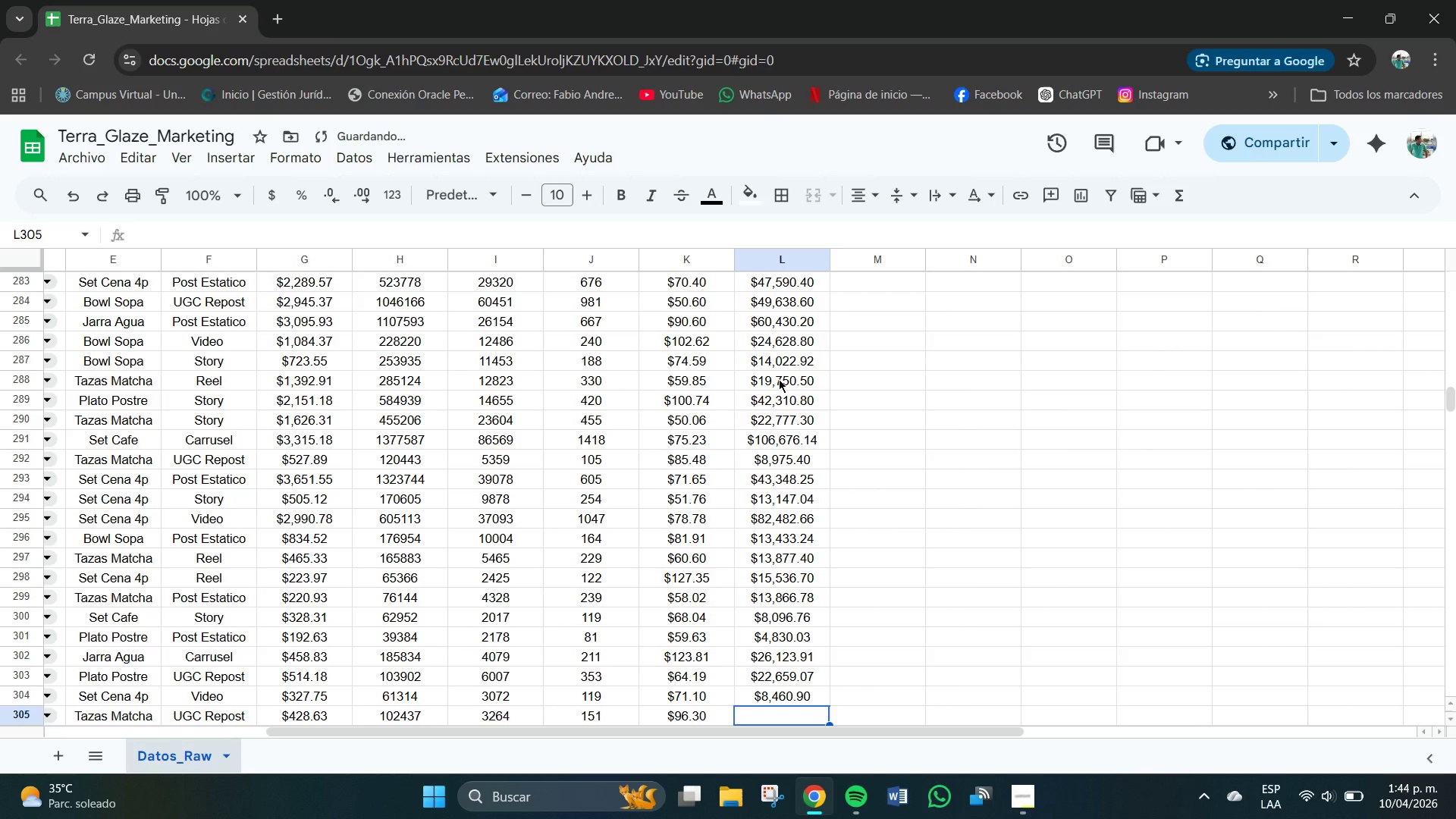 
key(Numpad1)
 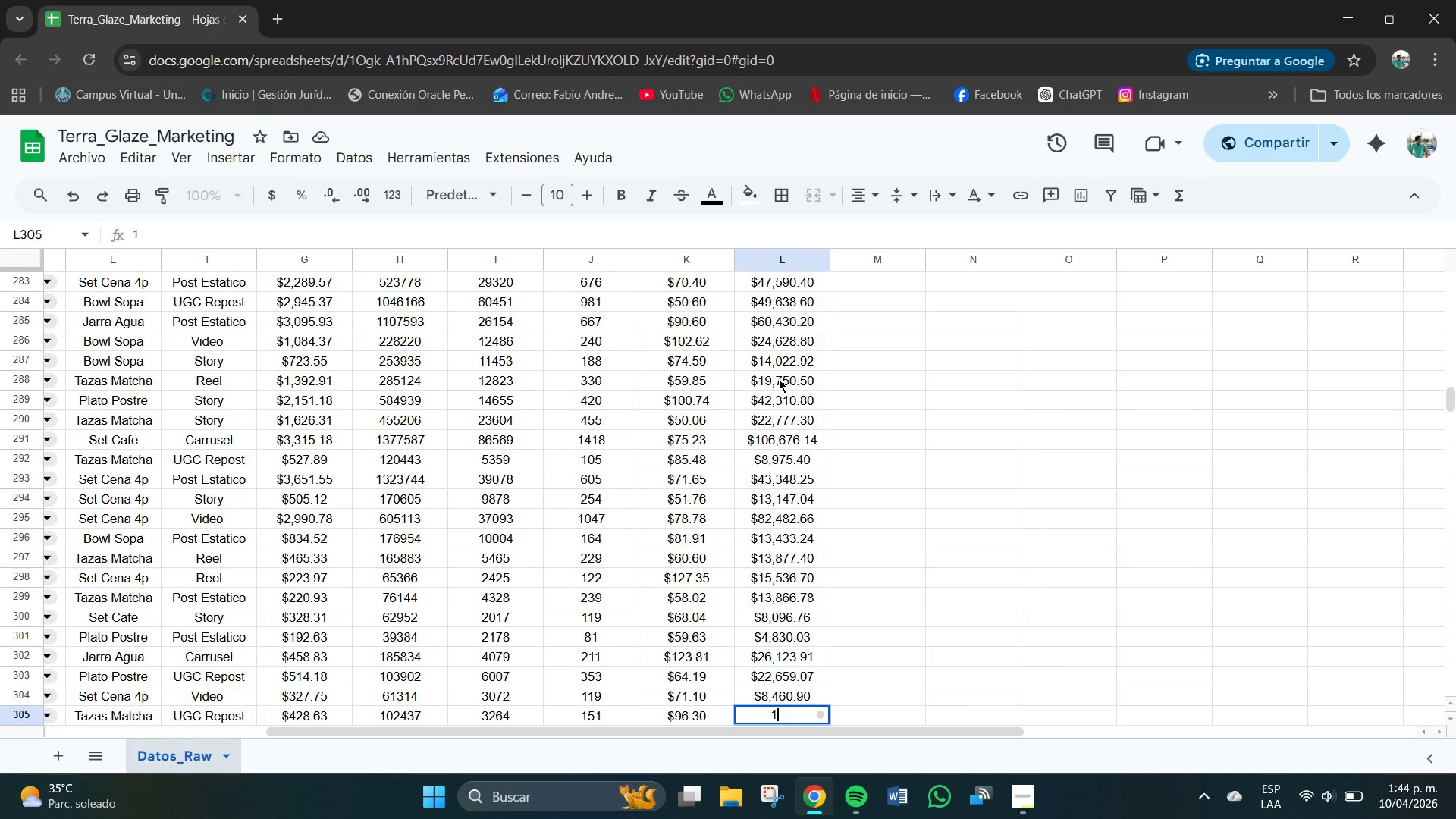 
key(Numpad4)
 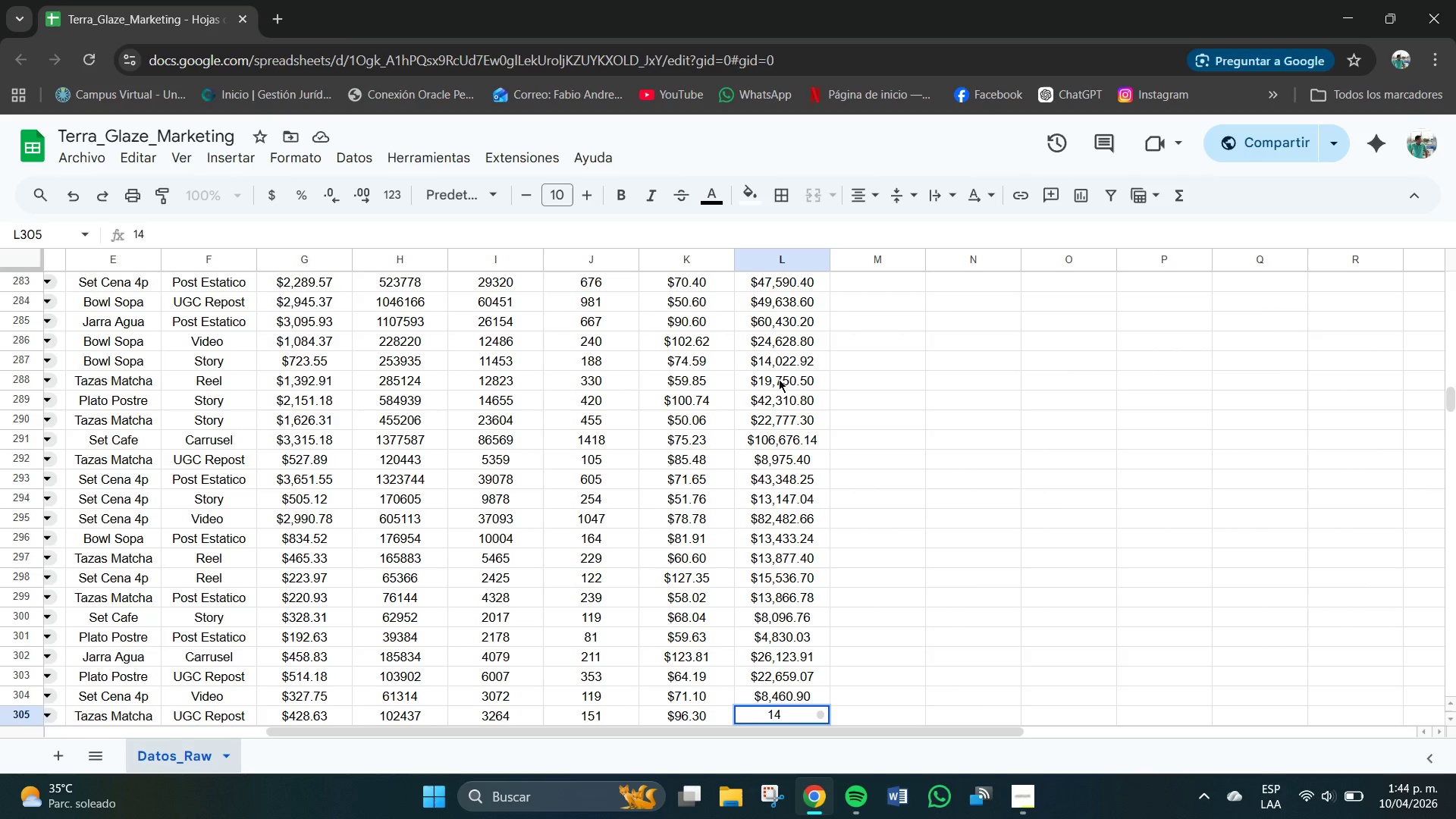 
key(Numpad4)
 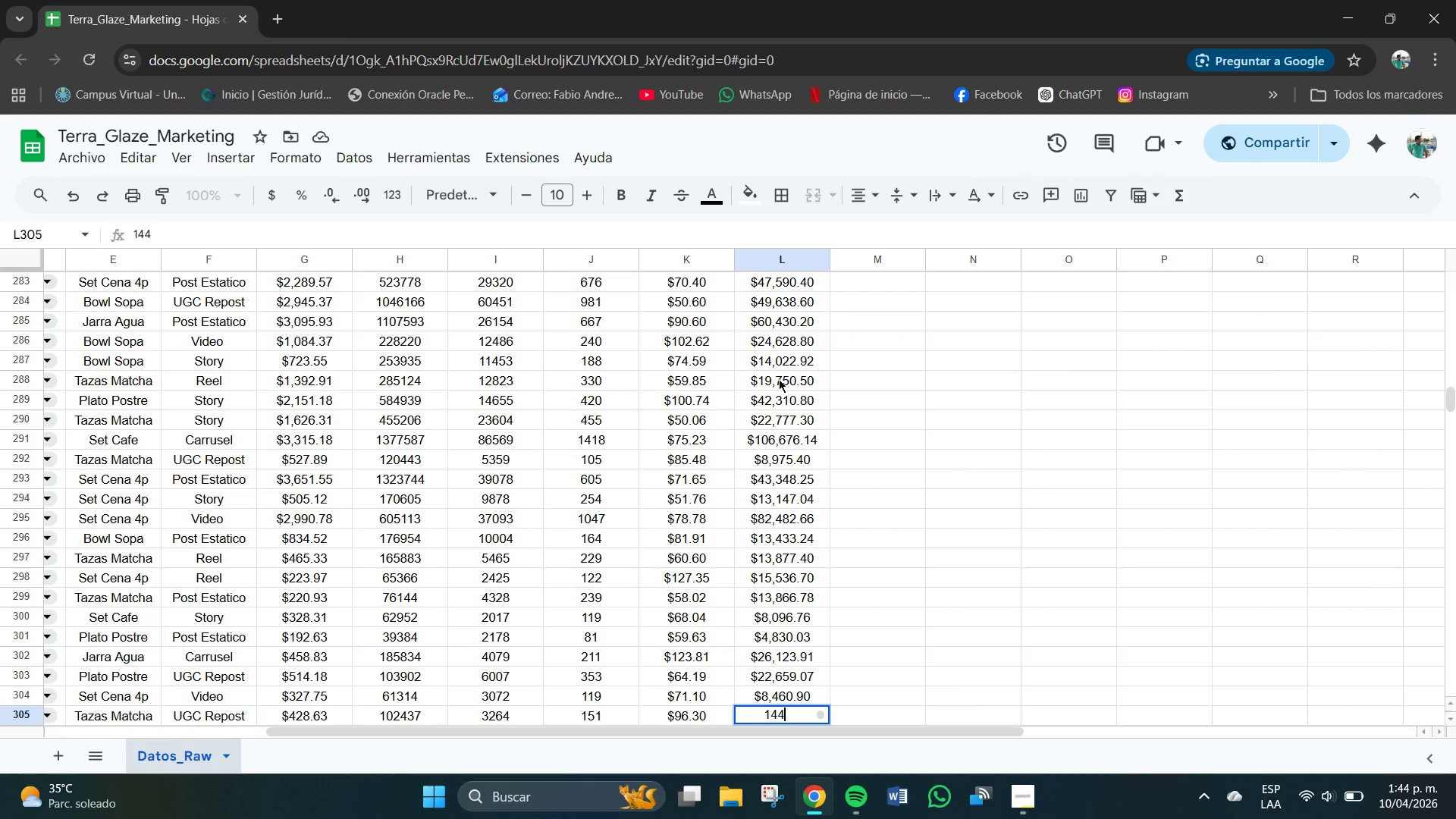 
key(Numpad5)
 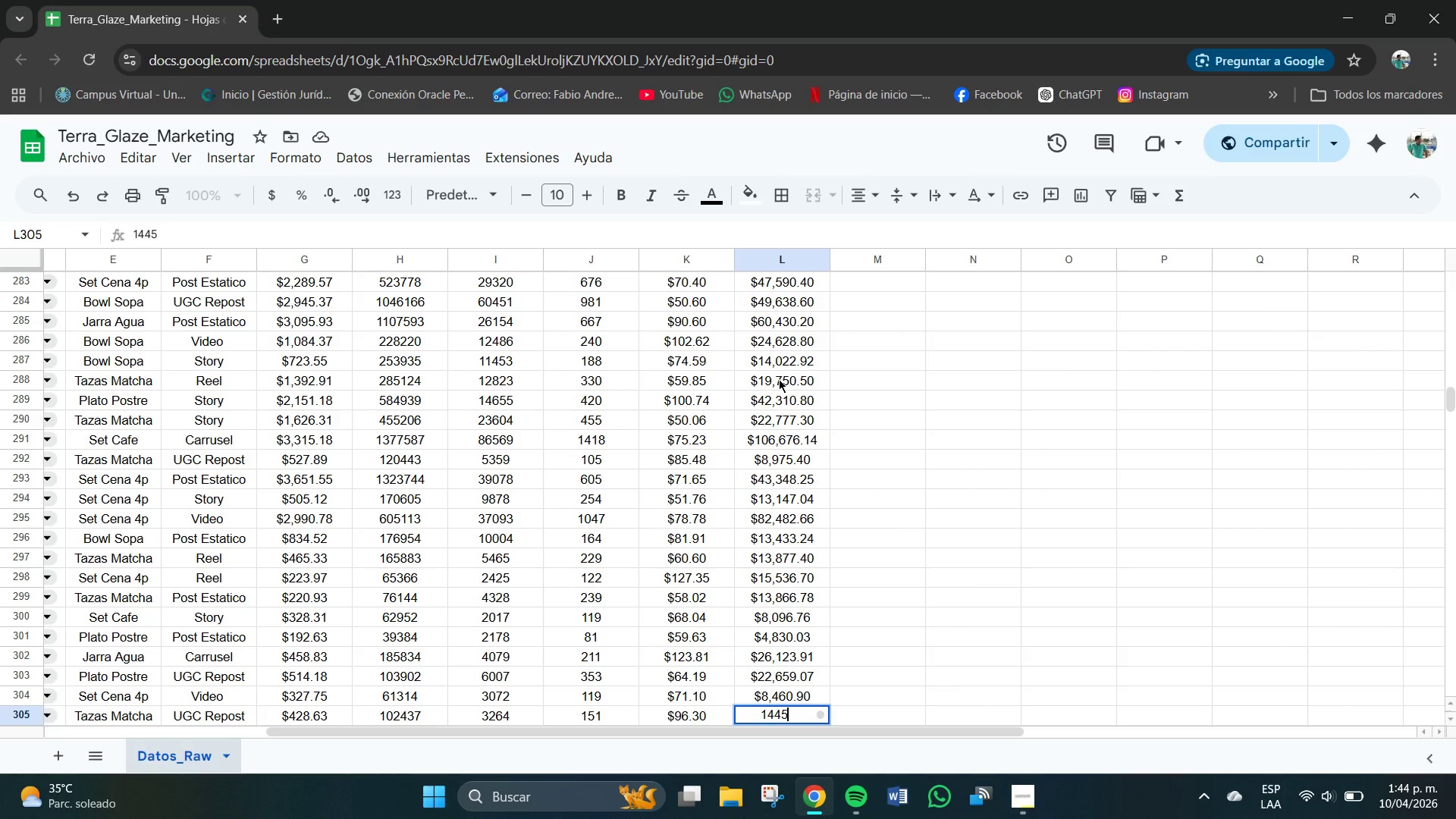 
key(Numpad1)
 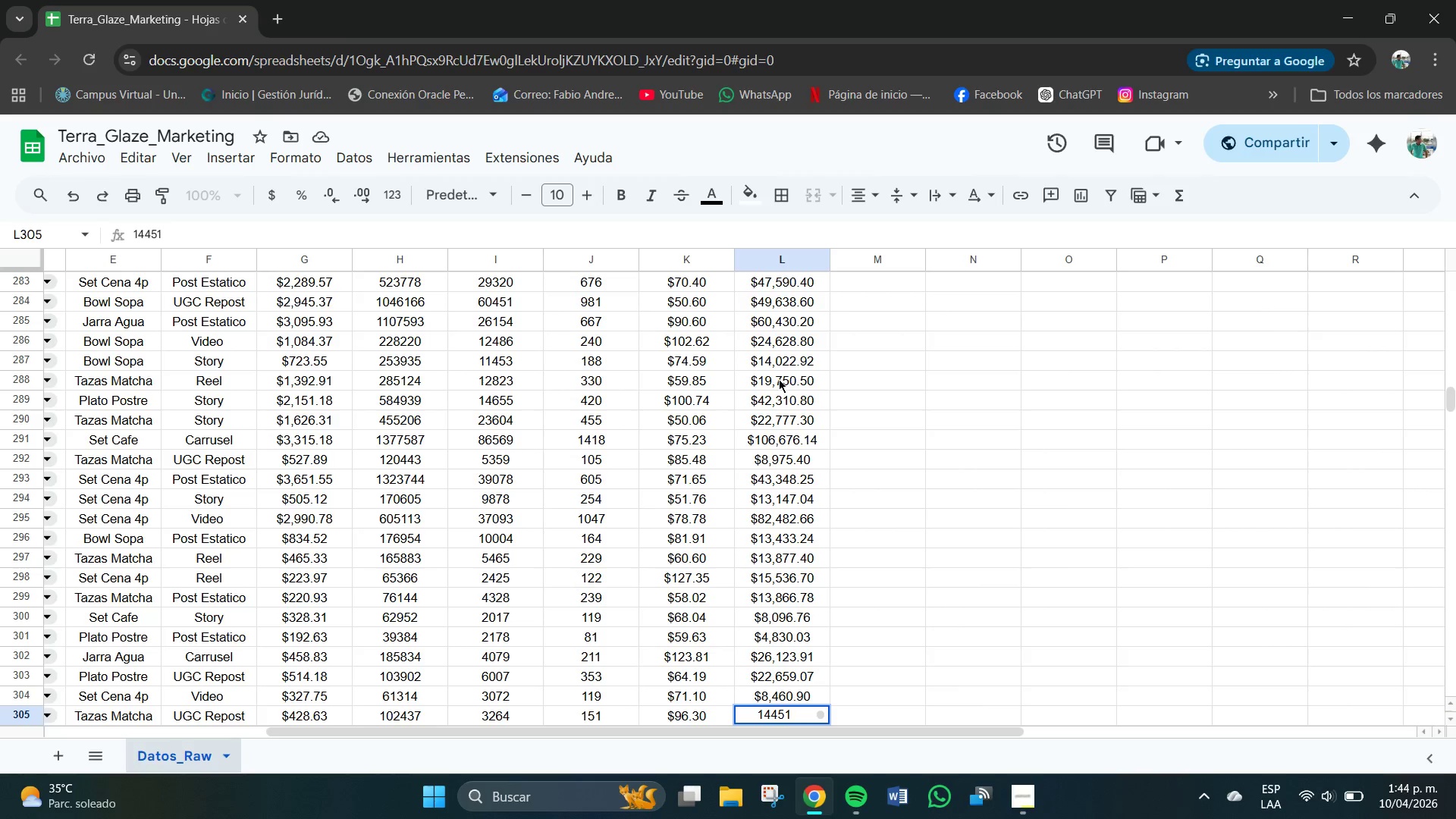 
key(NumpadDecimal)
 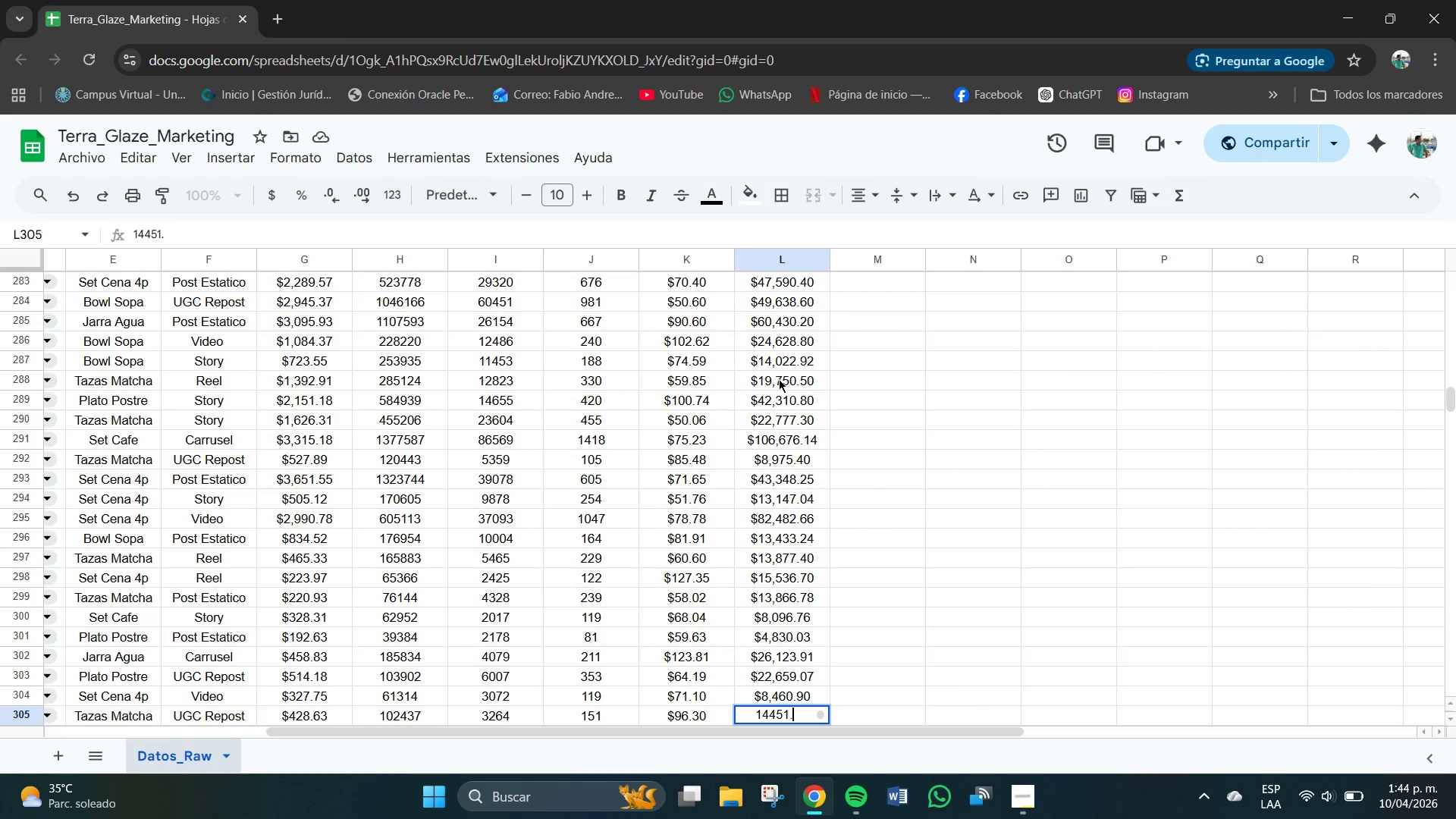 
key(Numpad3)
 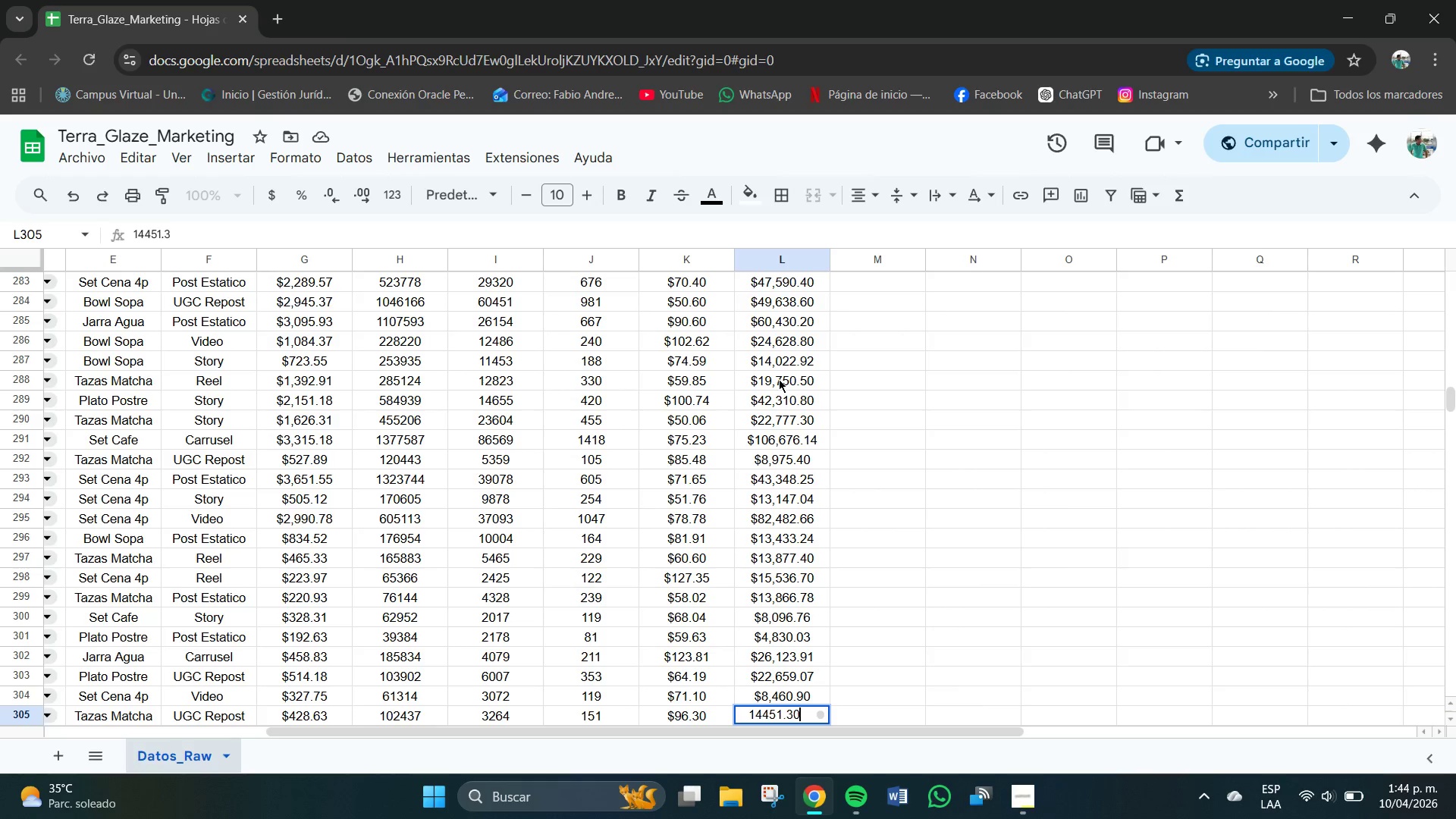 
key(Numpad0)
 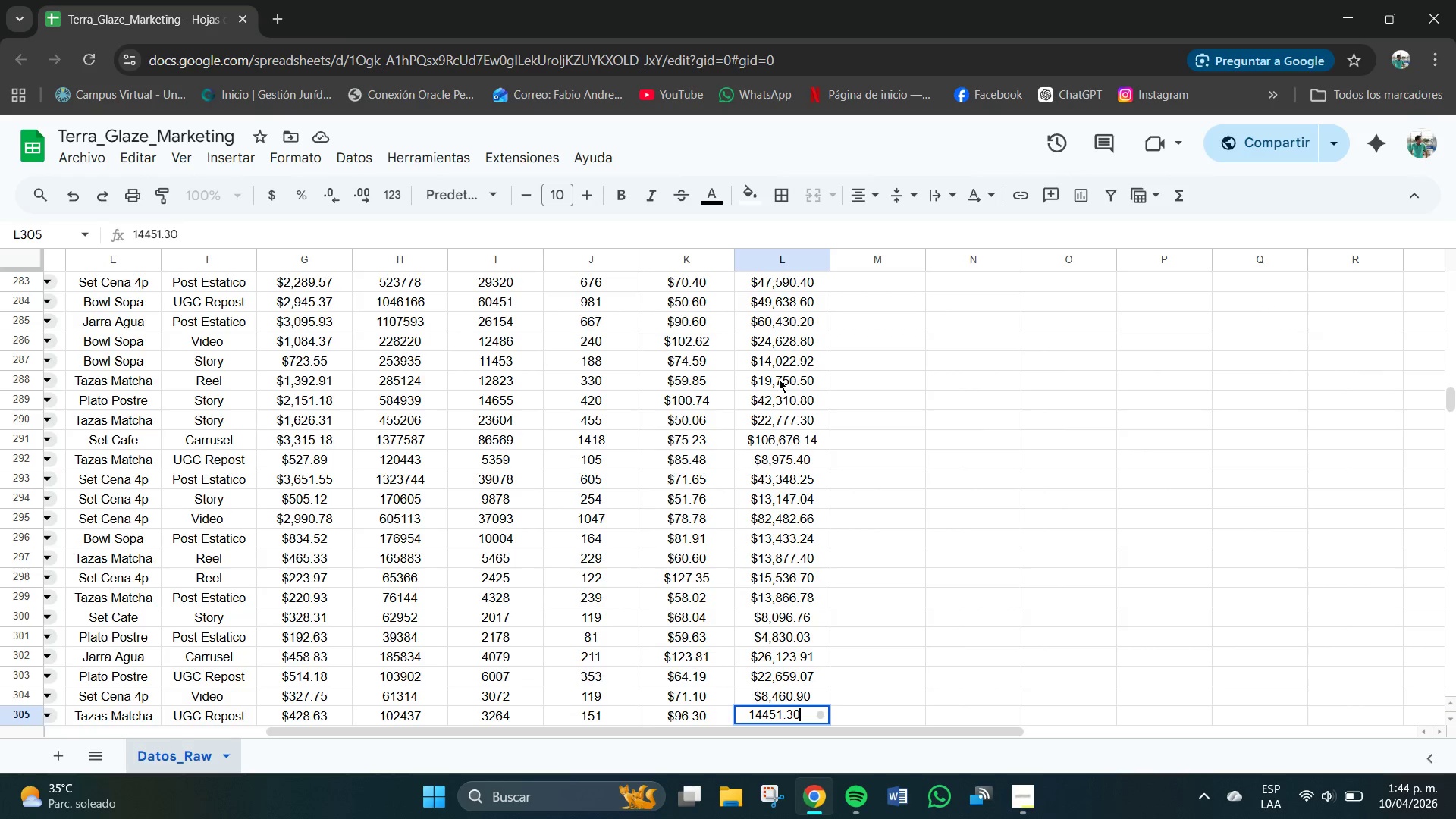 
key(NumpadEnter)
 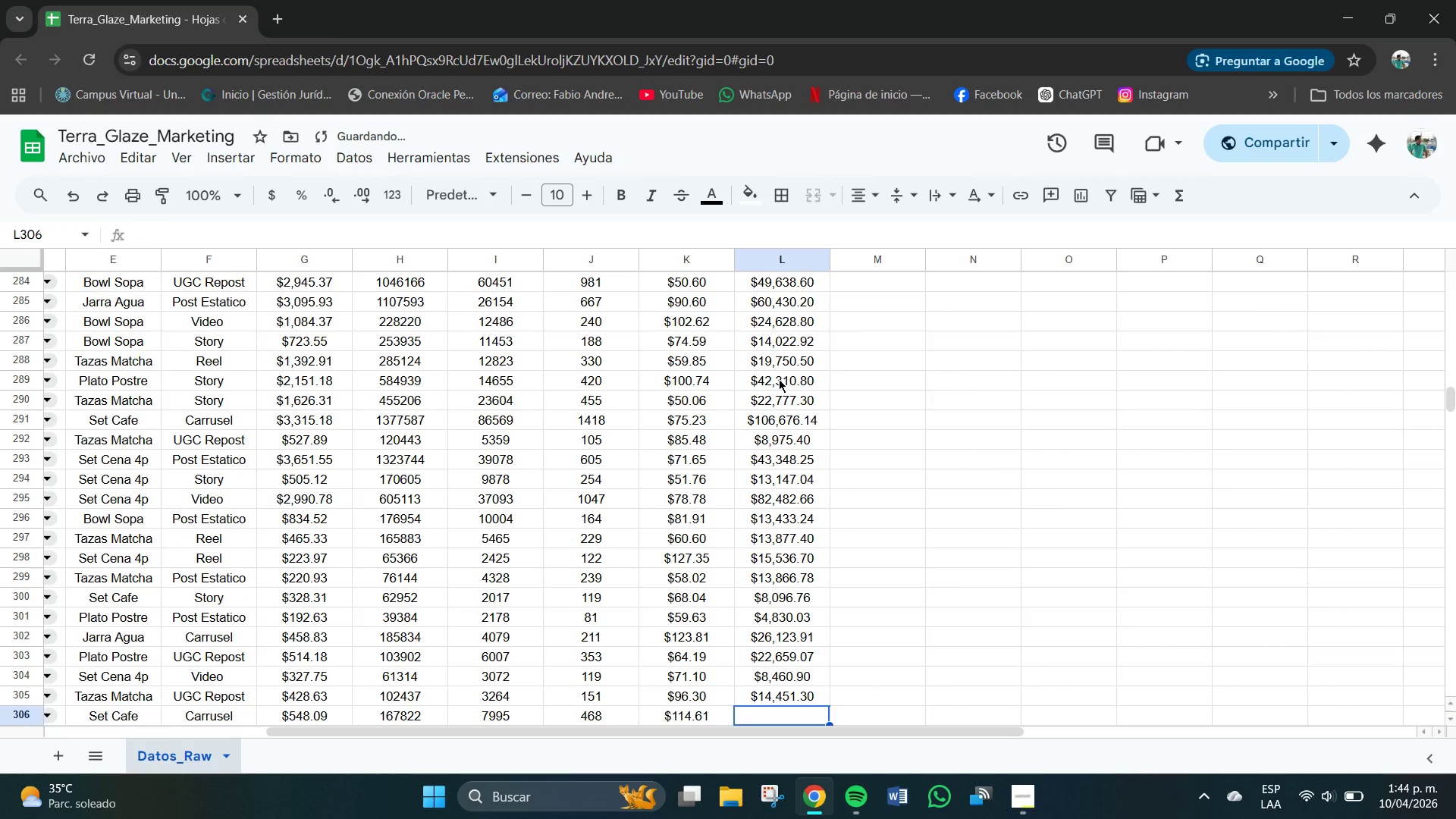 
key(Numpad5)
 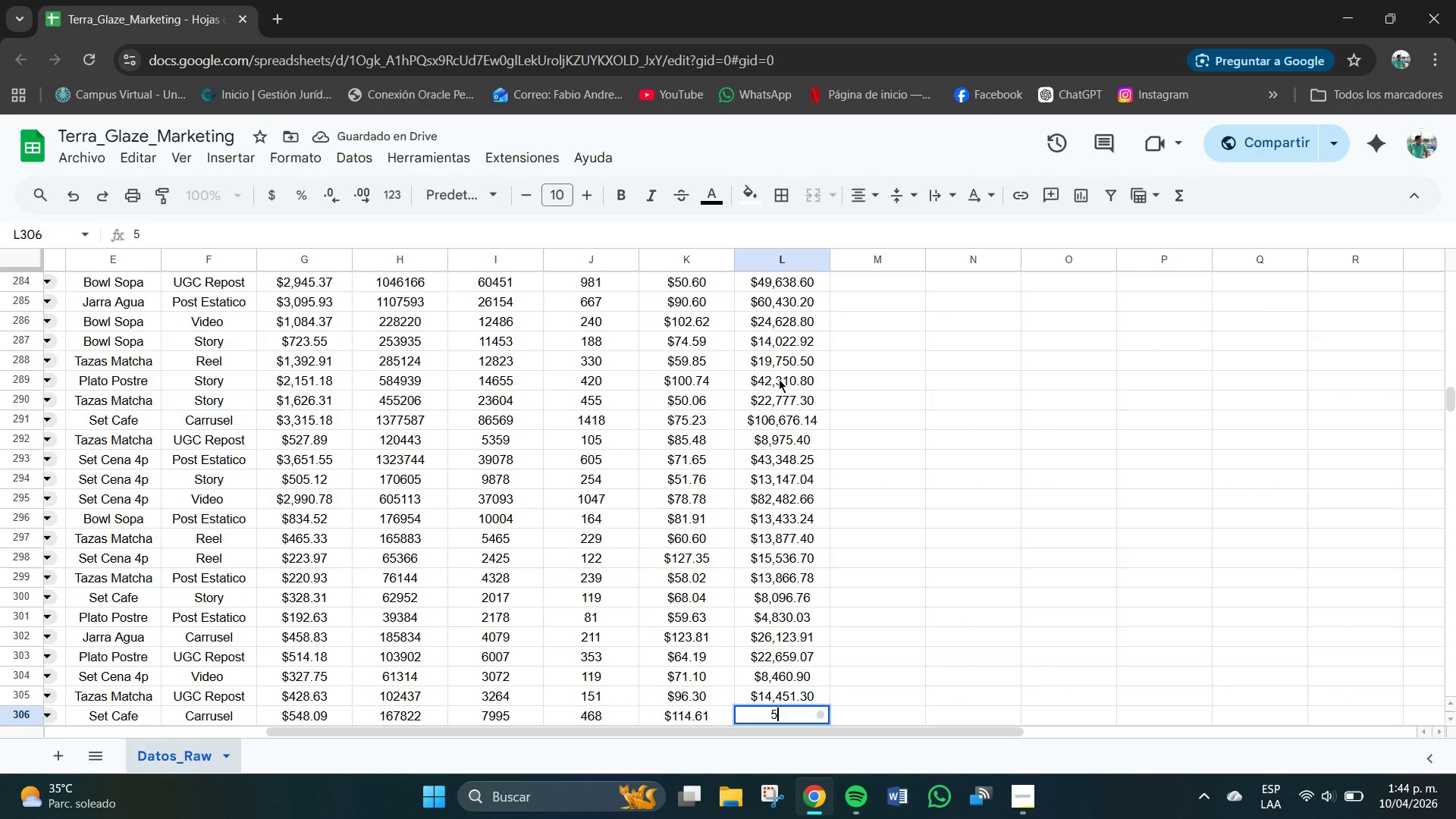 
key(Numpad3)
 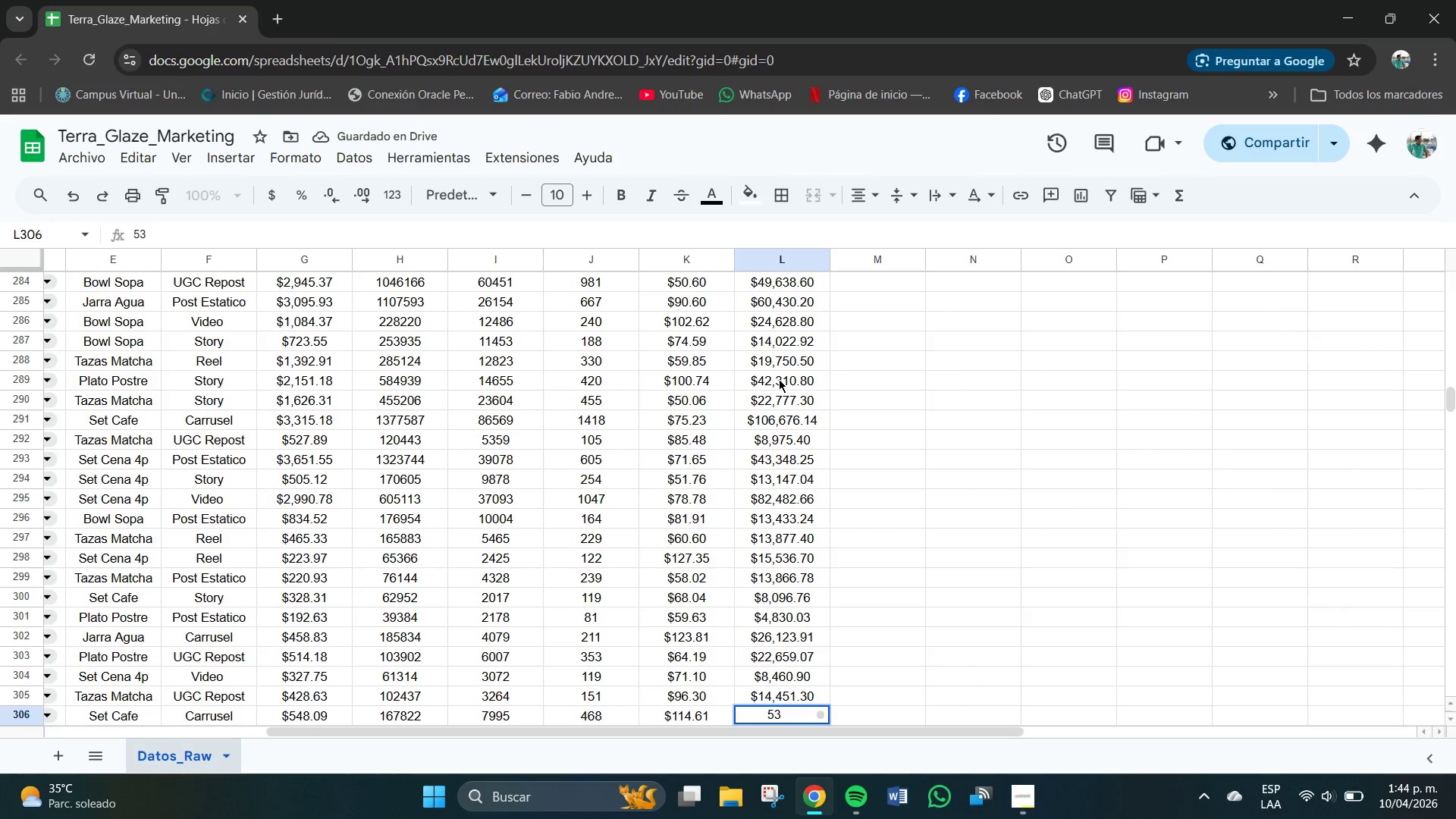 
key(Numpad6)
 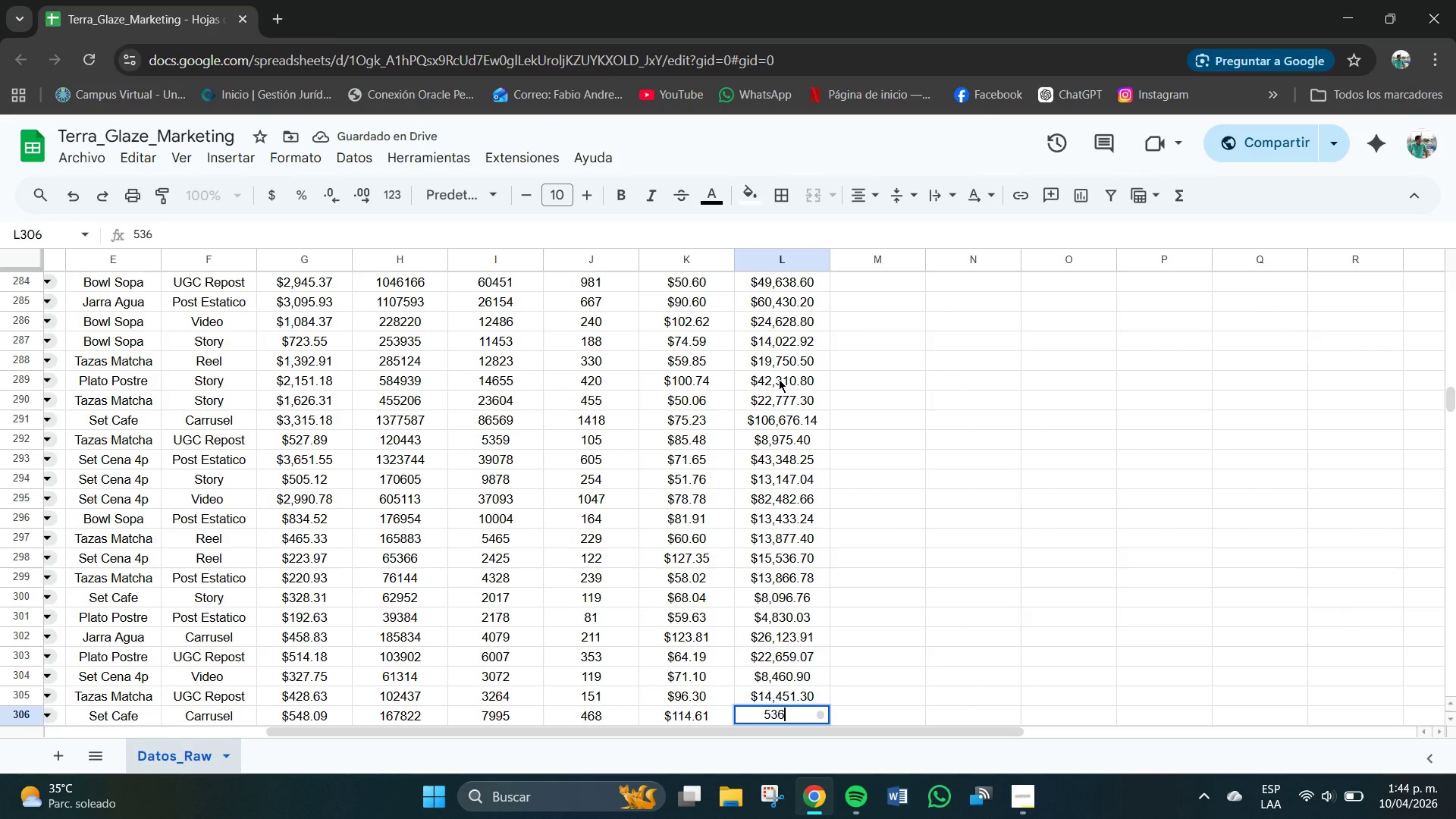 
key(Numpad3)
 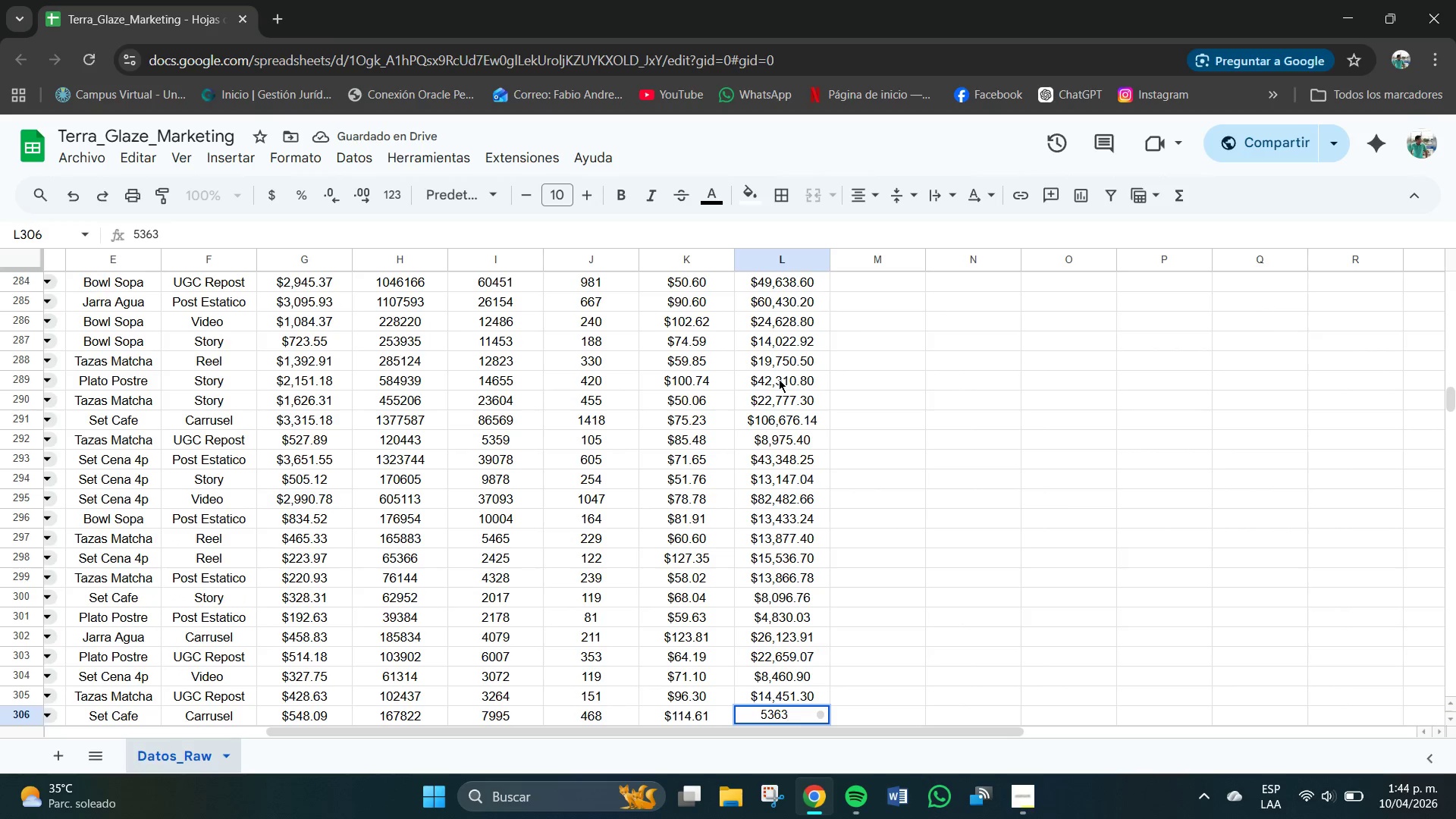 
key(Numpad7)
 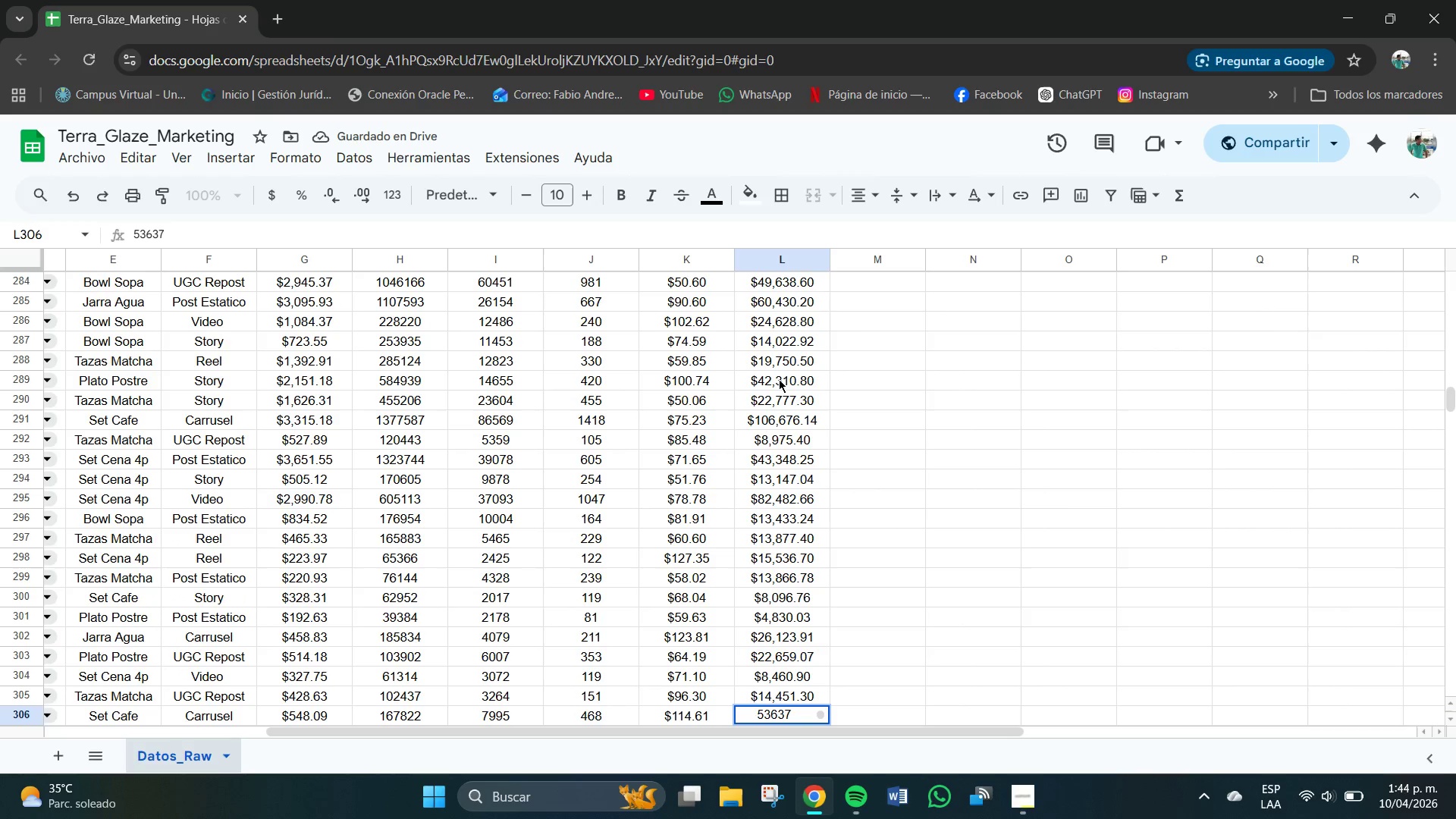 
key(NumpadDecimal)
 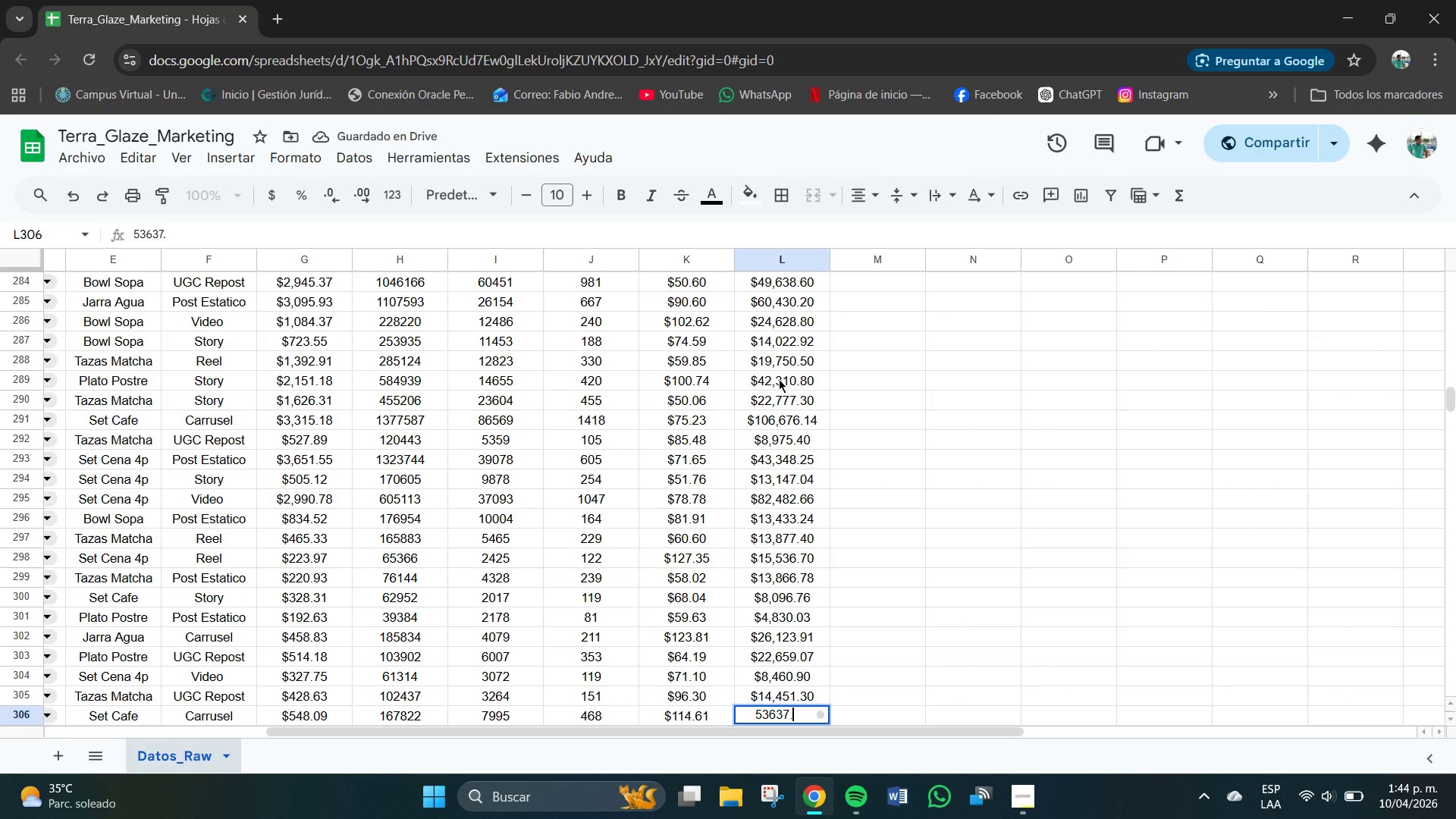 
key(Numpad4)
 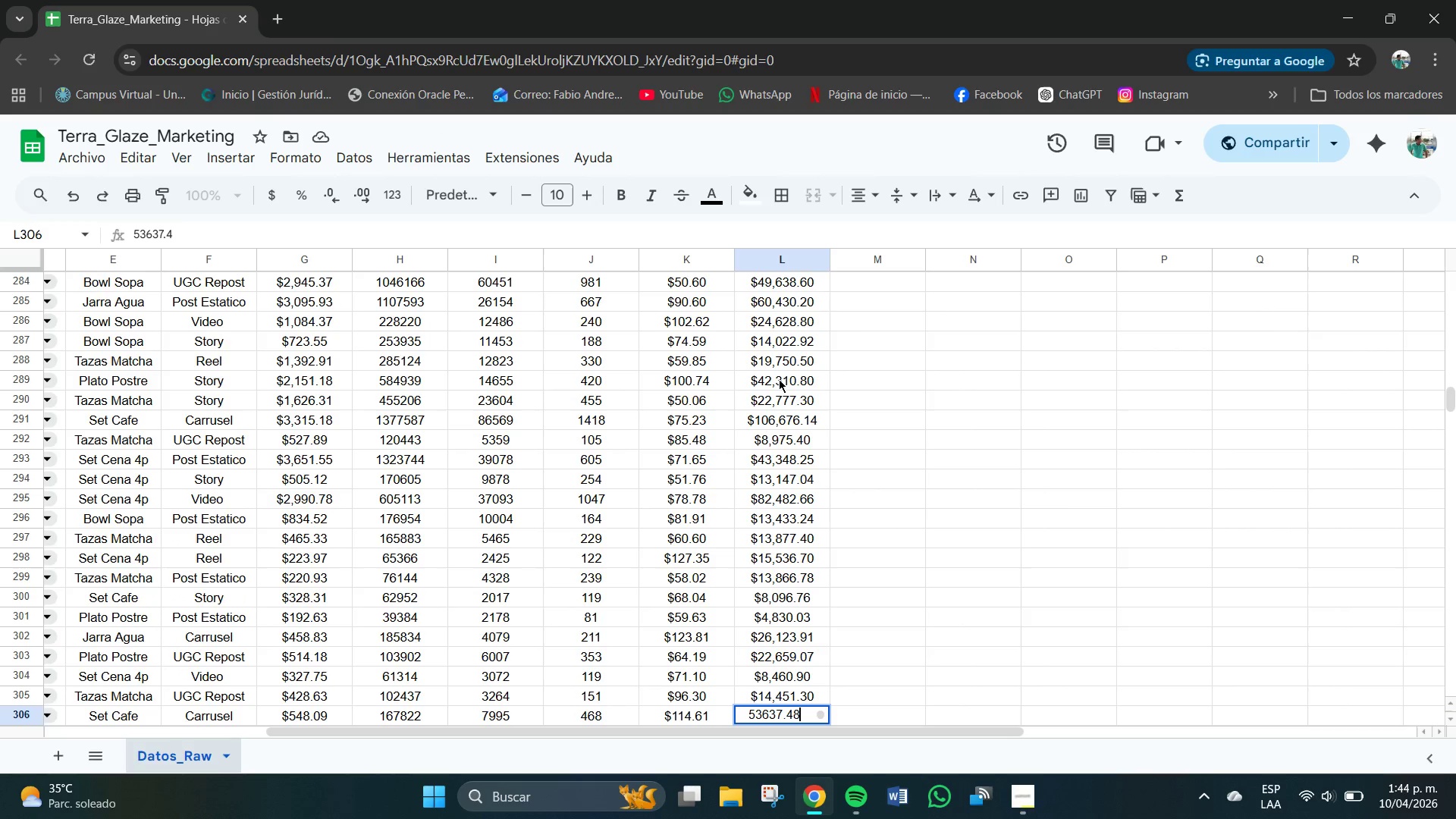 
key(Numpad8)
 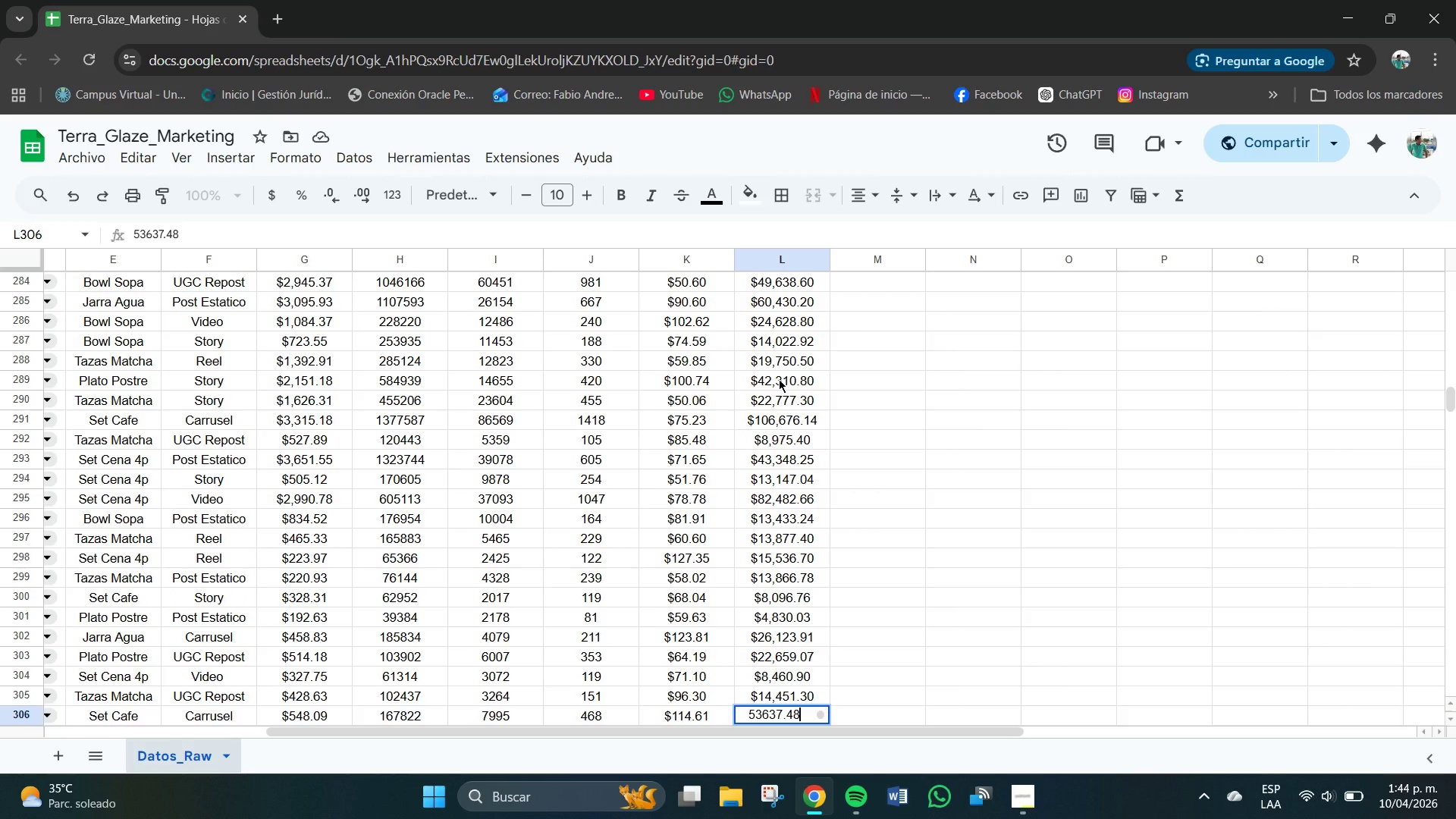 
key(NumpadEnter)
 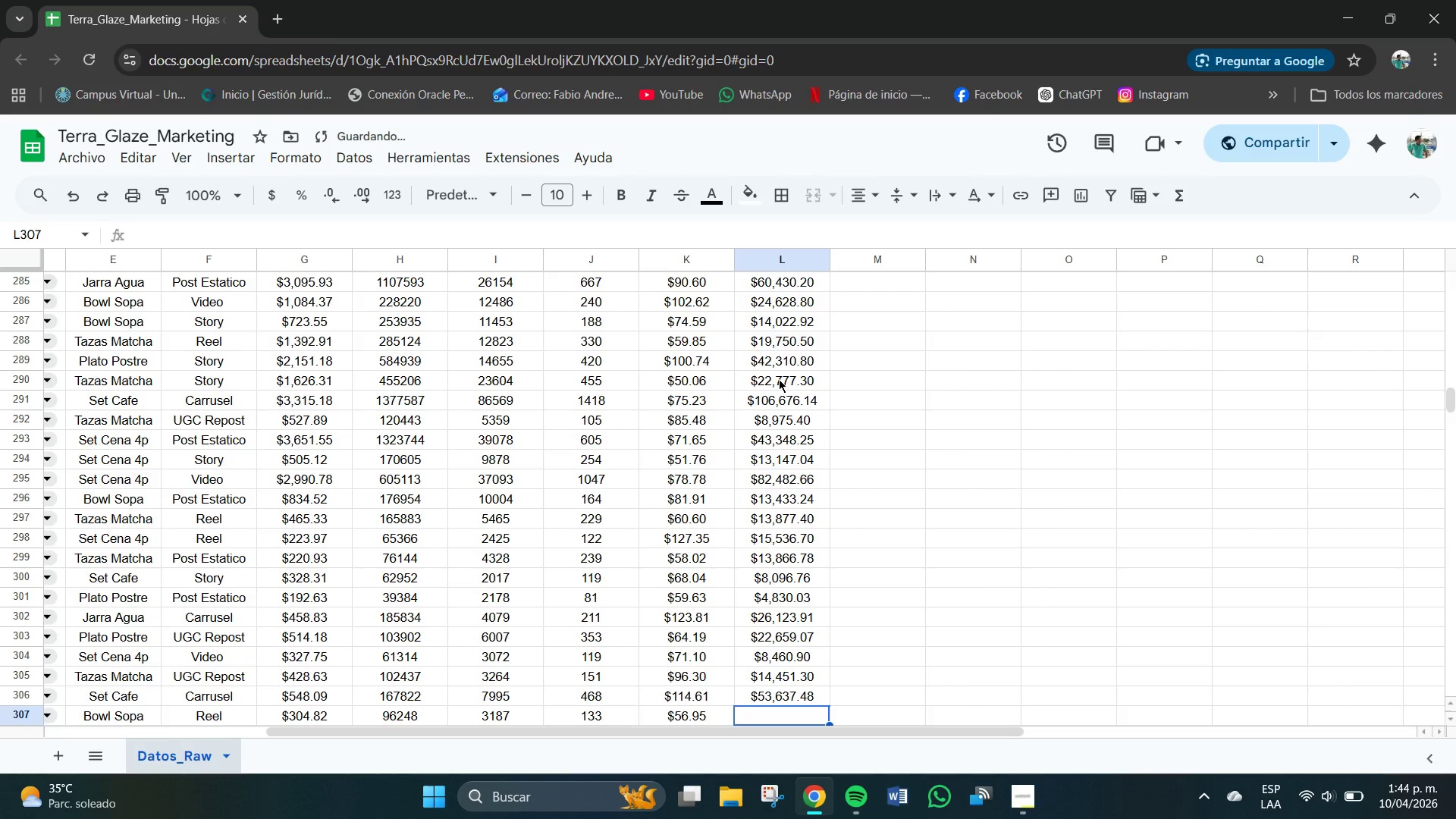 
key(Numpad7)
 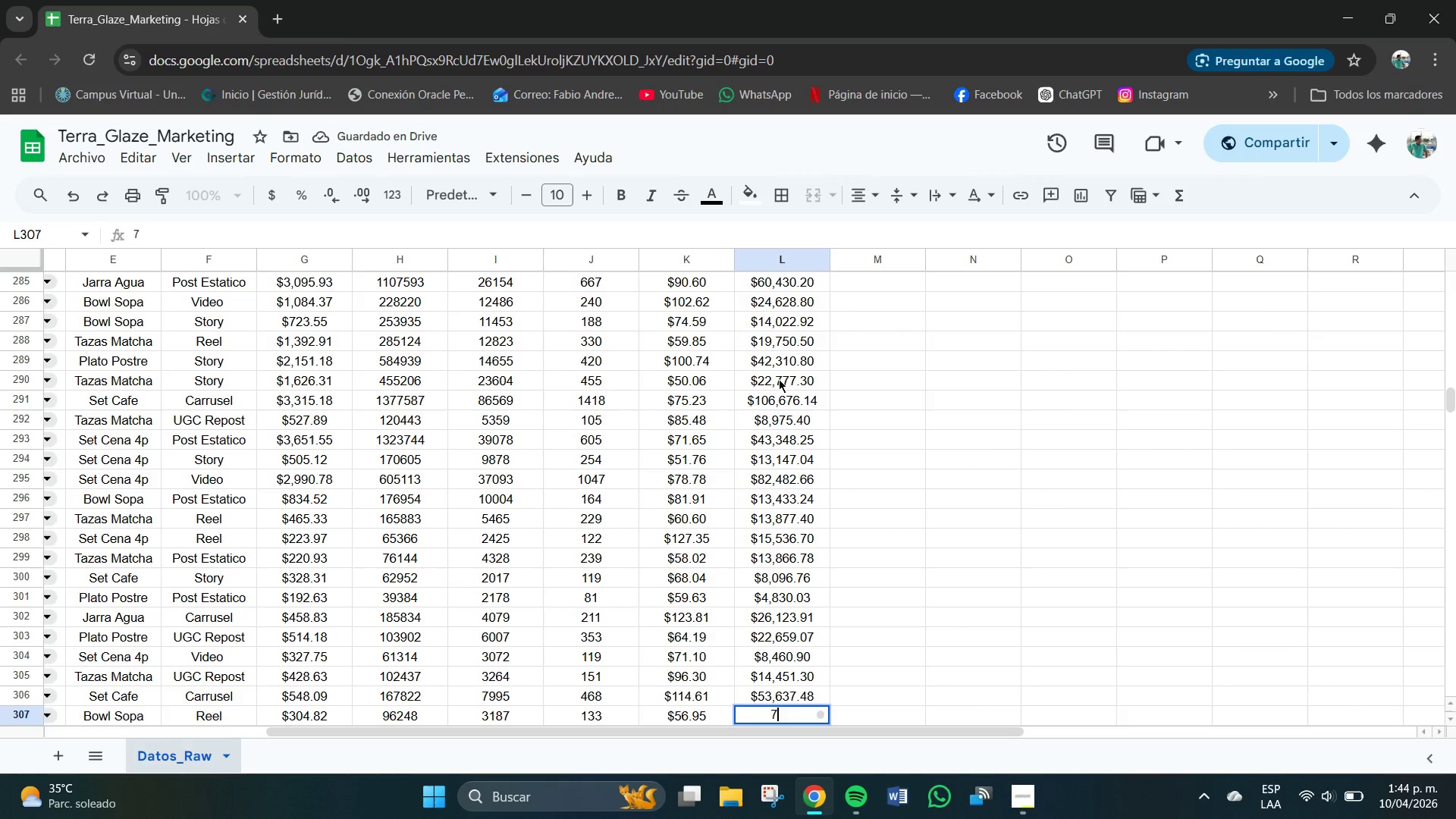 
key(Numpad5)
 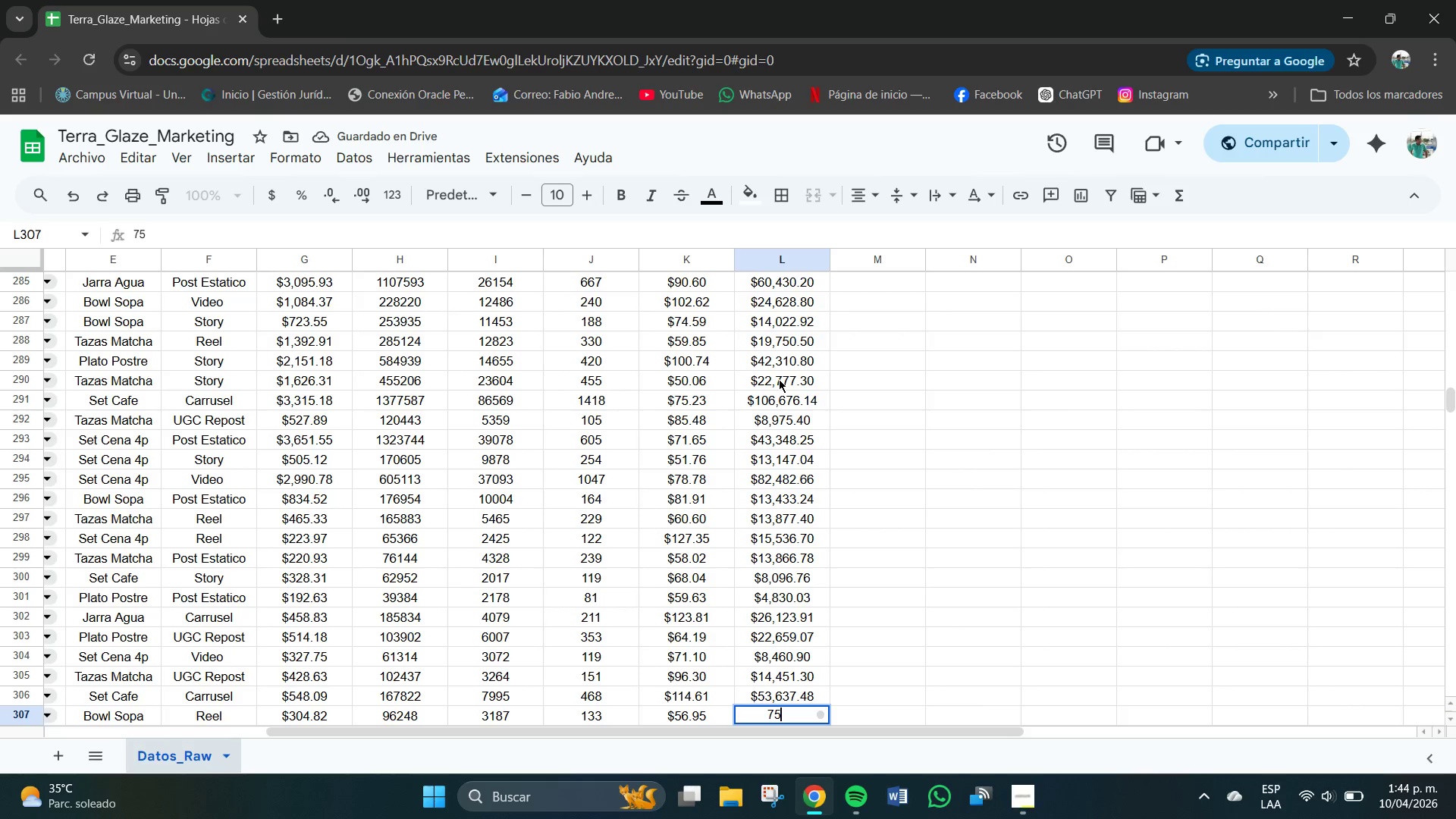 
key(Numpad7)
 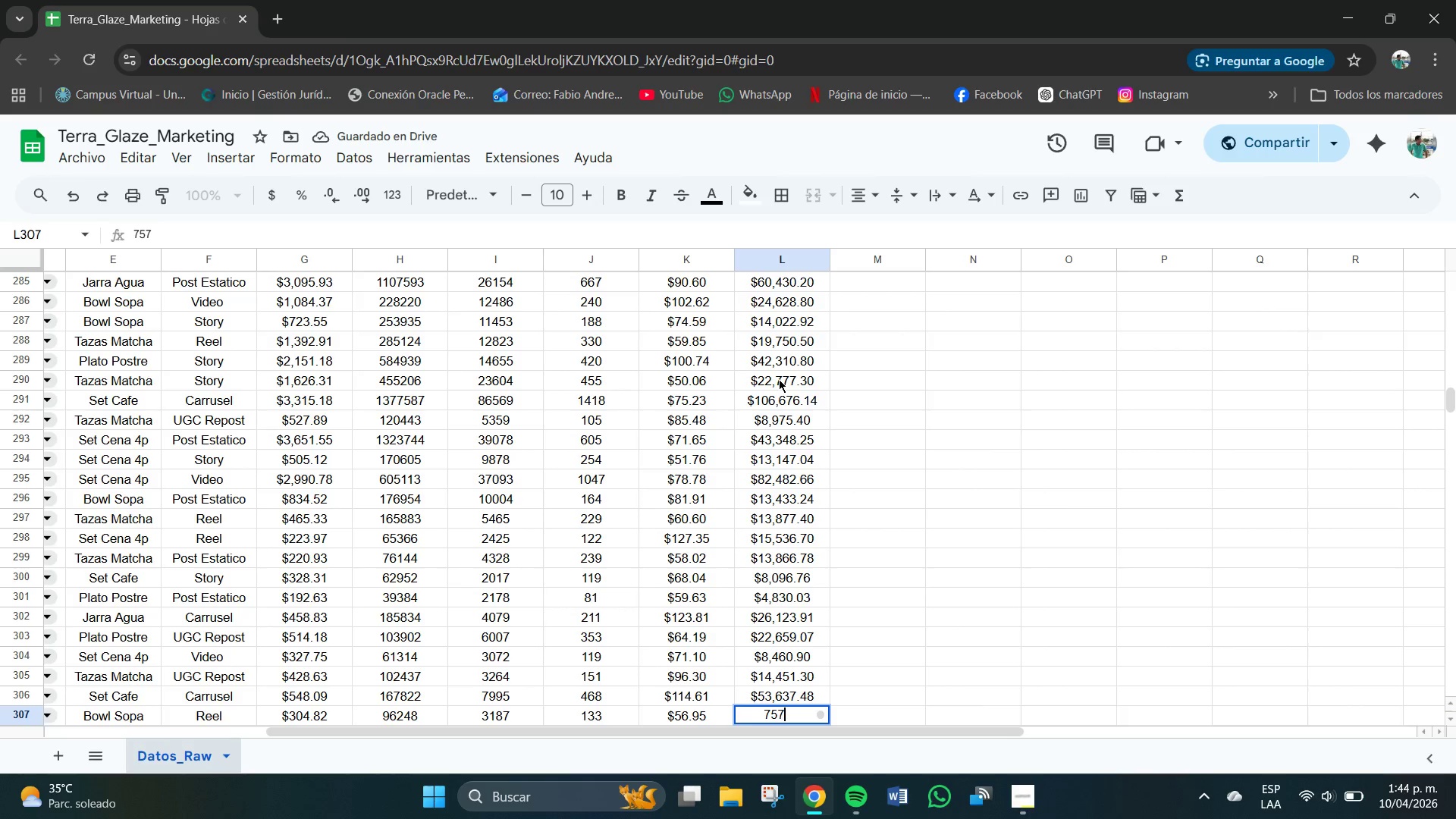 
key(Numpad4)
 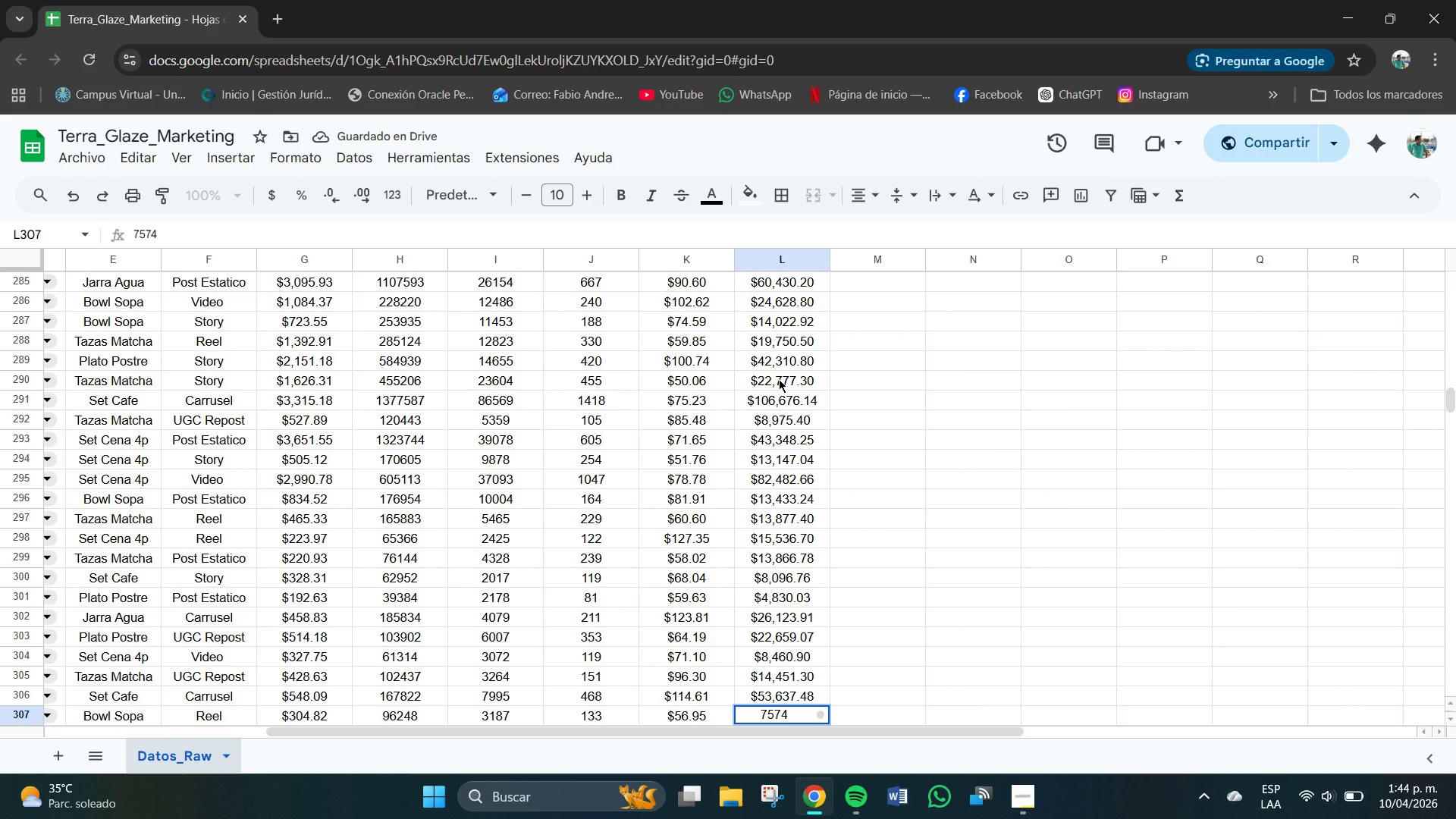 
key(NumpadDecimal)
 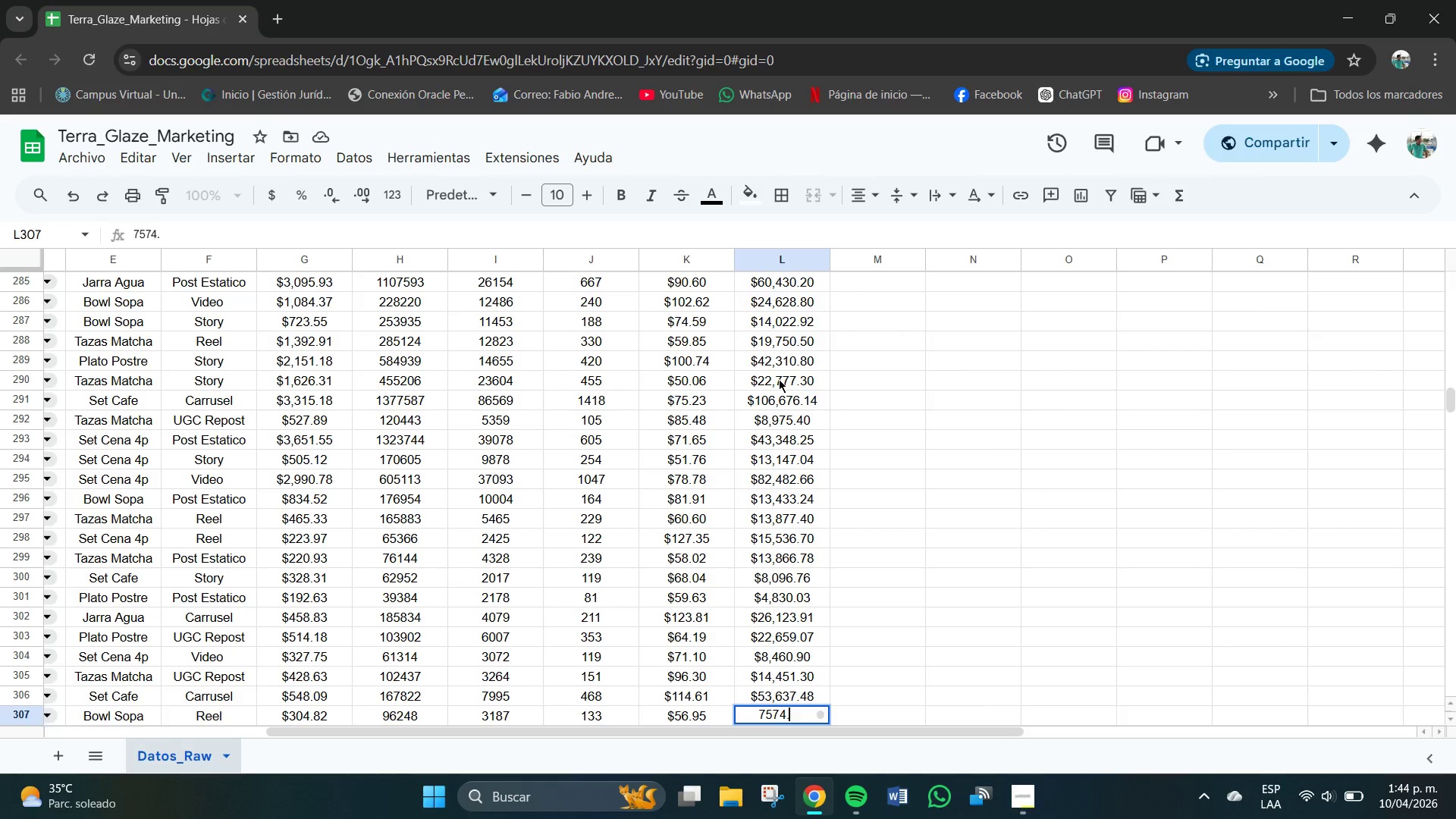 
key(Numpad3)
 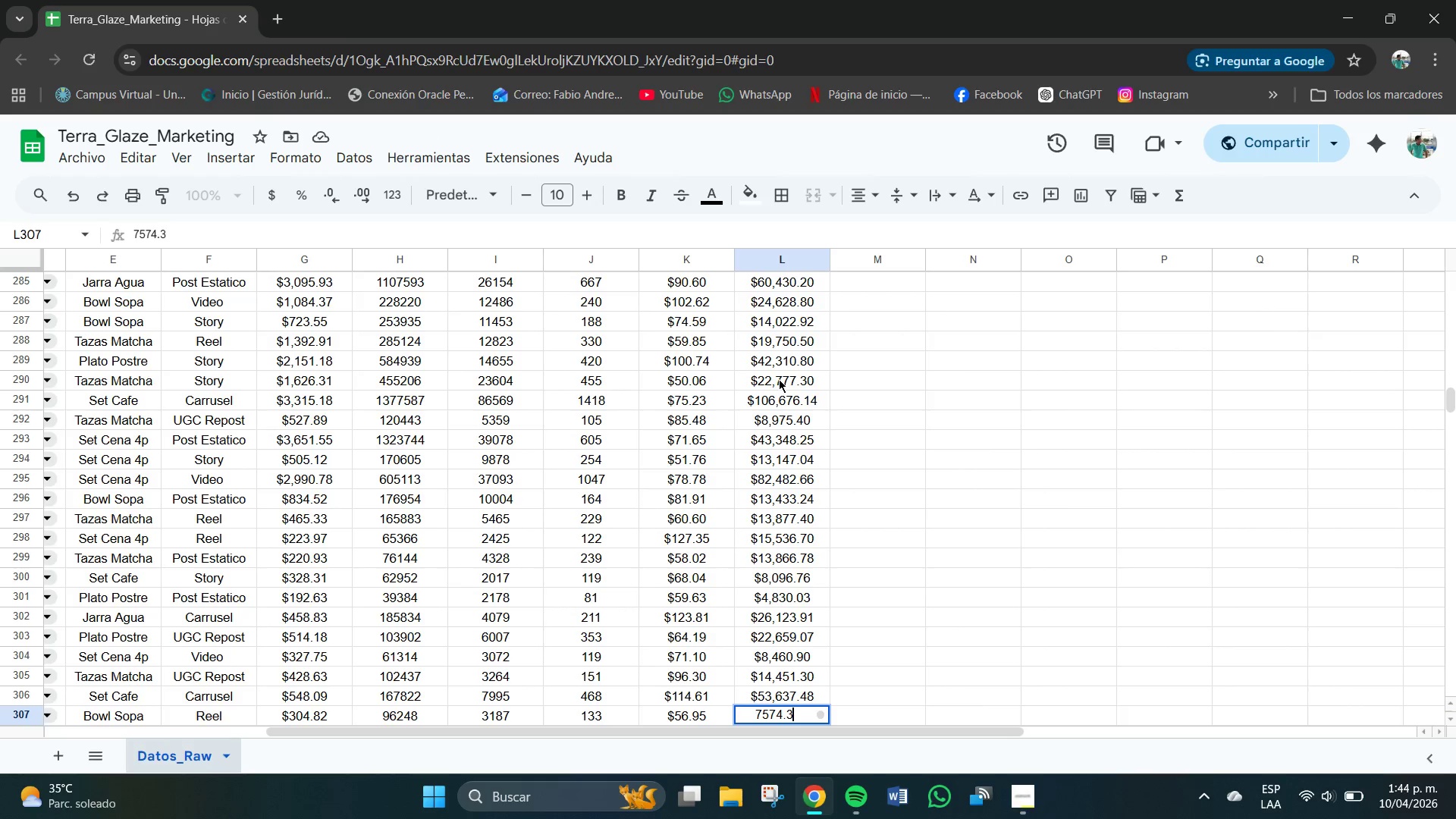 
key(Numpad5)
 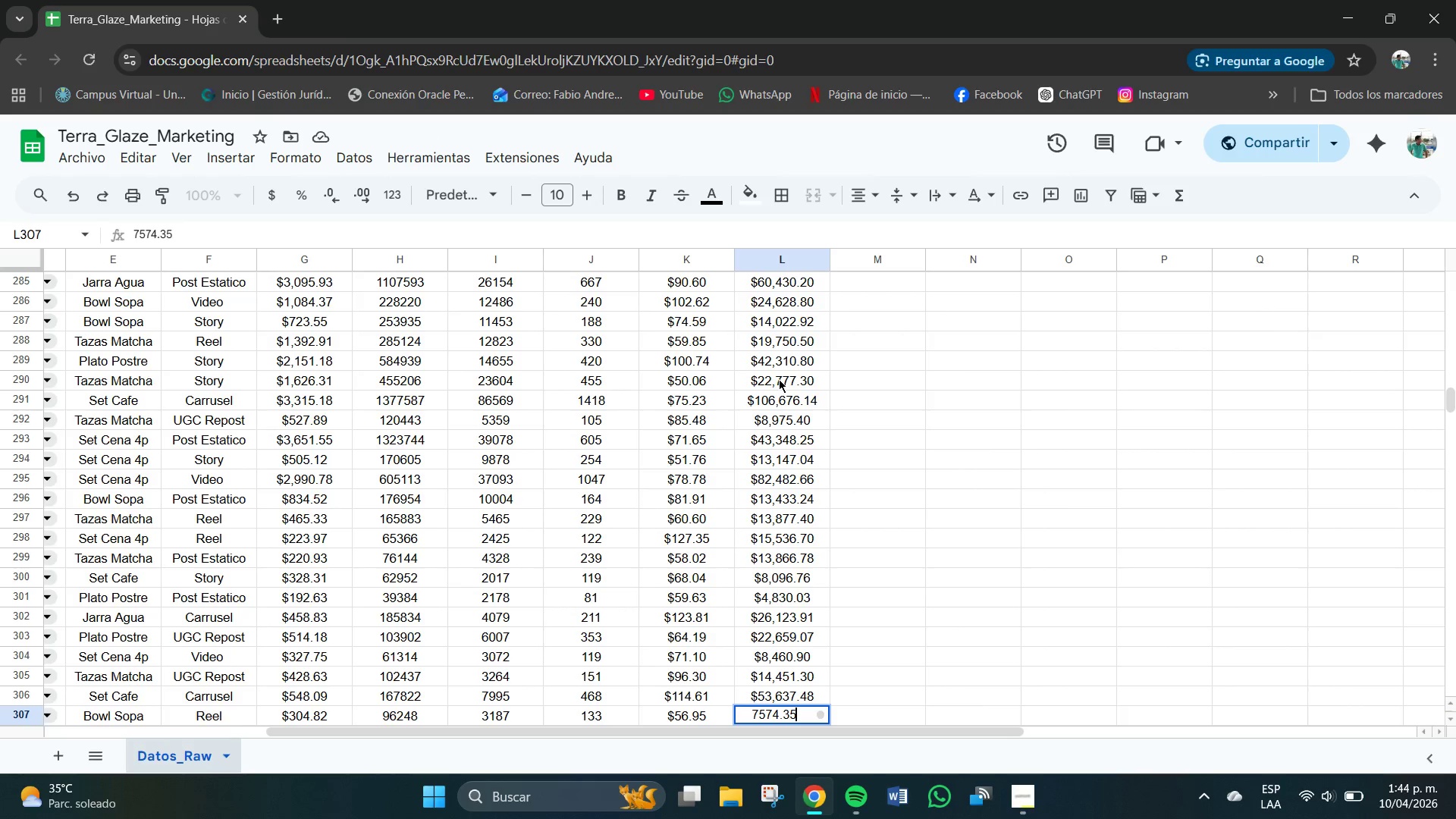 
key(NumpadEnter)
 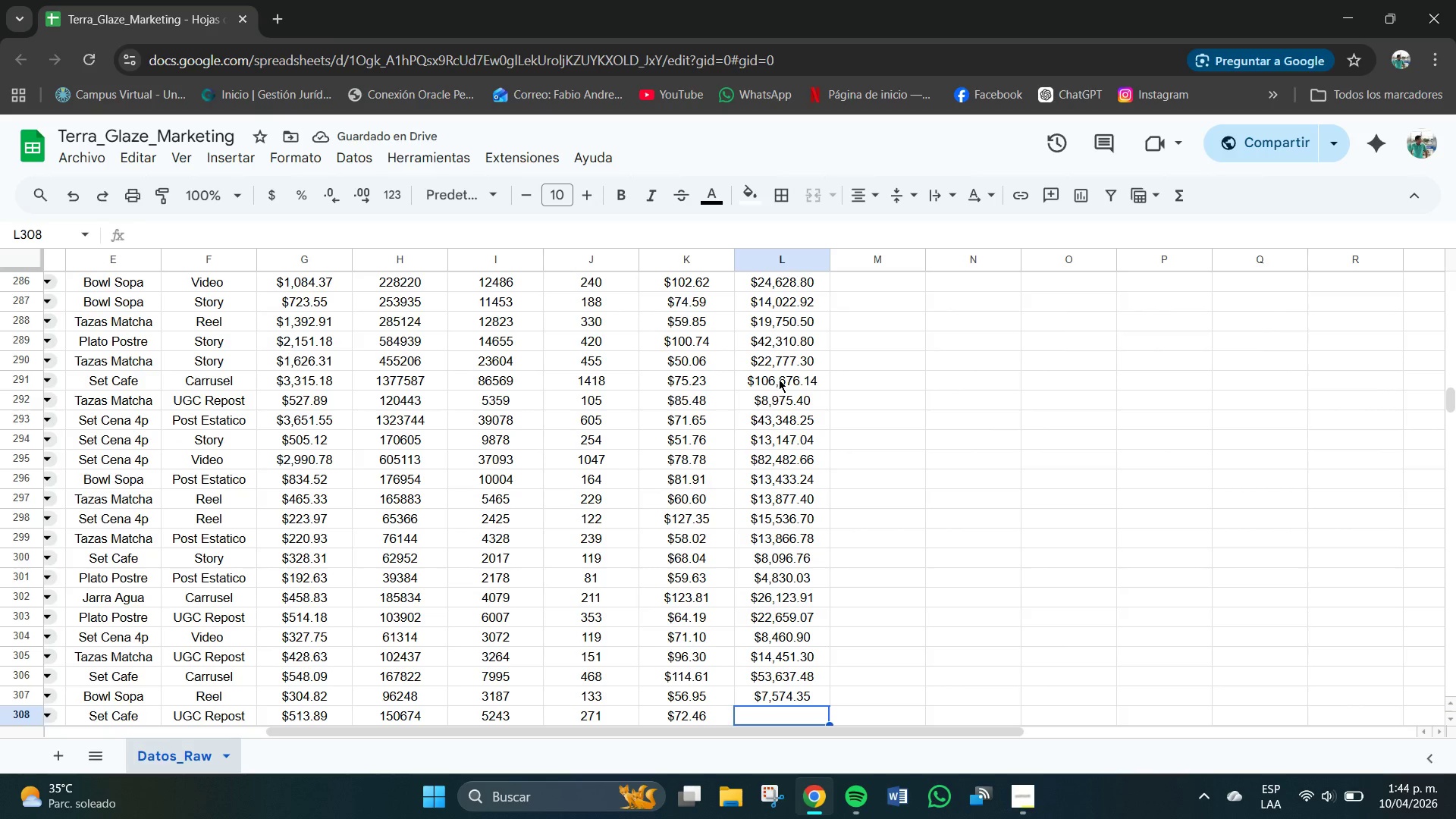 
key(Numpad1)
 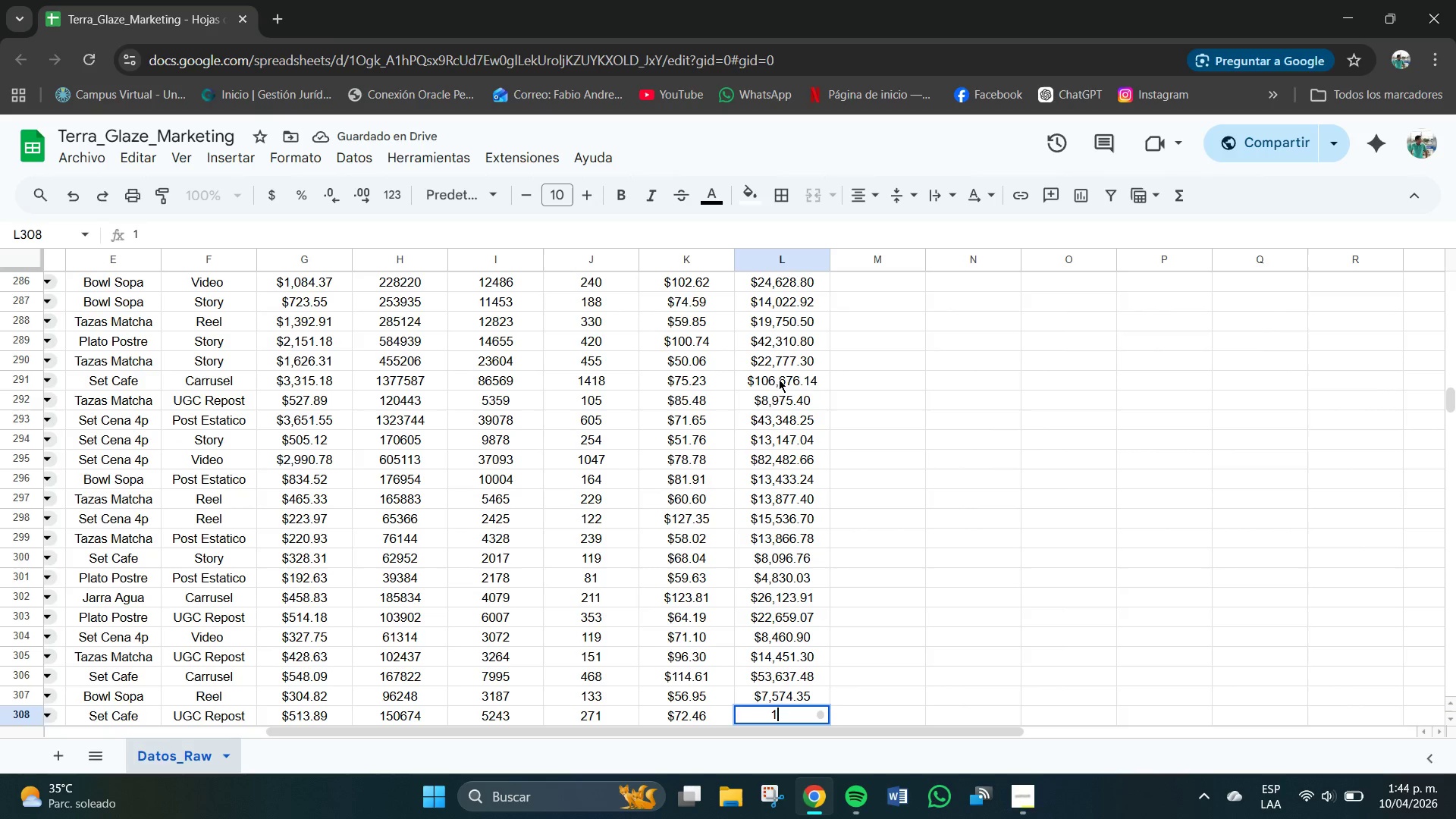 
key(Numpad9)
 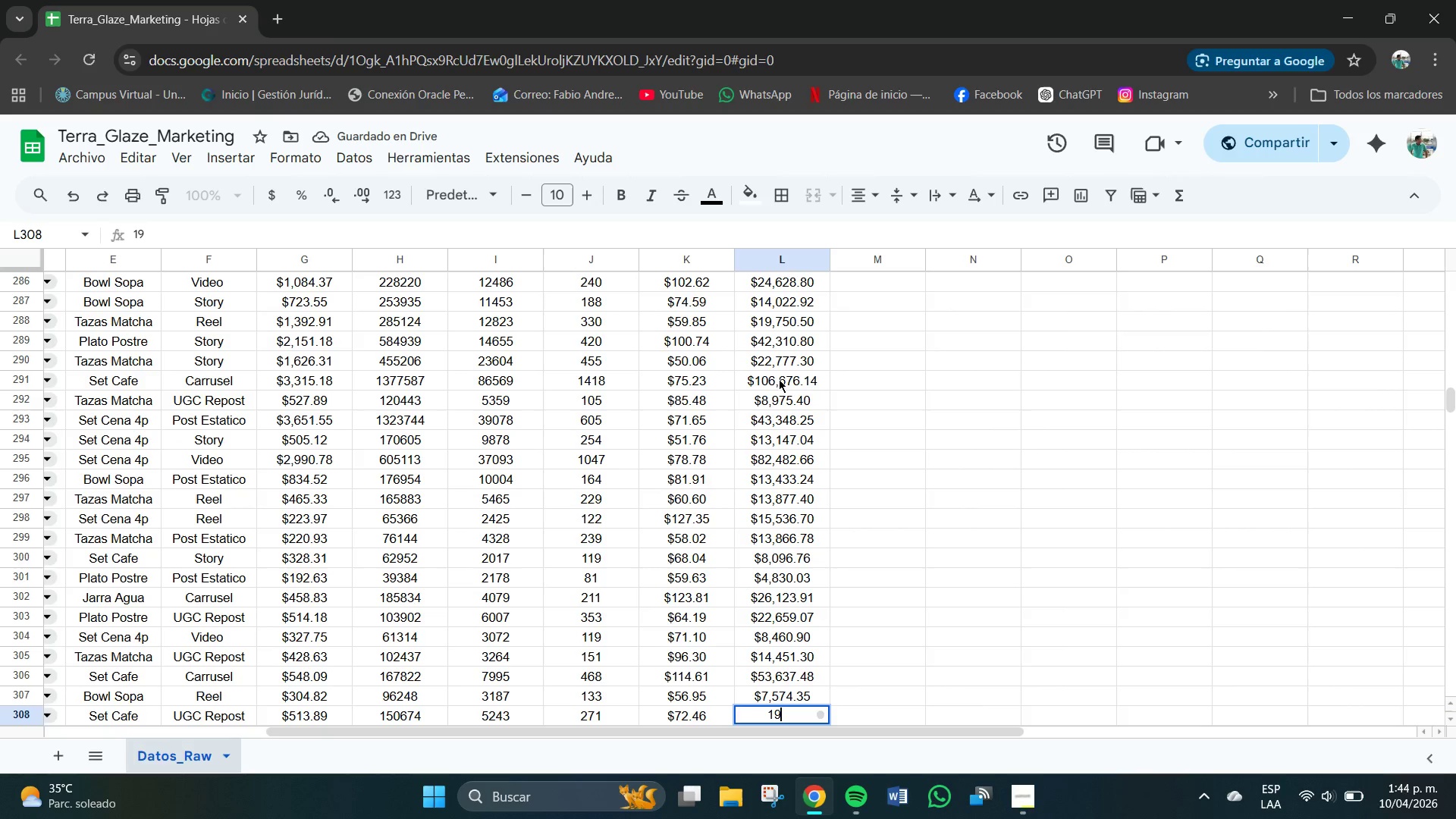 
key(Numpad6)
 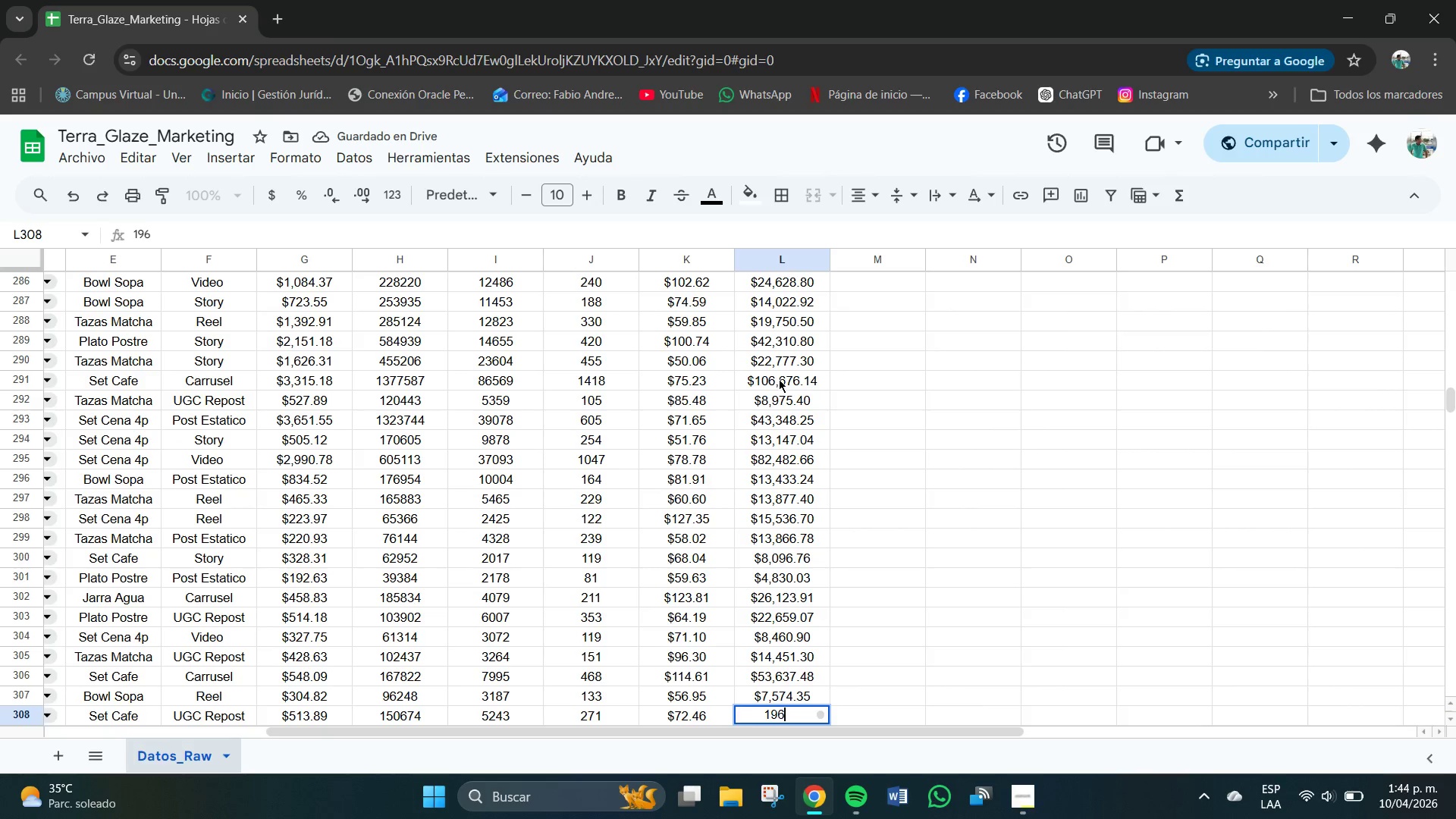 
key(Numpad3)
 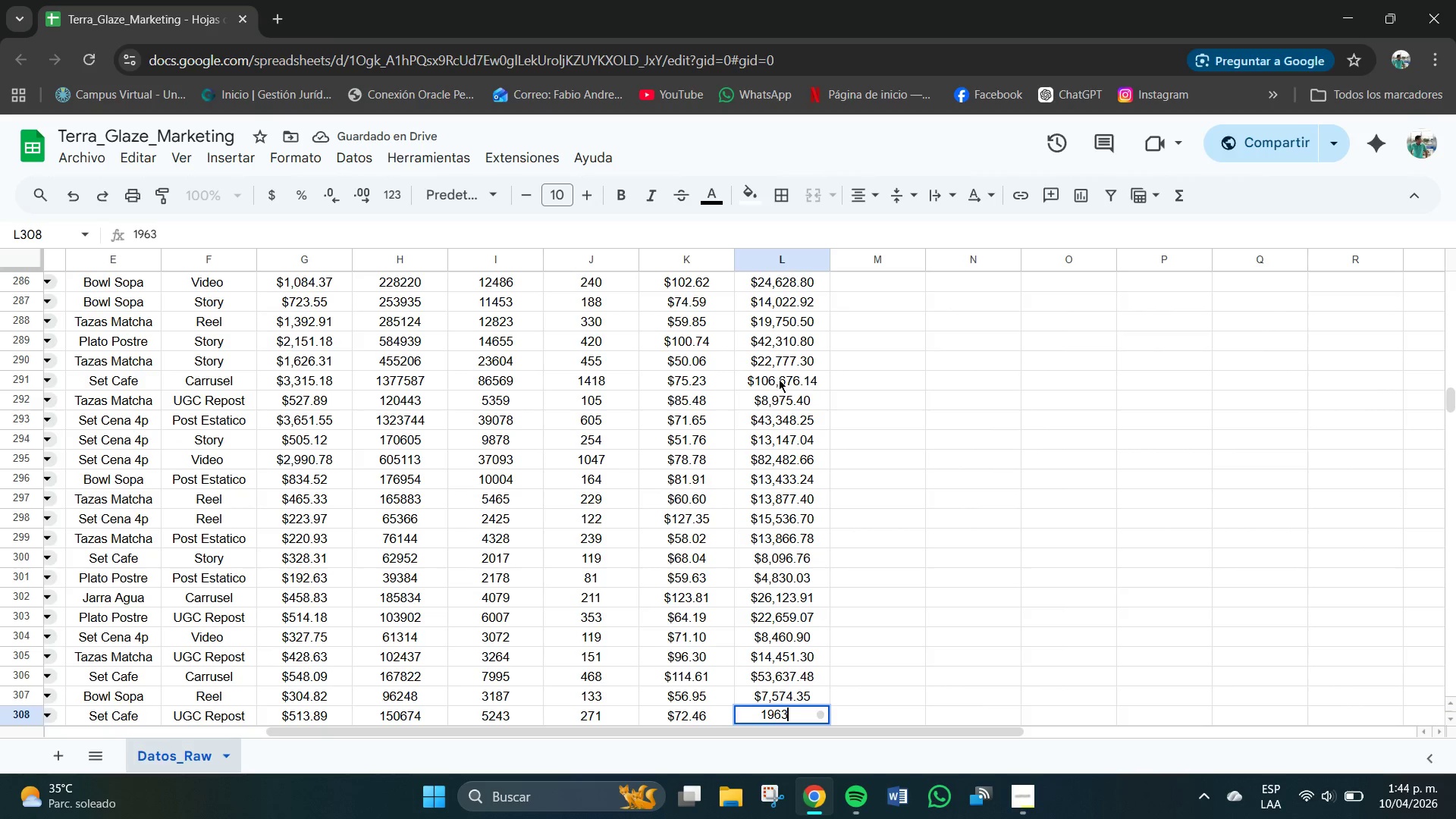 
key(Numpad6)
 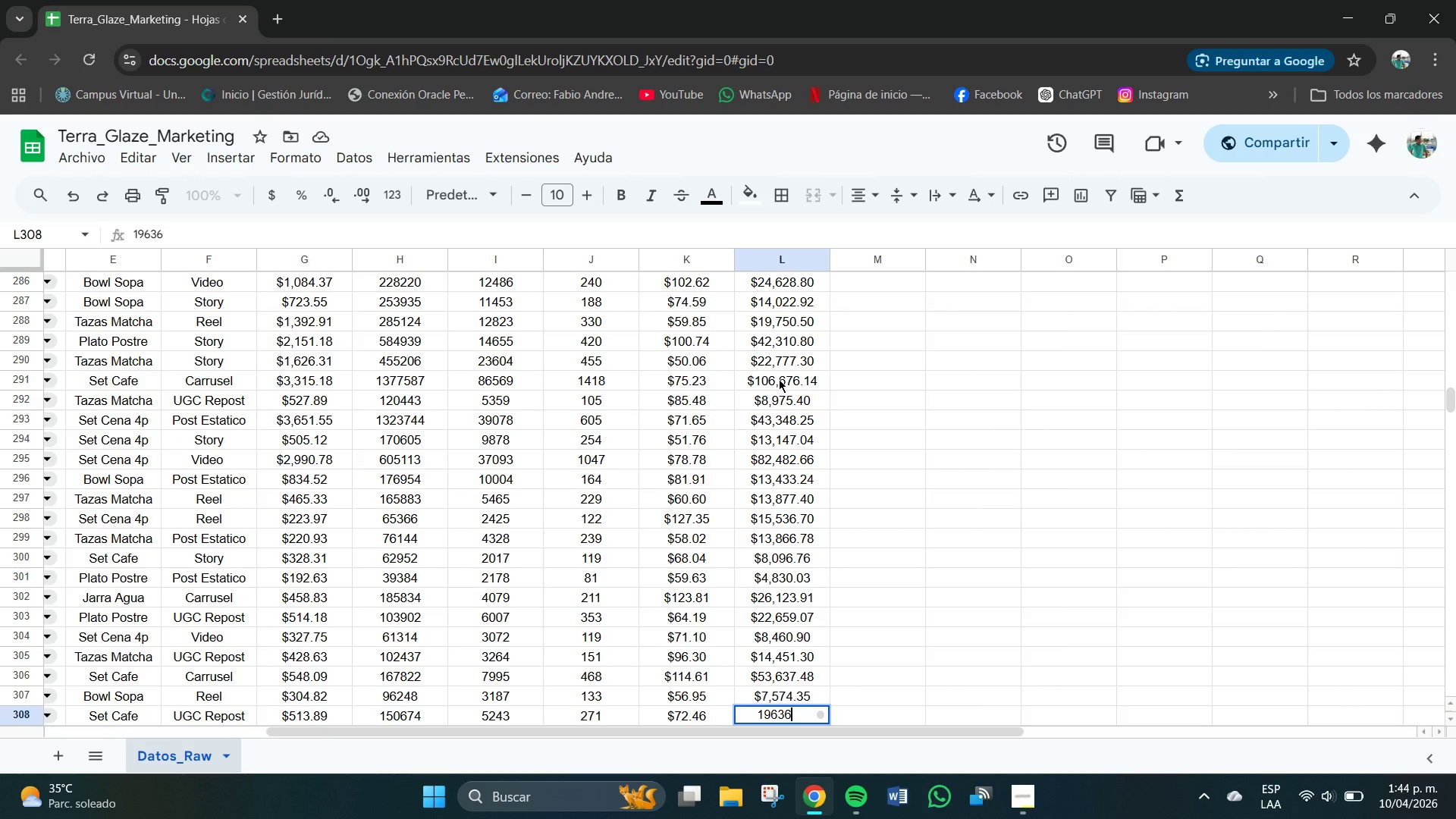 
key(NumpadDecimal)
 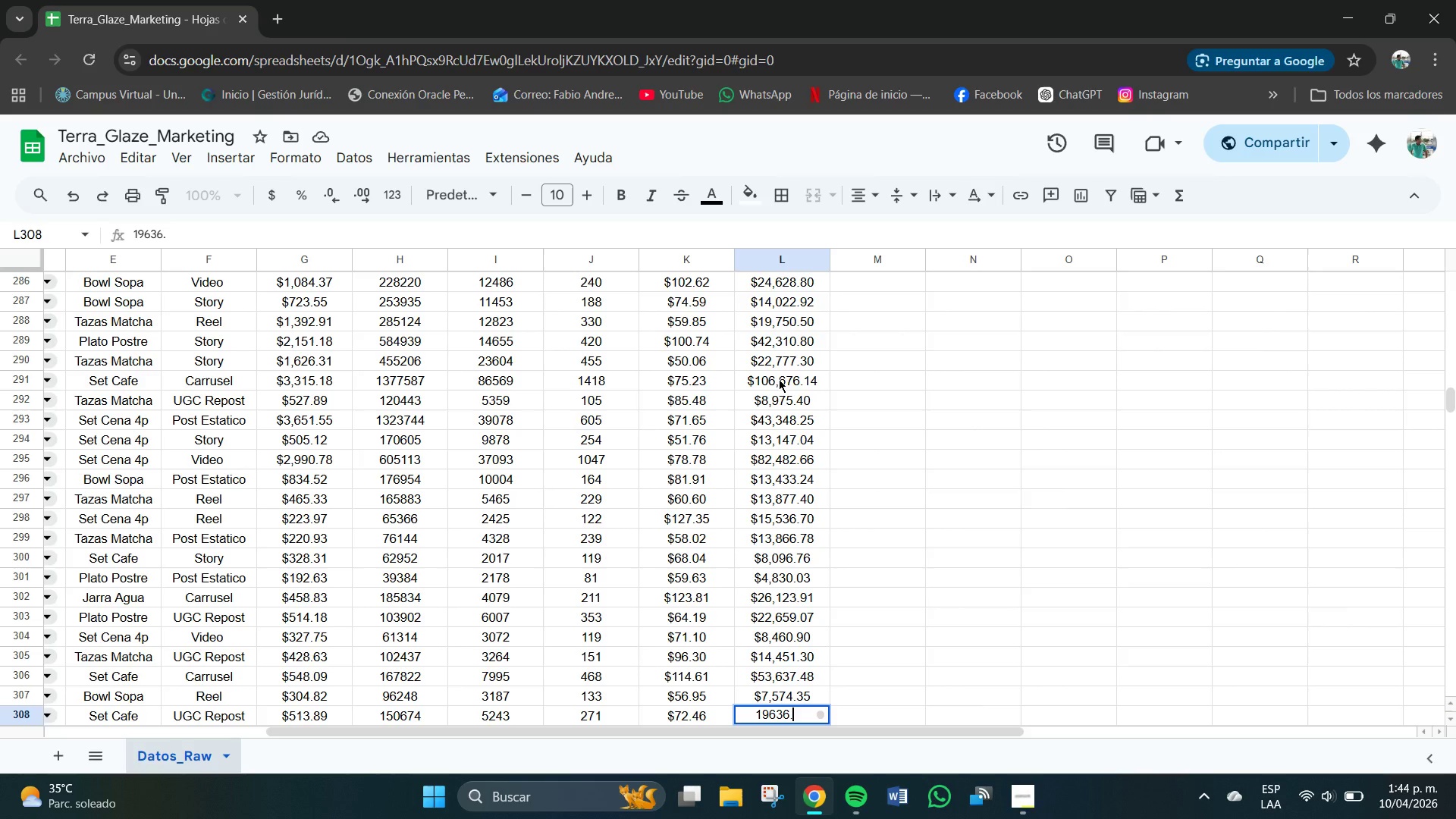 
key(Numpad6)
 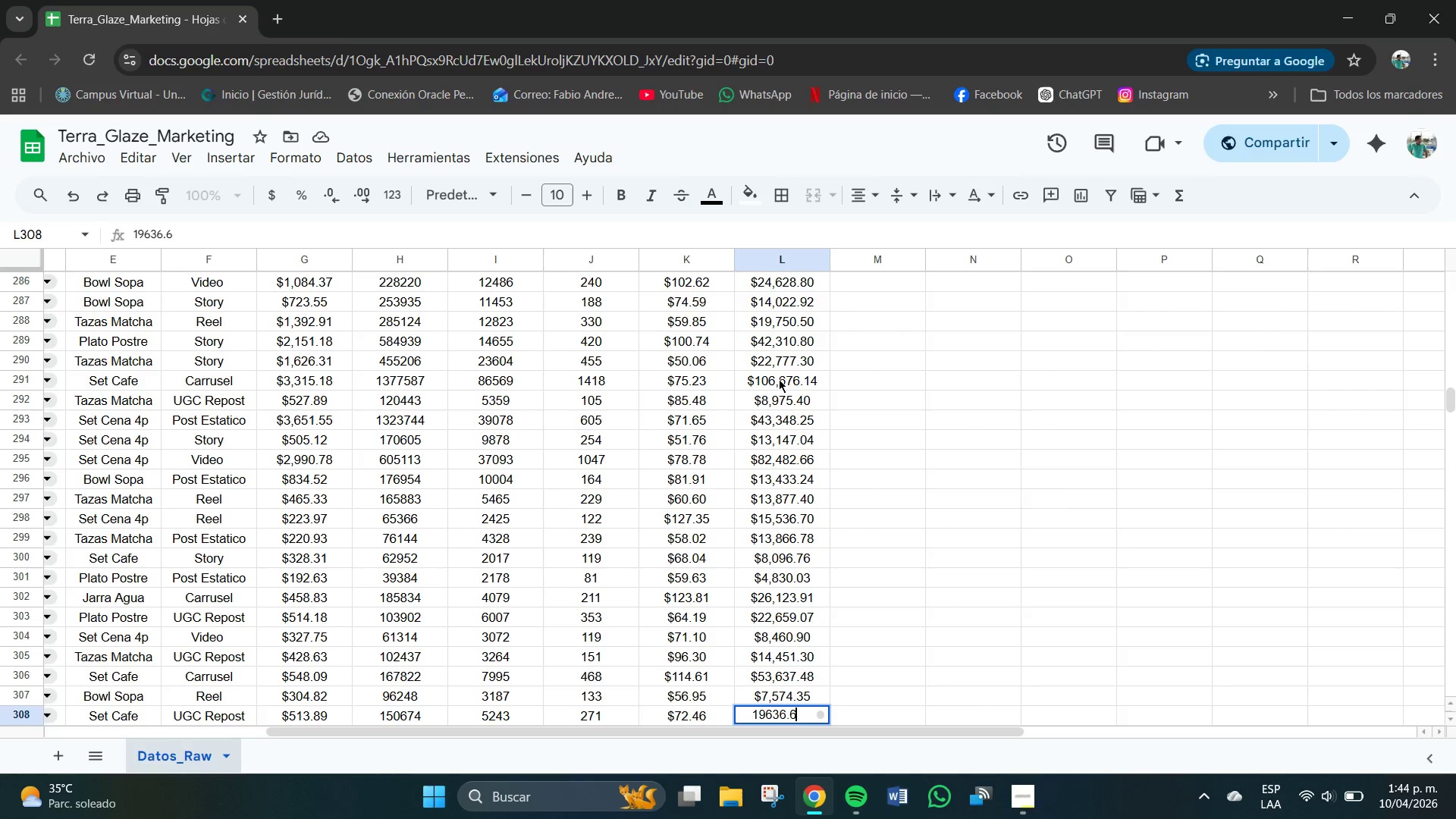 
key(Numpad6)
 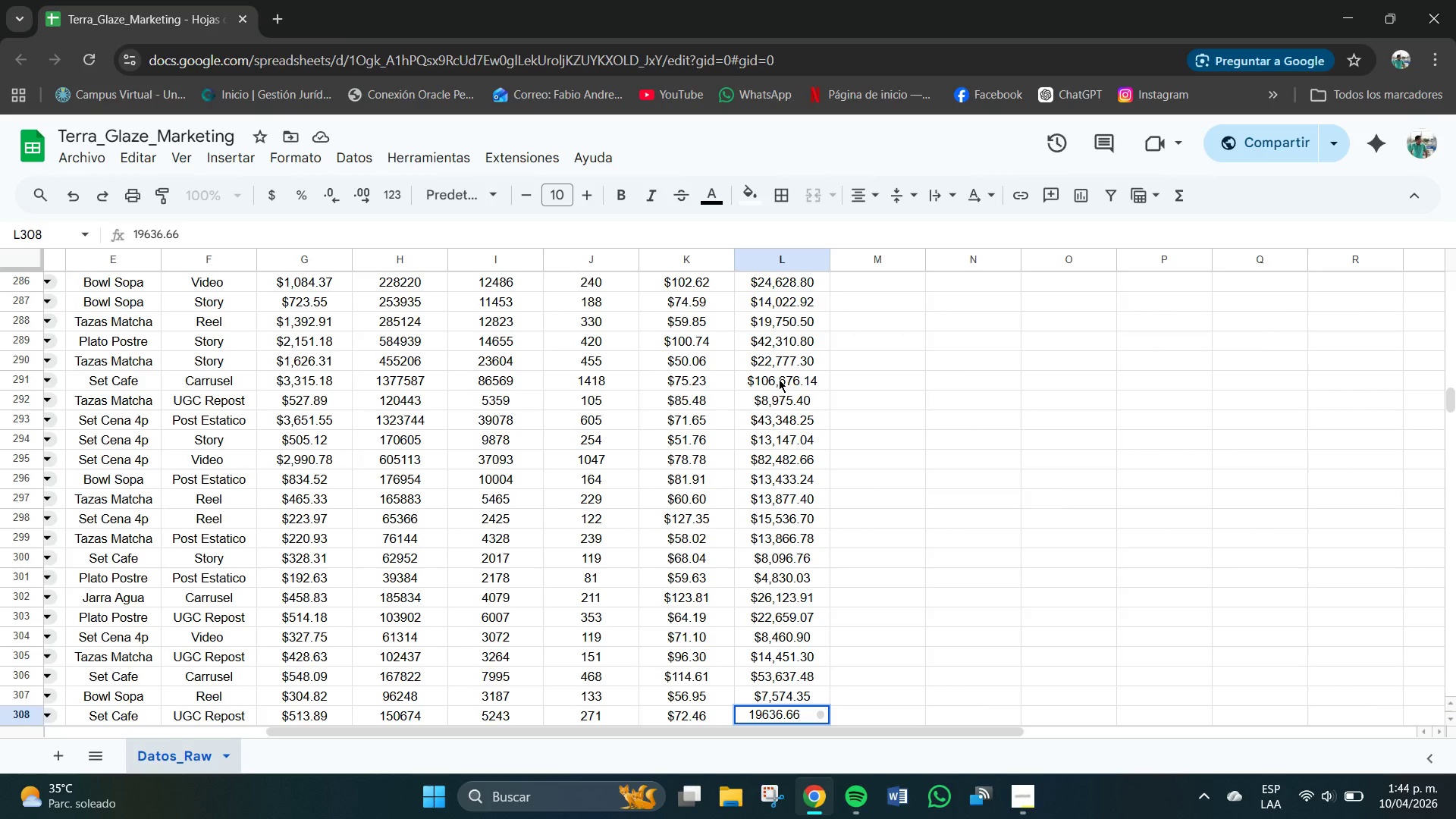 
key(NumpadEnter)
 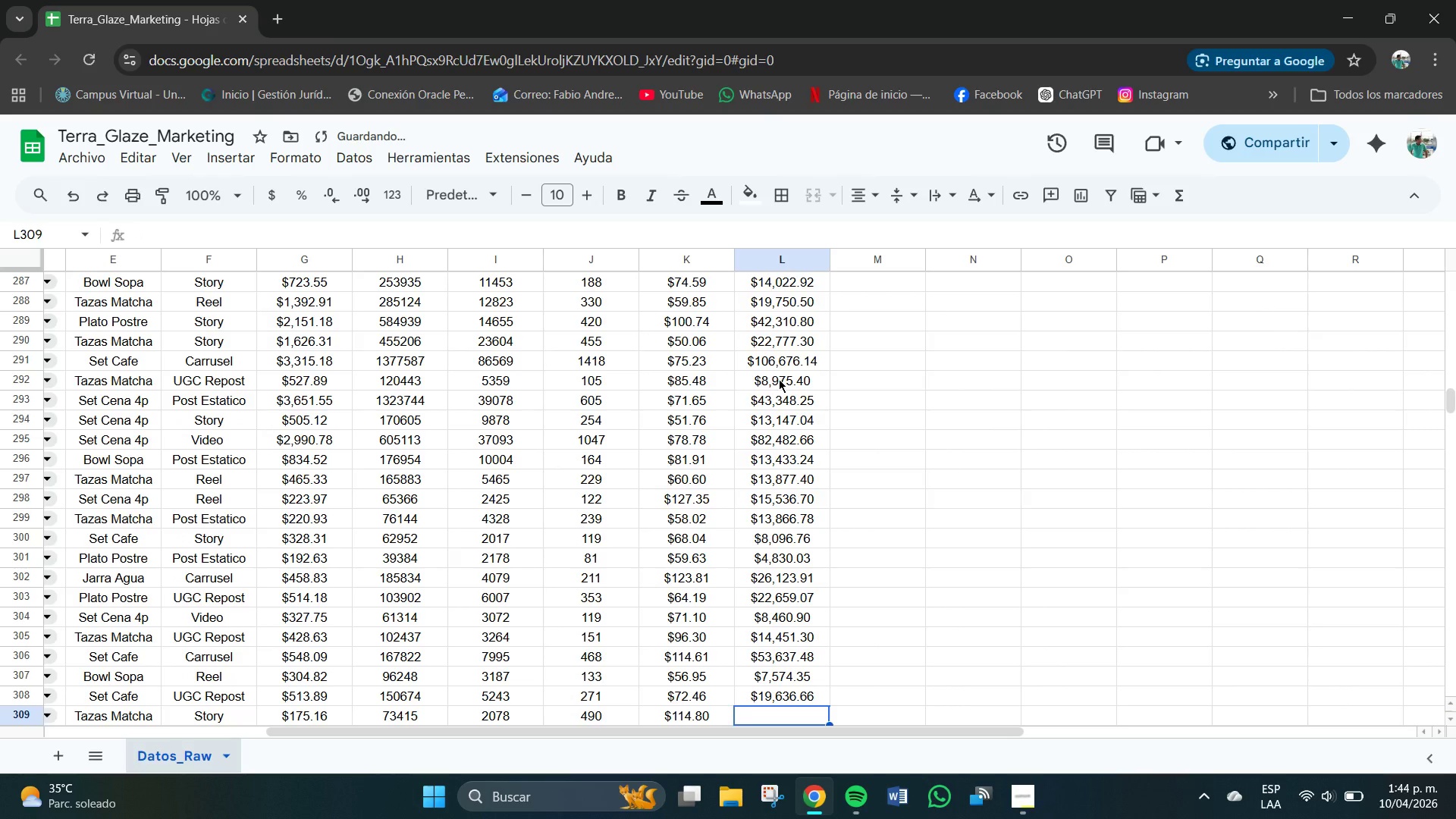 
key(Numpad1)
 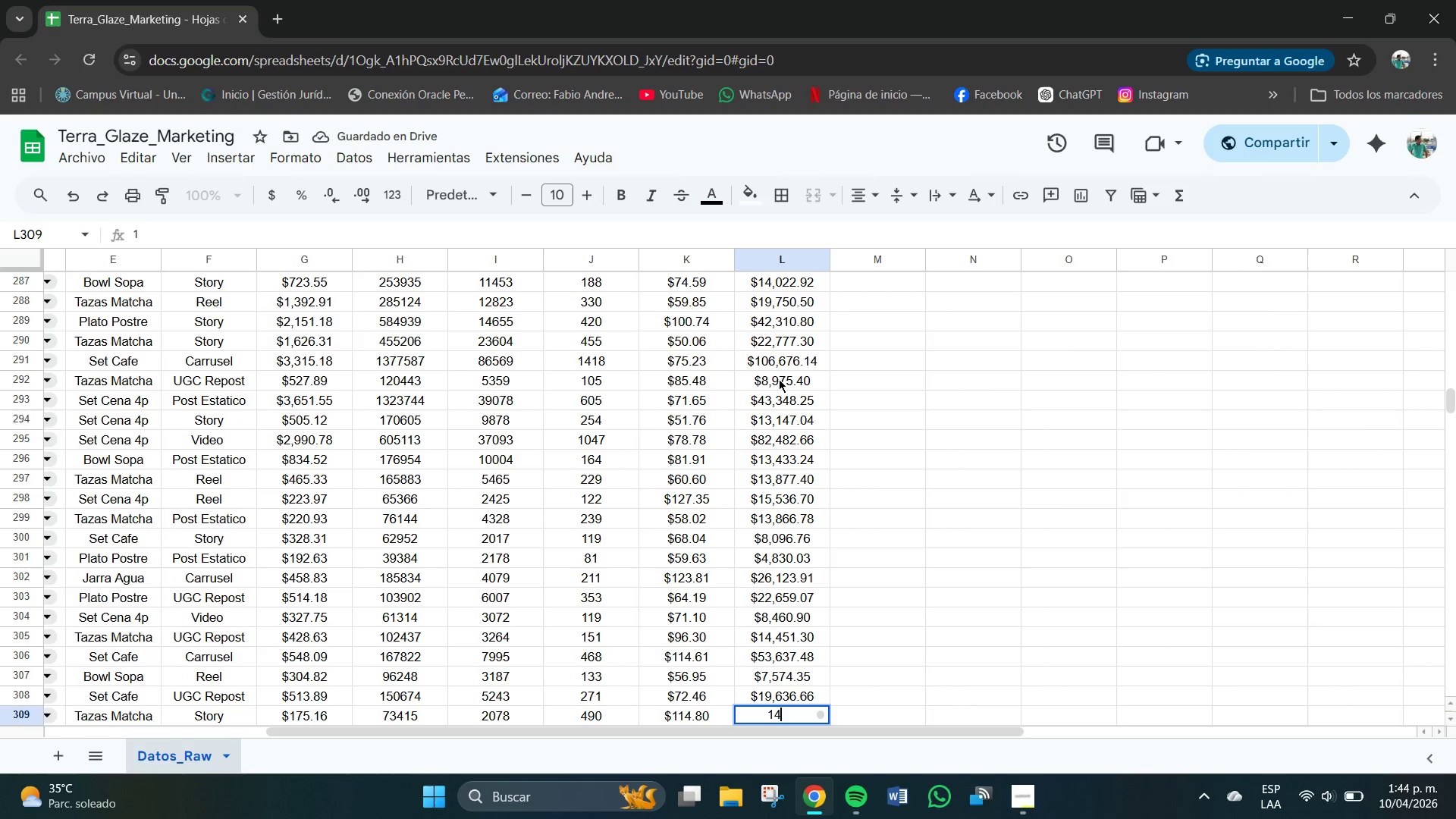 
key(Numpad4)
 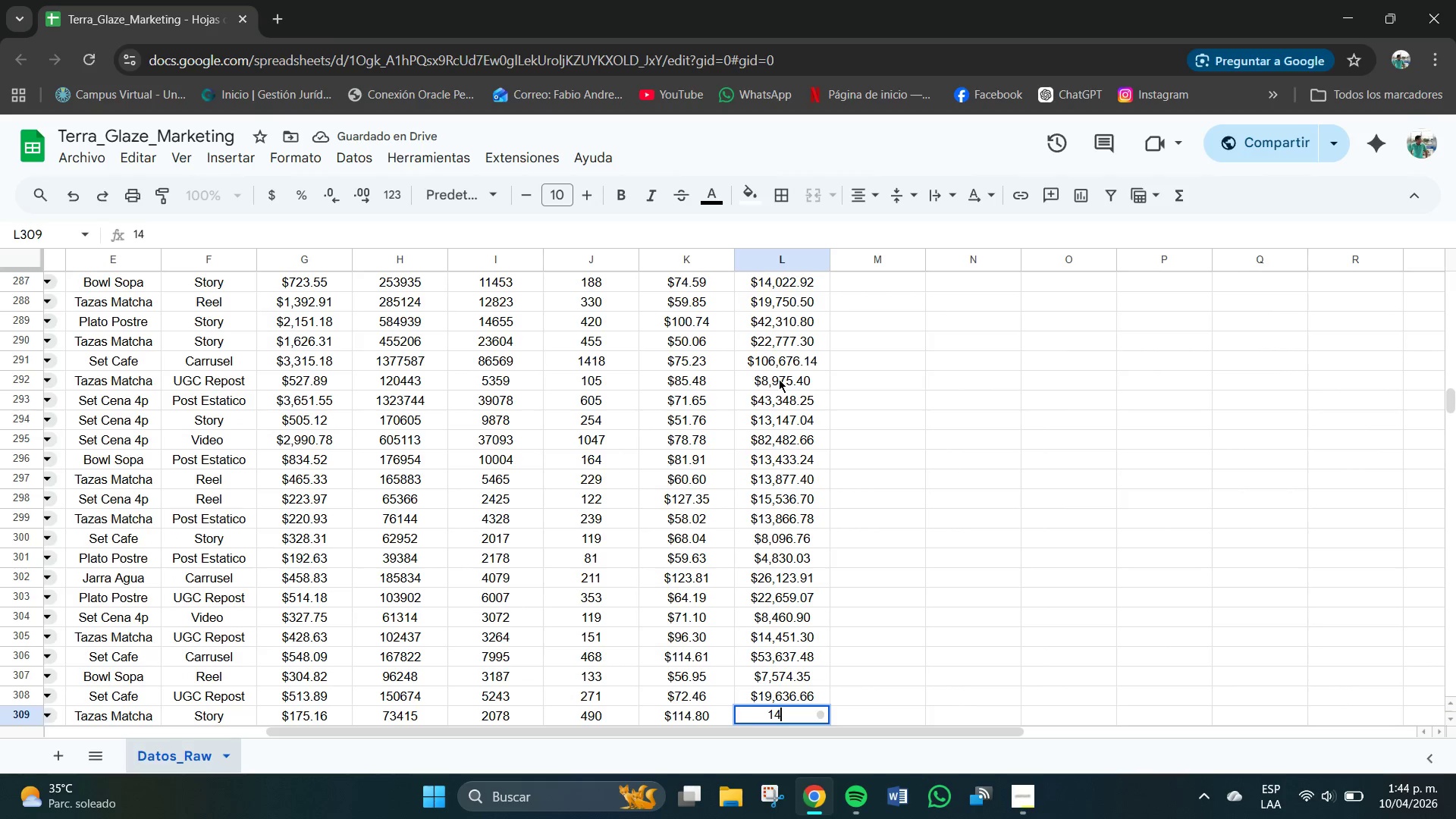 
key(Numpad3)
 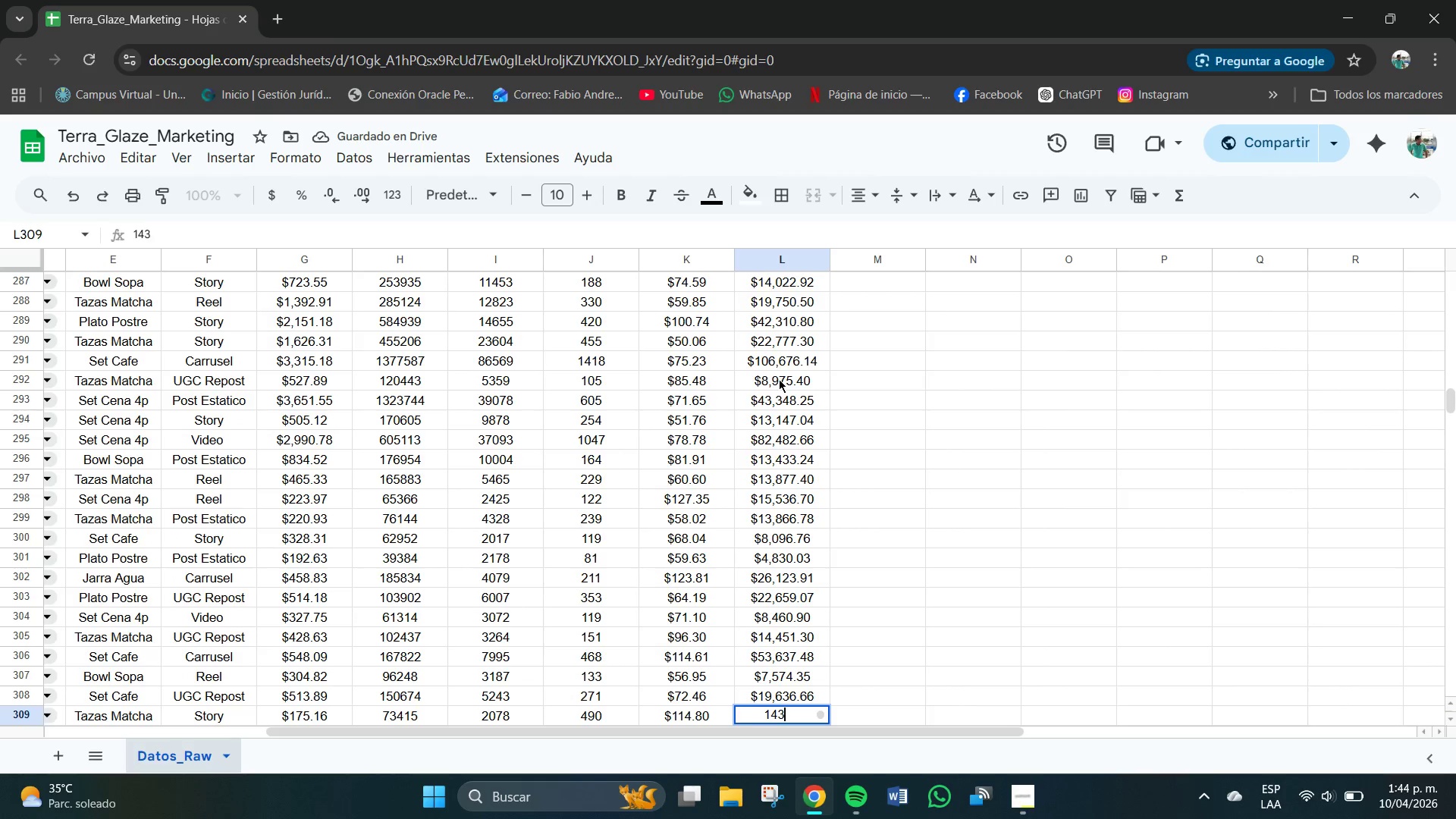 
key(Numpad2)
 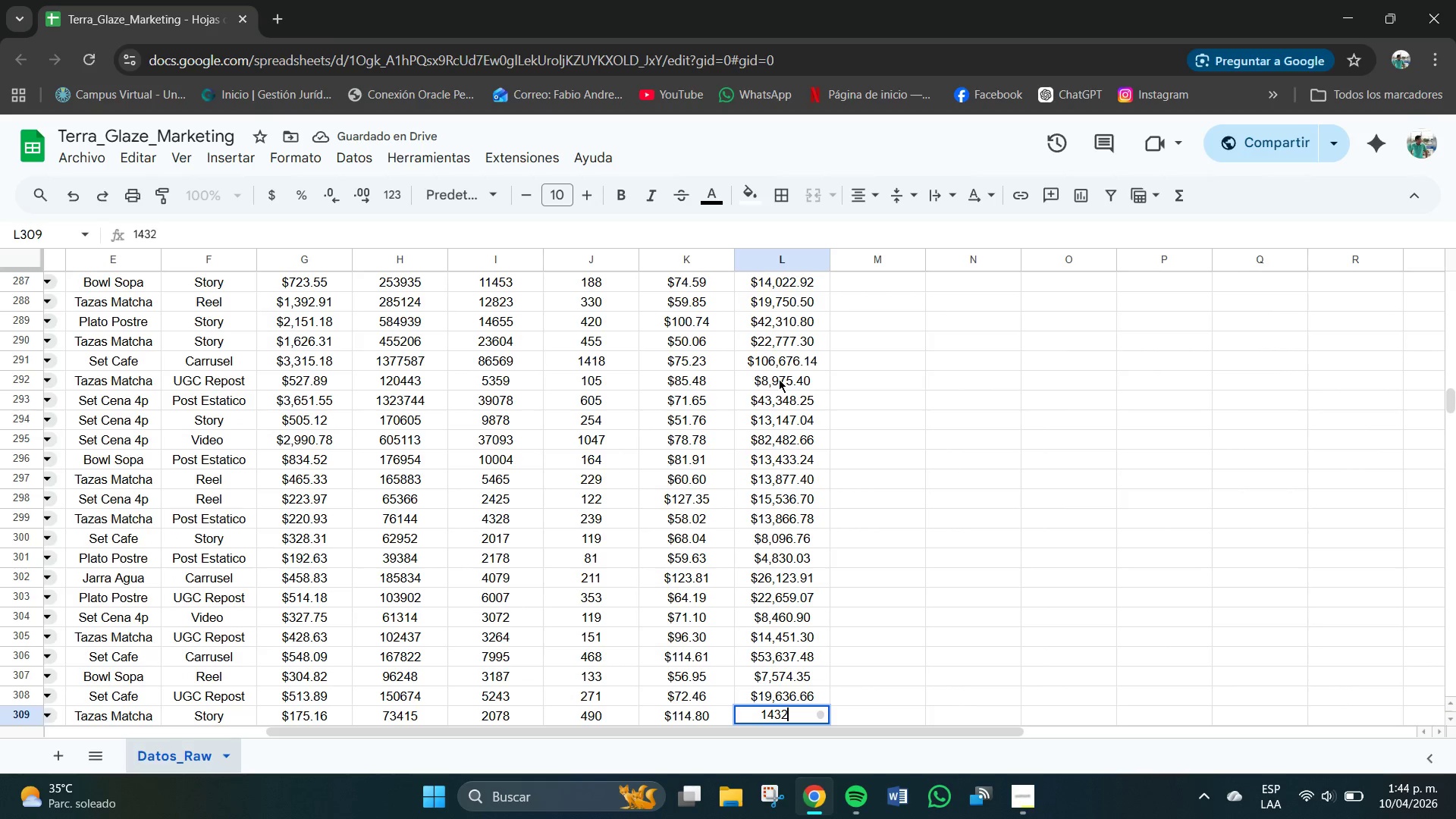 
key(Numpad5)
 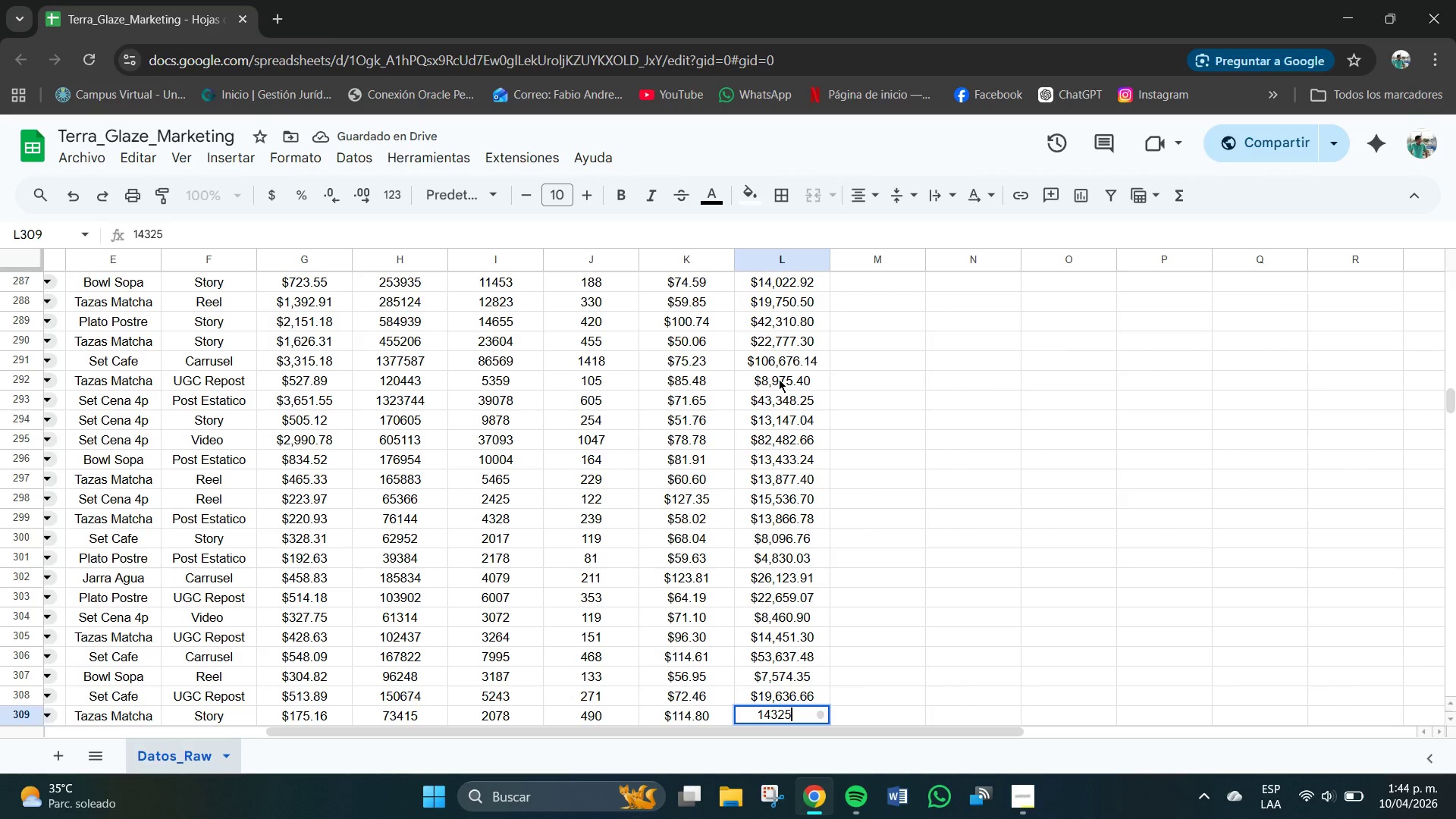 
key(NumpadDecimal)
 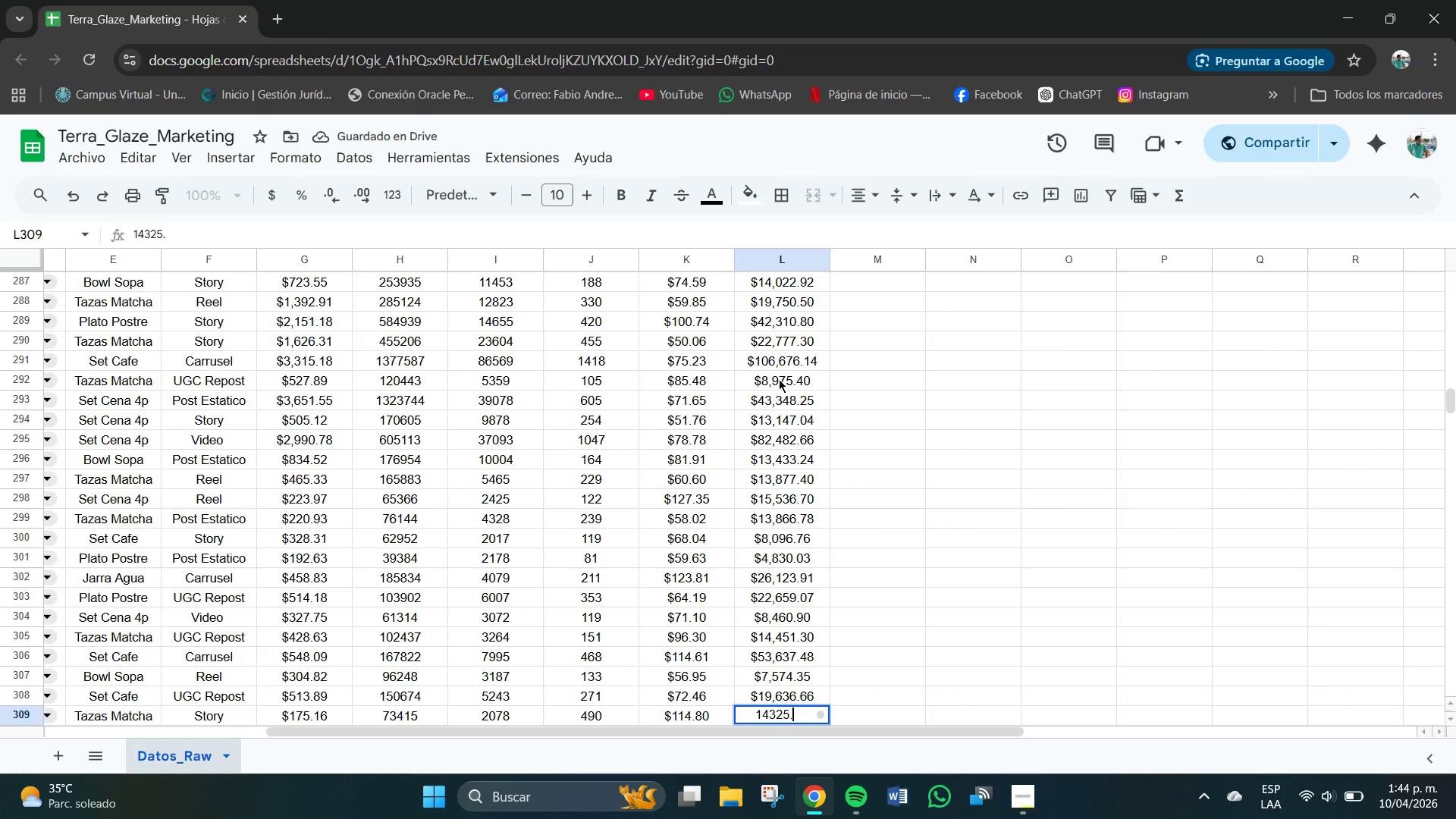 
key(Numpad2)
 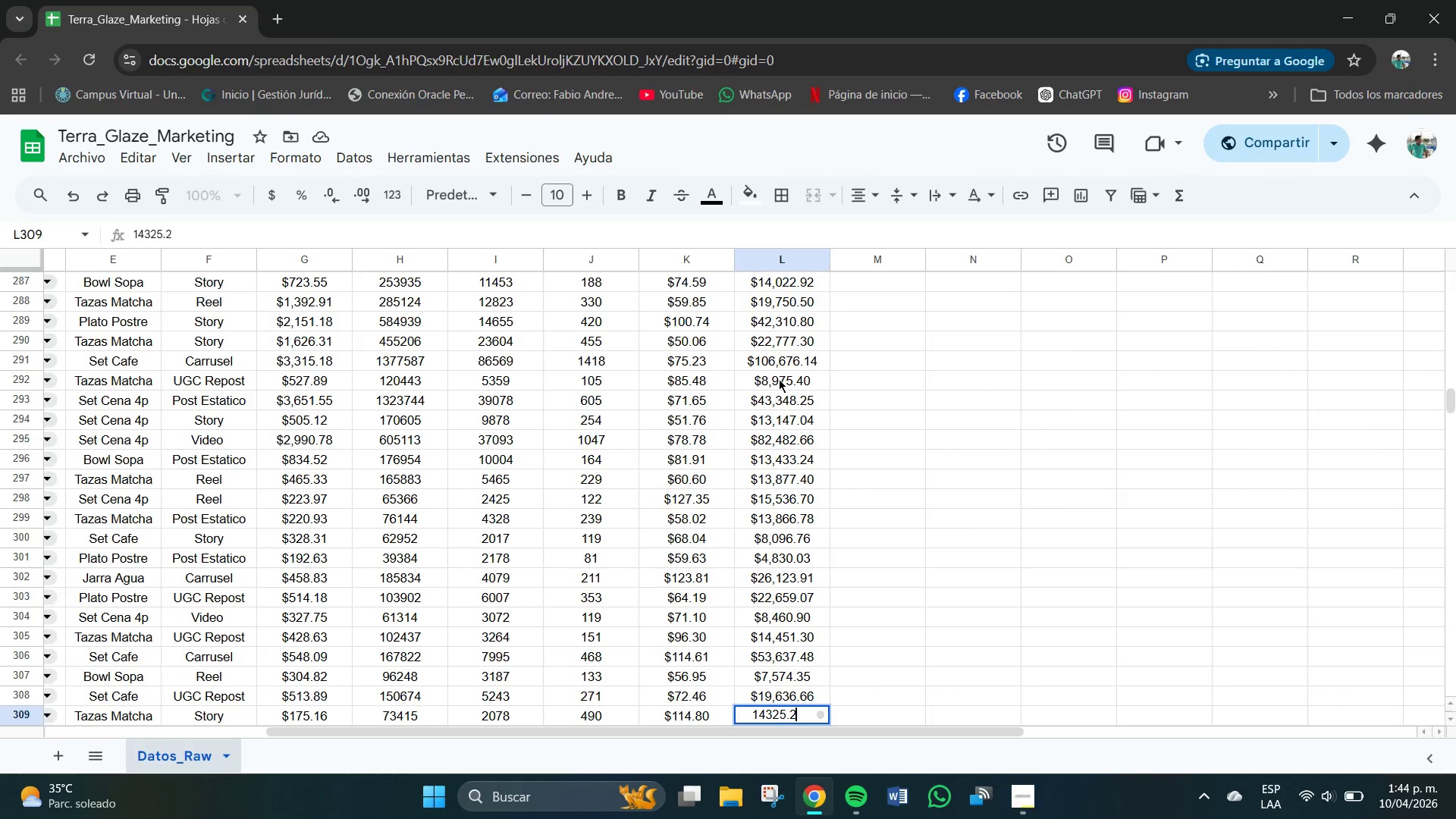 
key(Numpad0)
 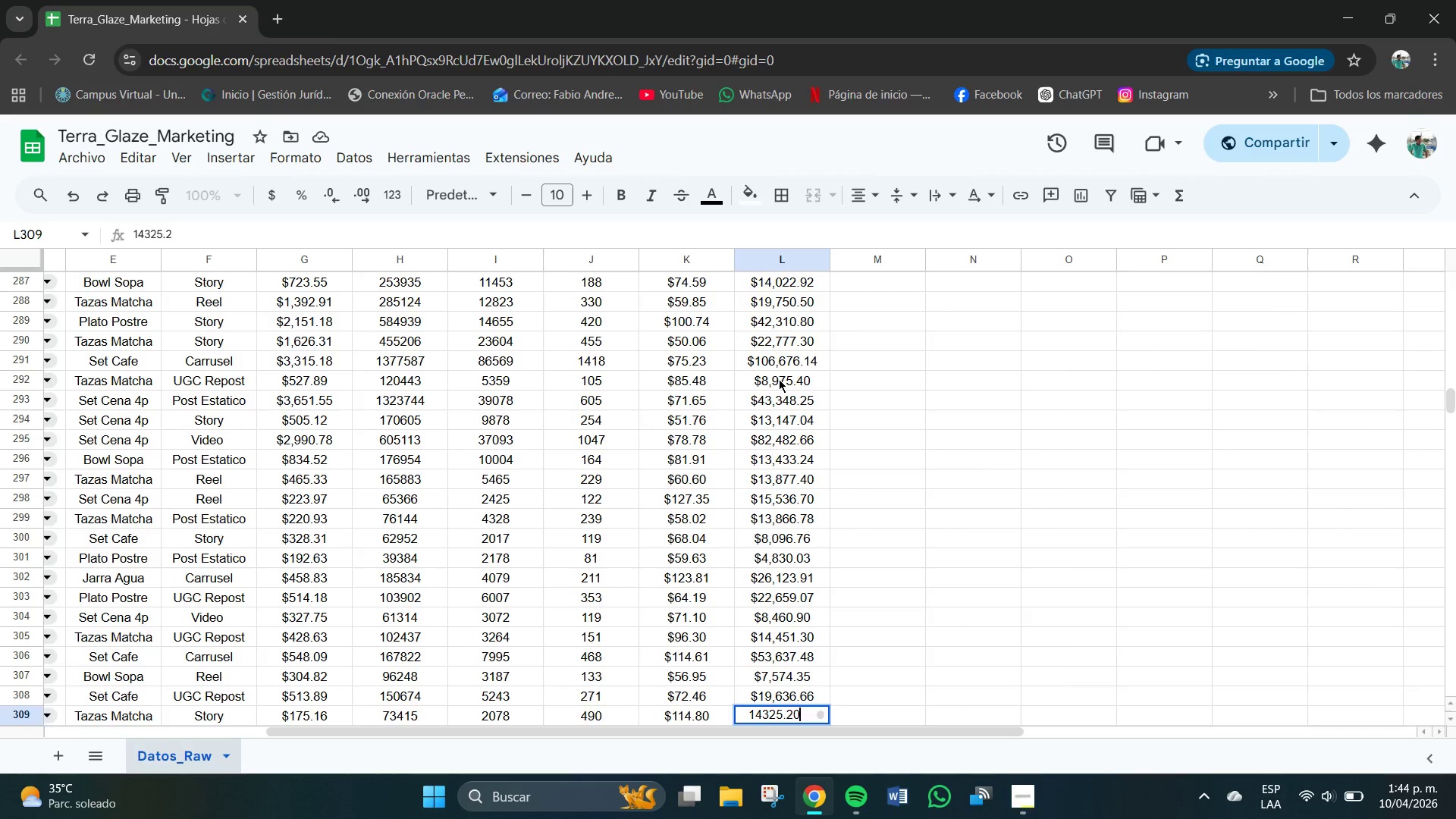 
key(NumpadEnter)
 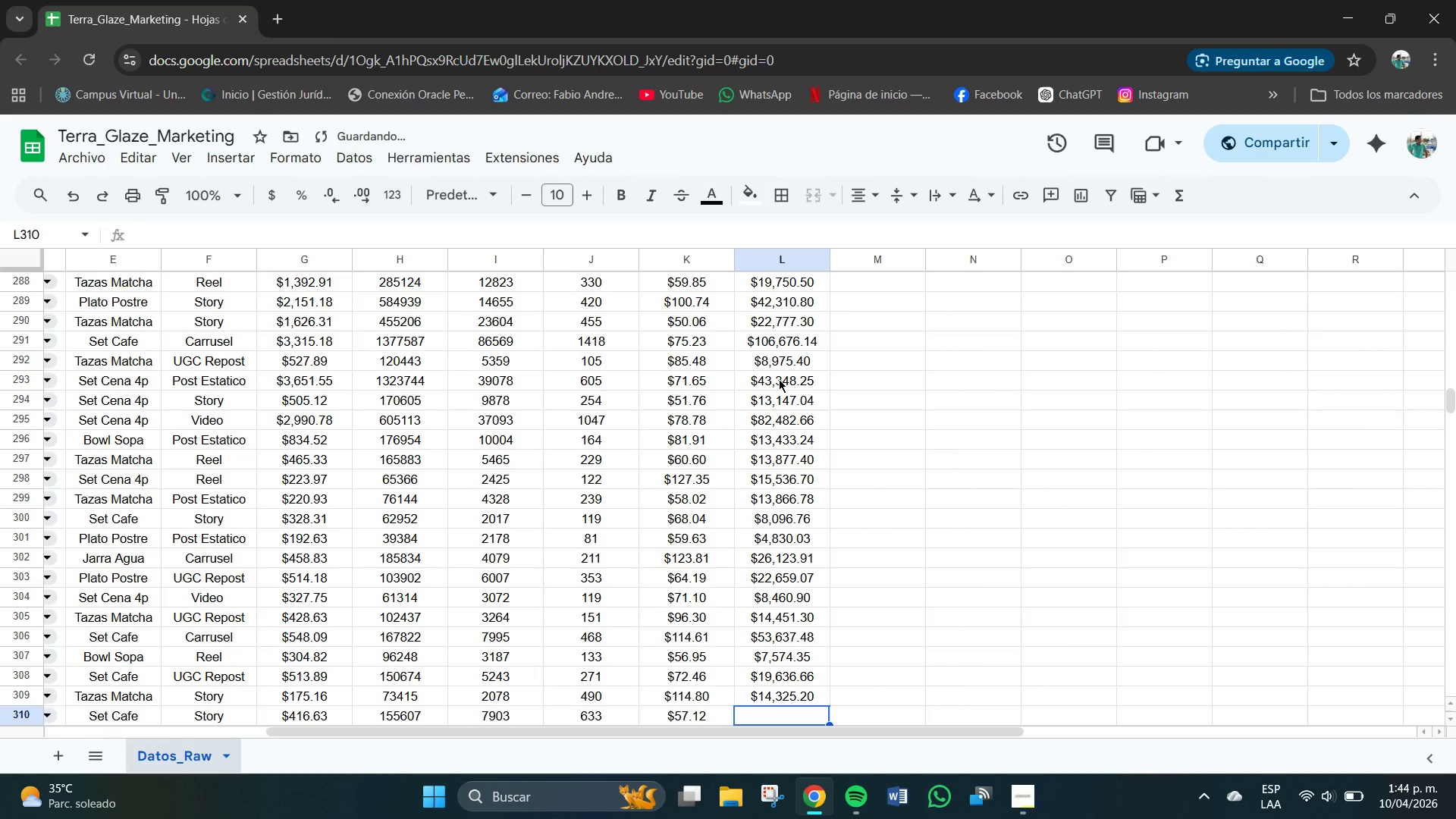 
key(Numpad2)
 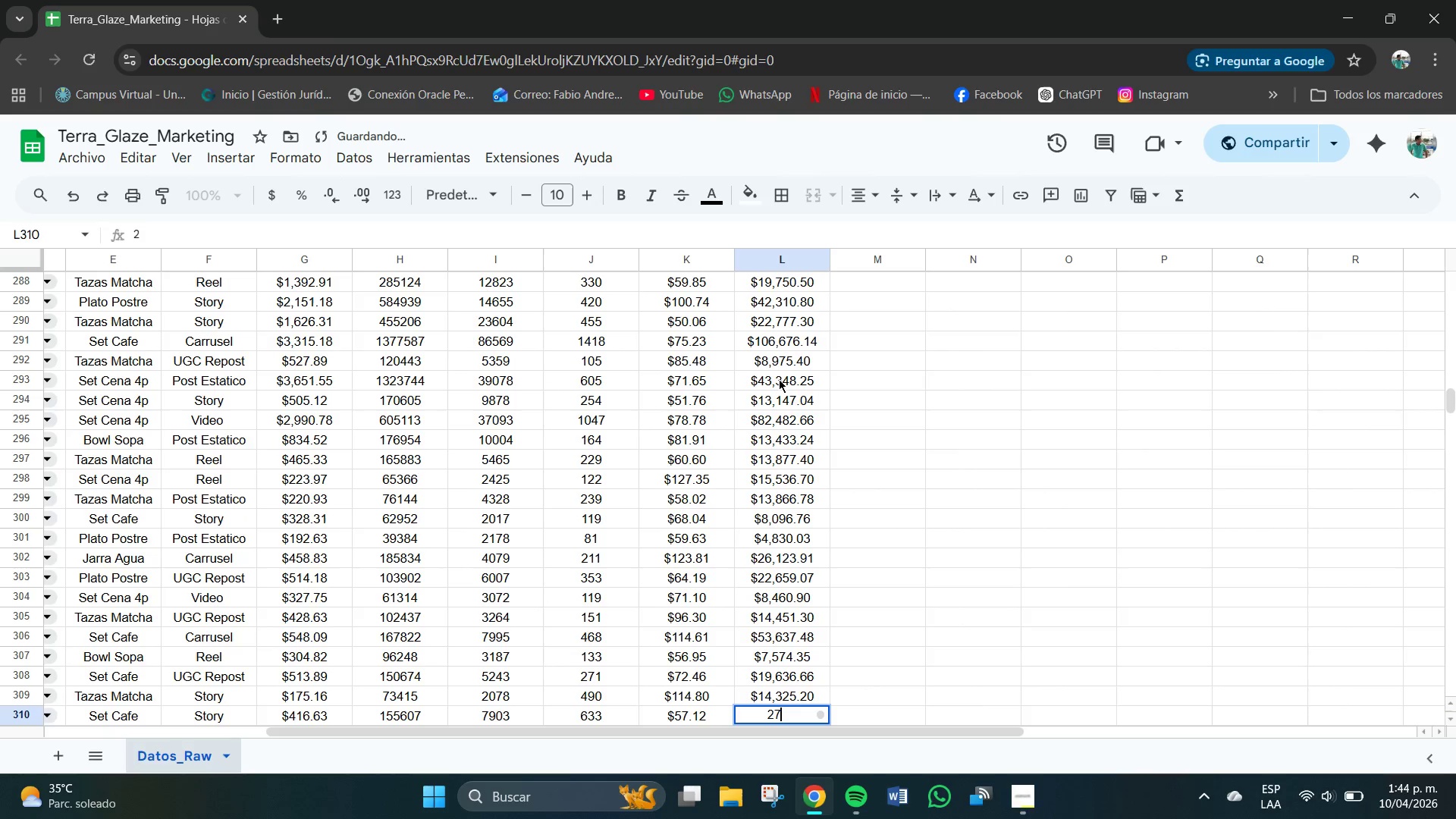 
key(Numpad7)
 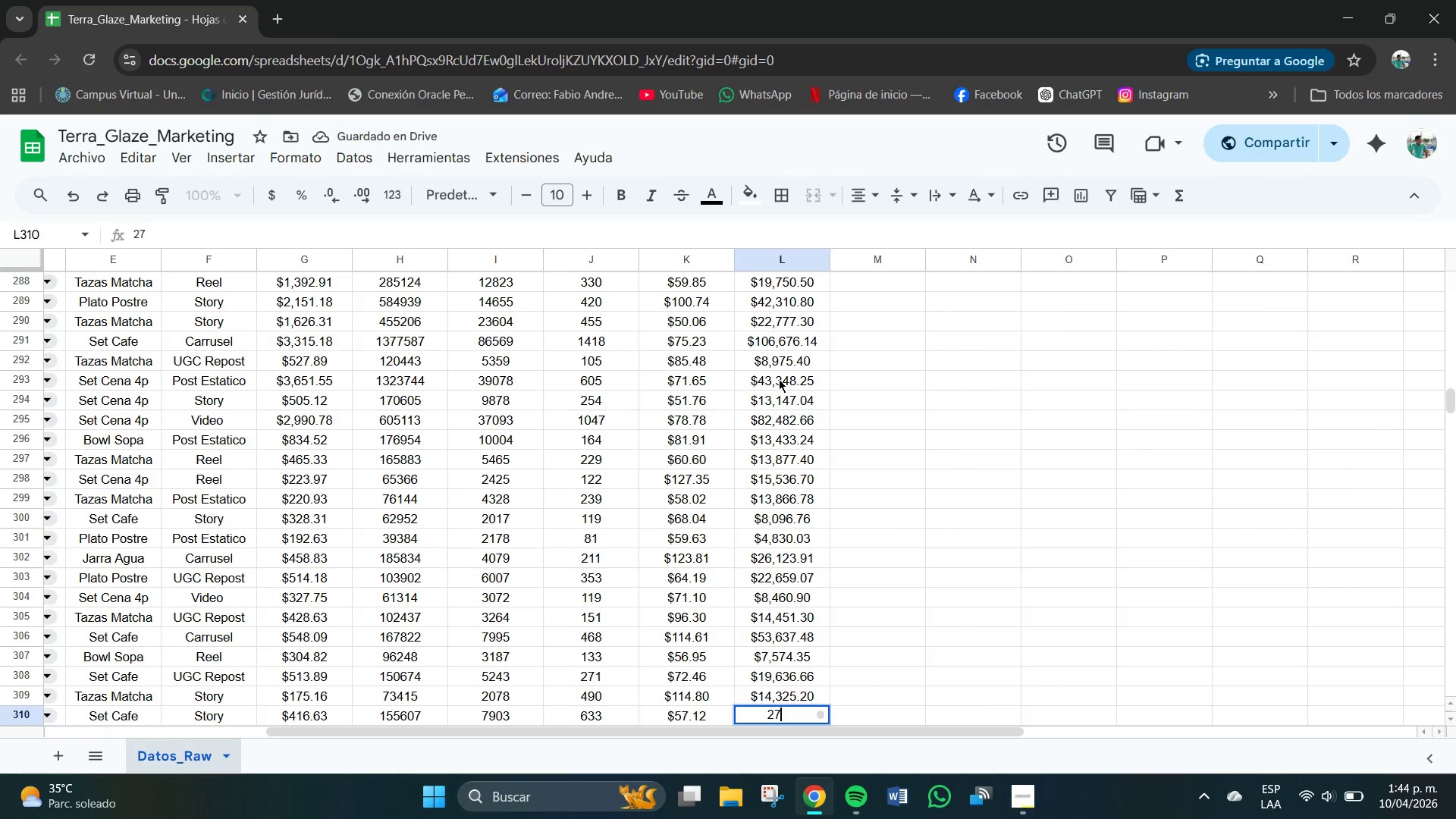 
key(Numpad9)
 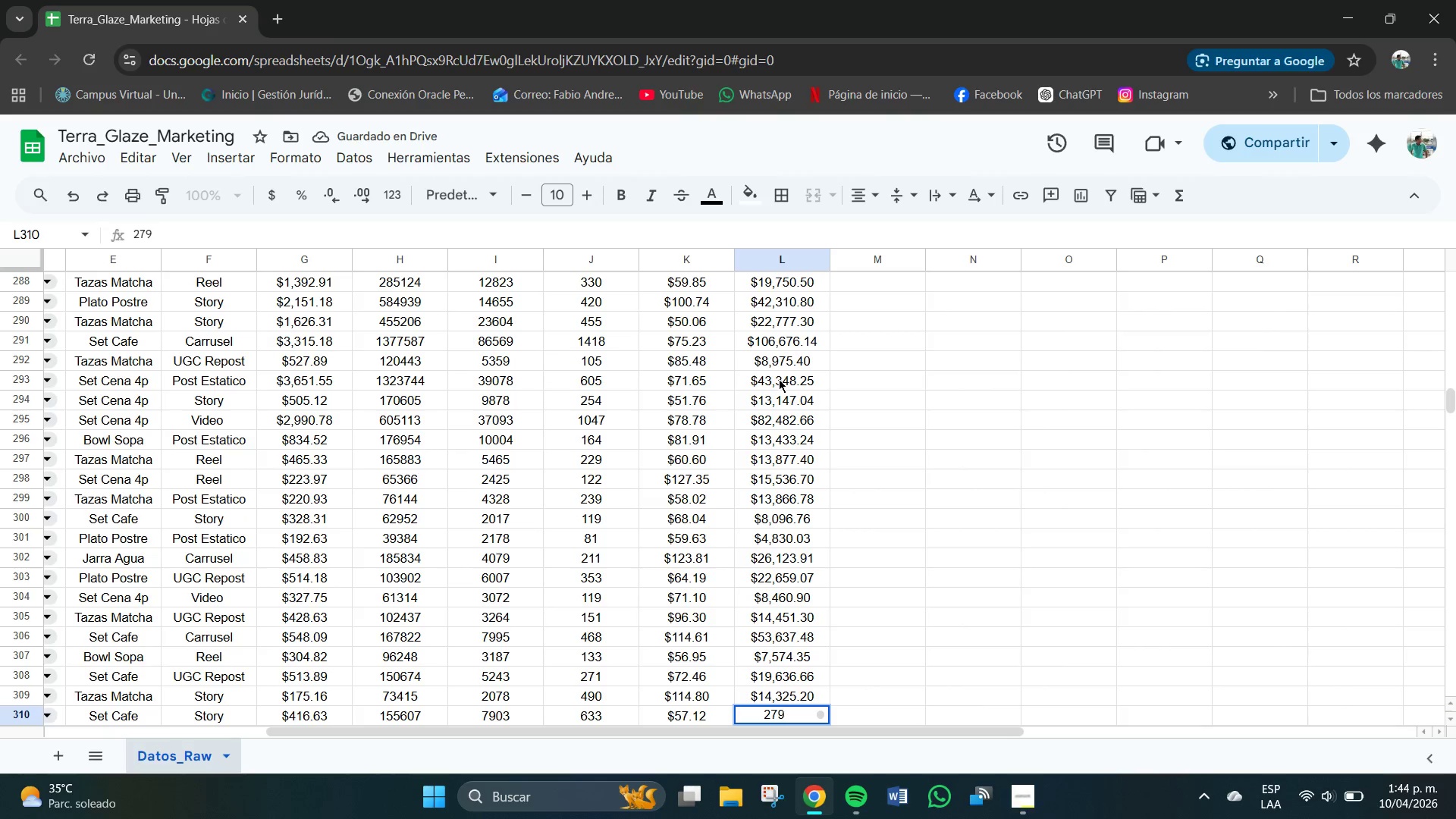 
key(Numpad8)
 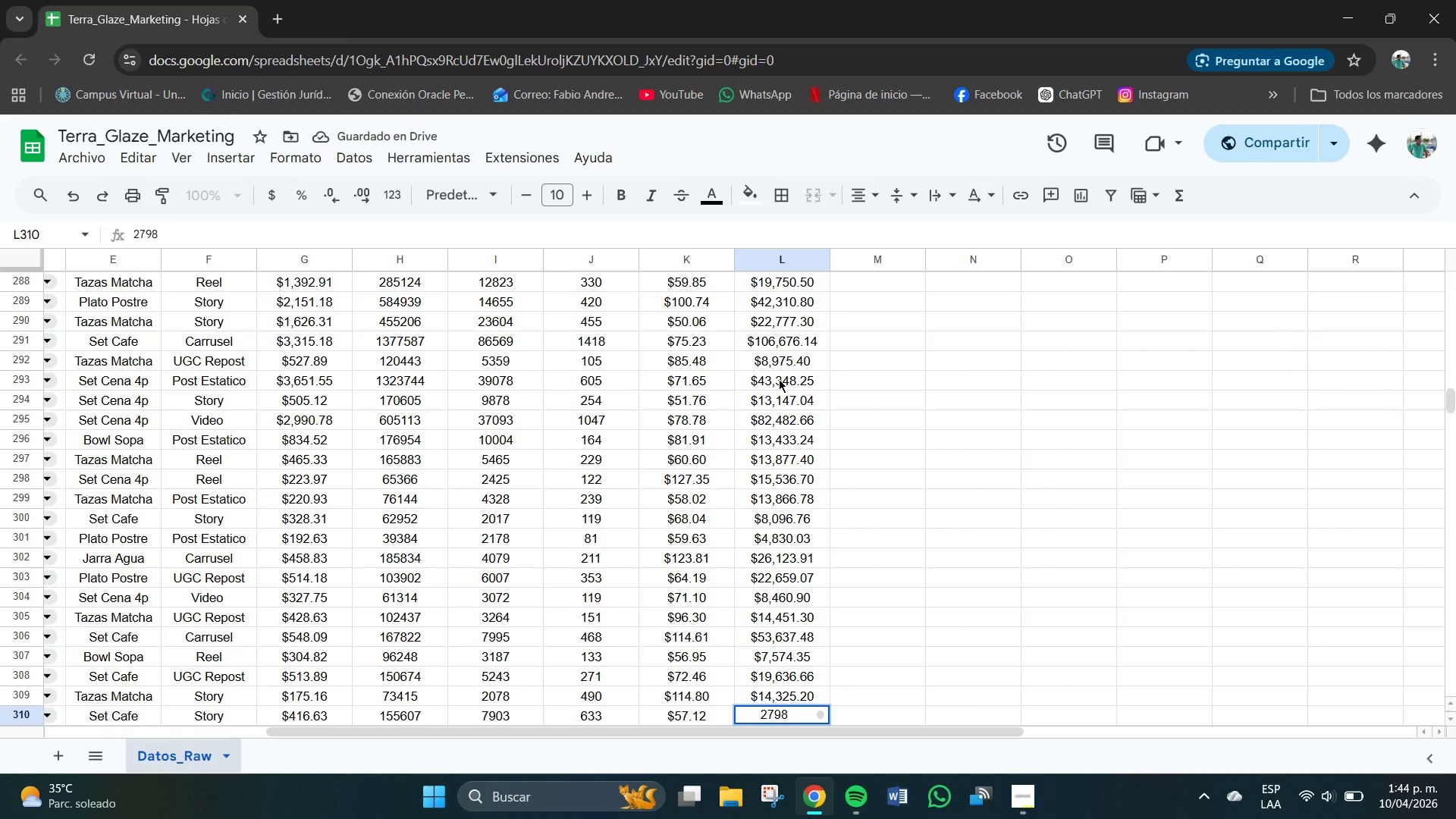 
key(Numpad8)
 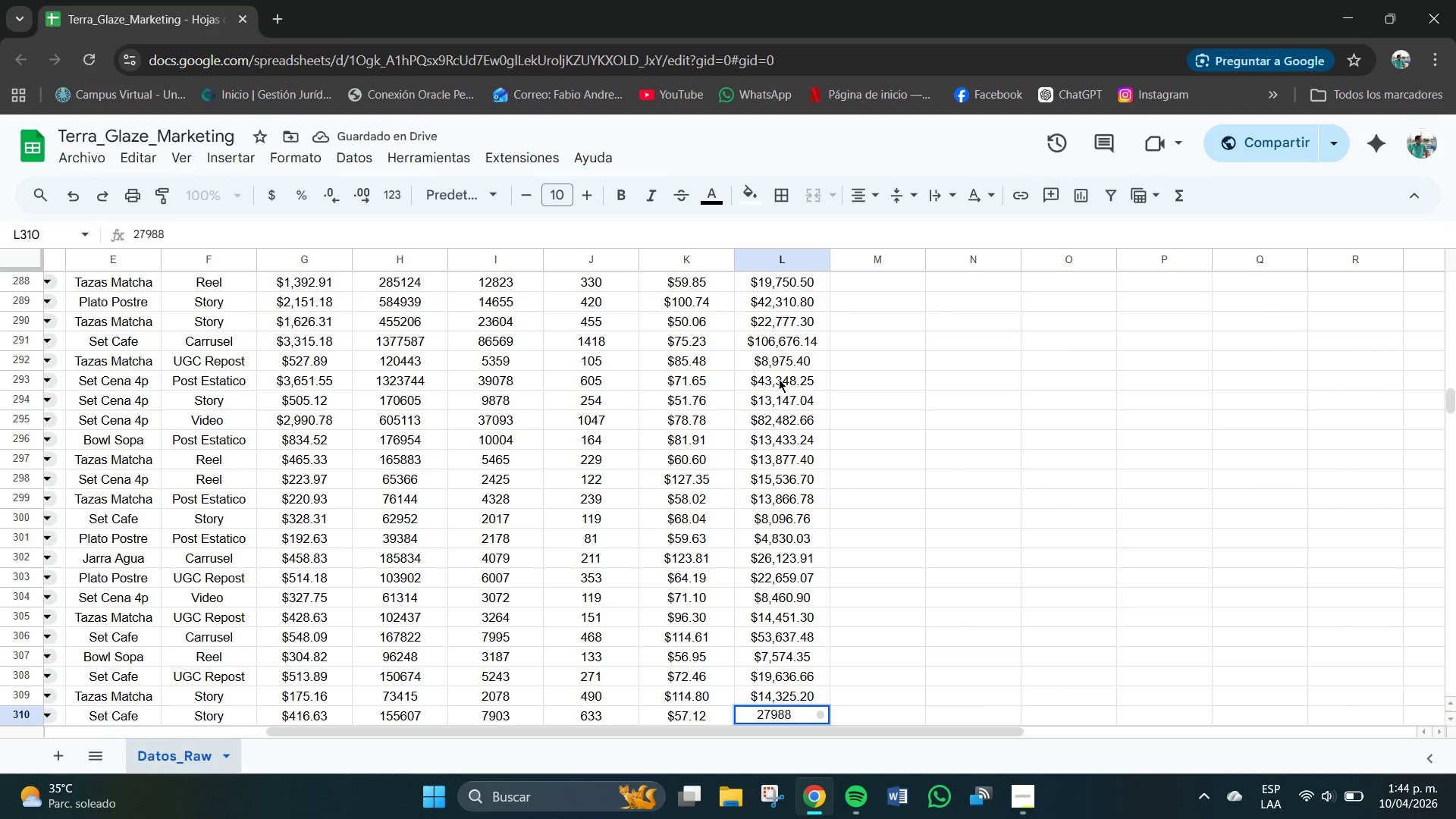 
key(NumpadDecimal)
 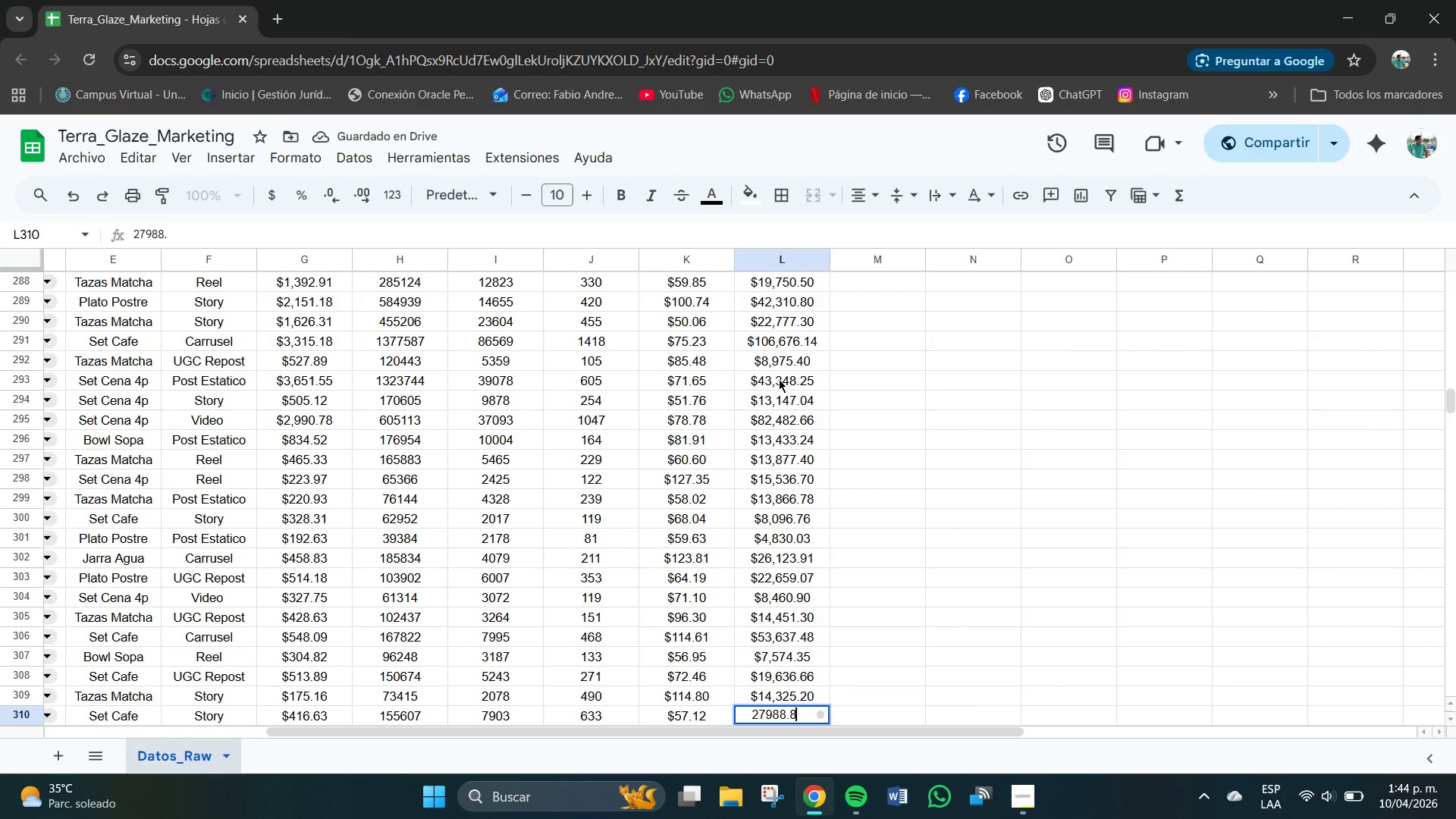 
key(Numpad8)
 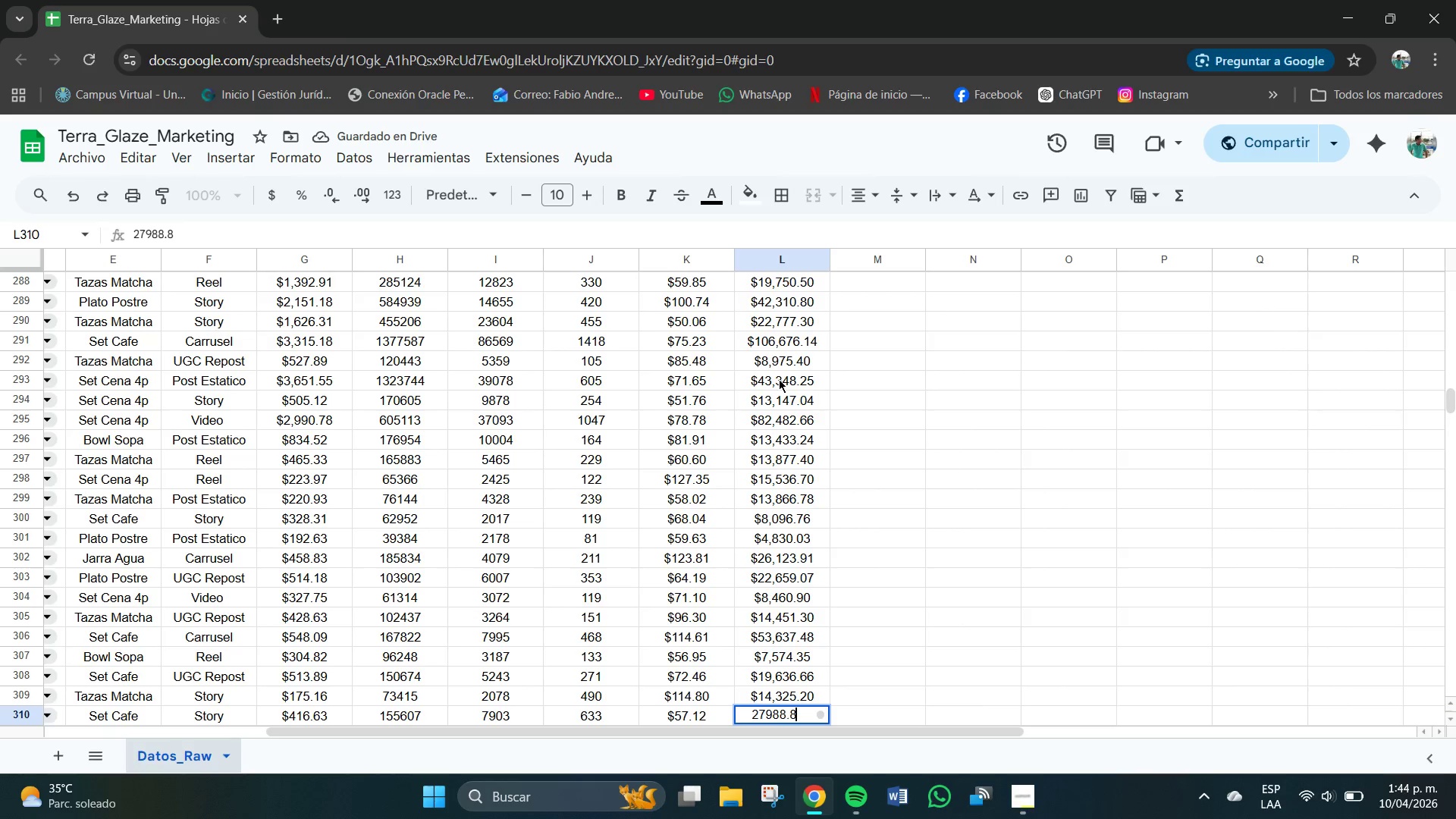 
key(Numpad0)
 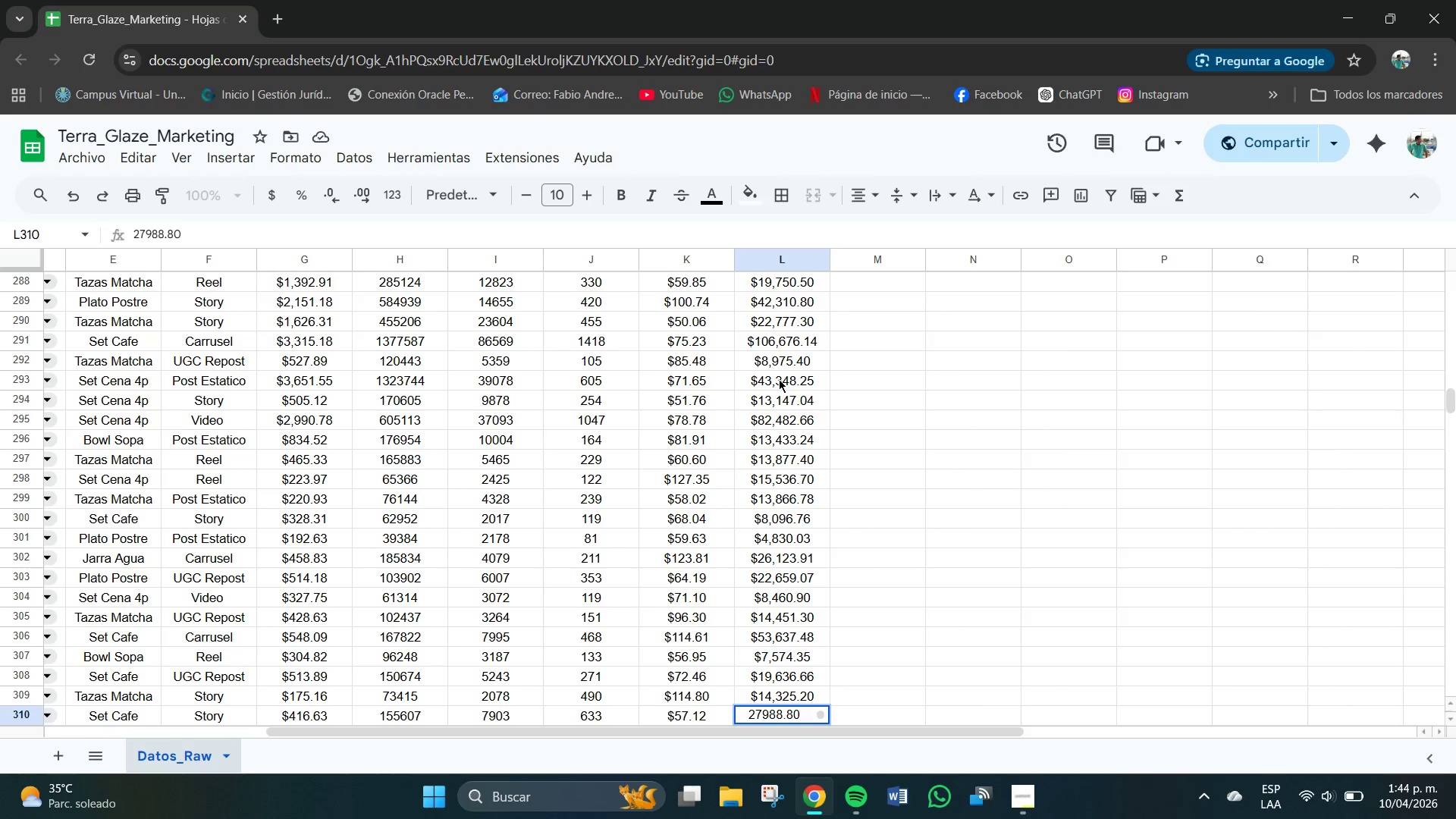 
key(NumpadEnter)
 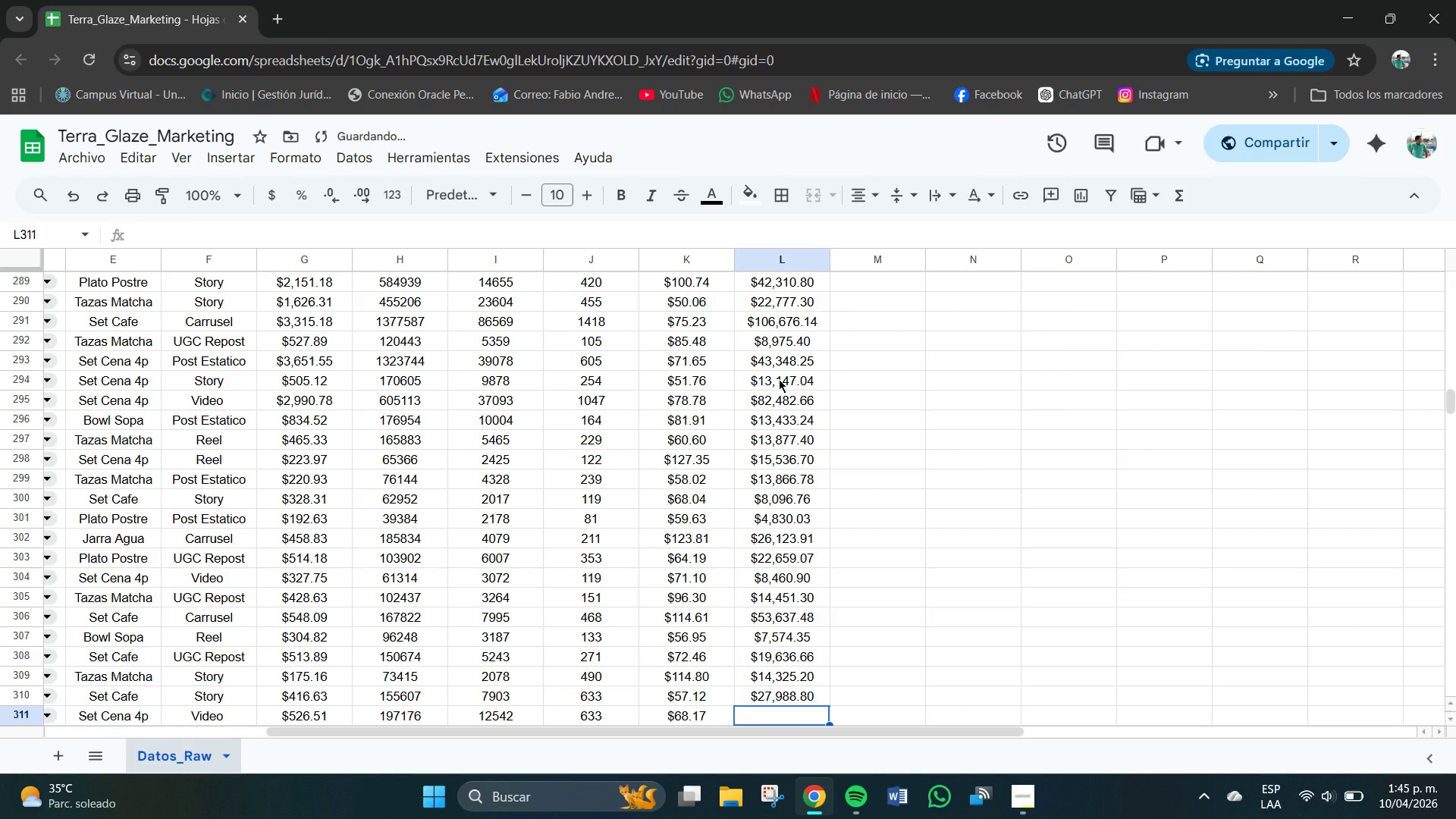 
key(Numpad1)
 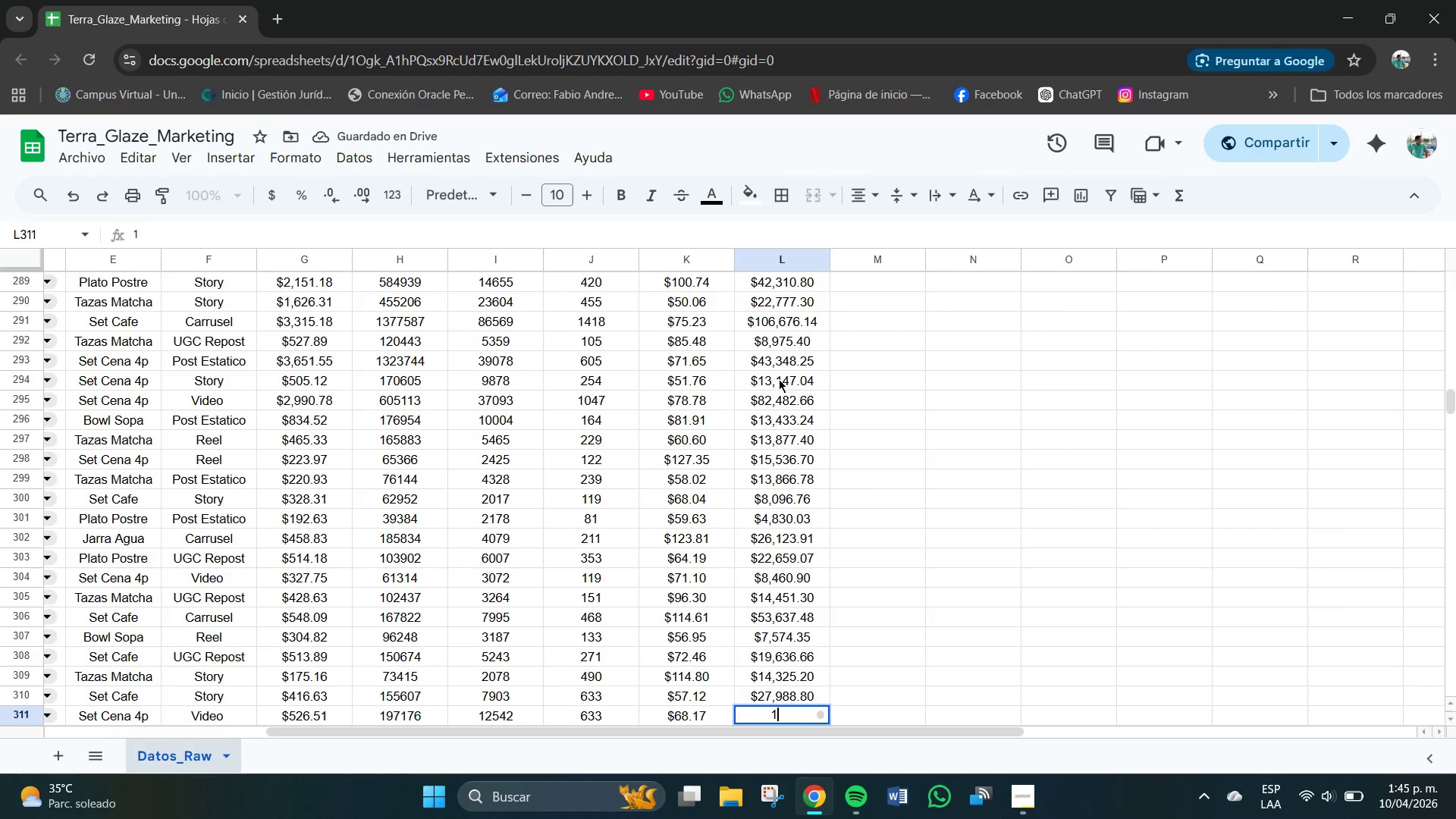 
key(Numpad3)
 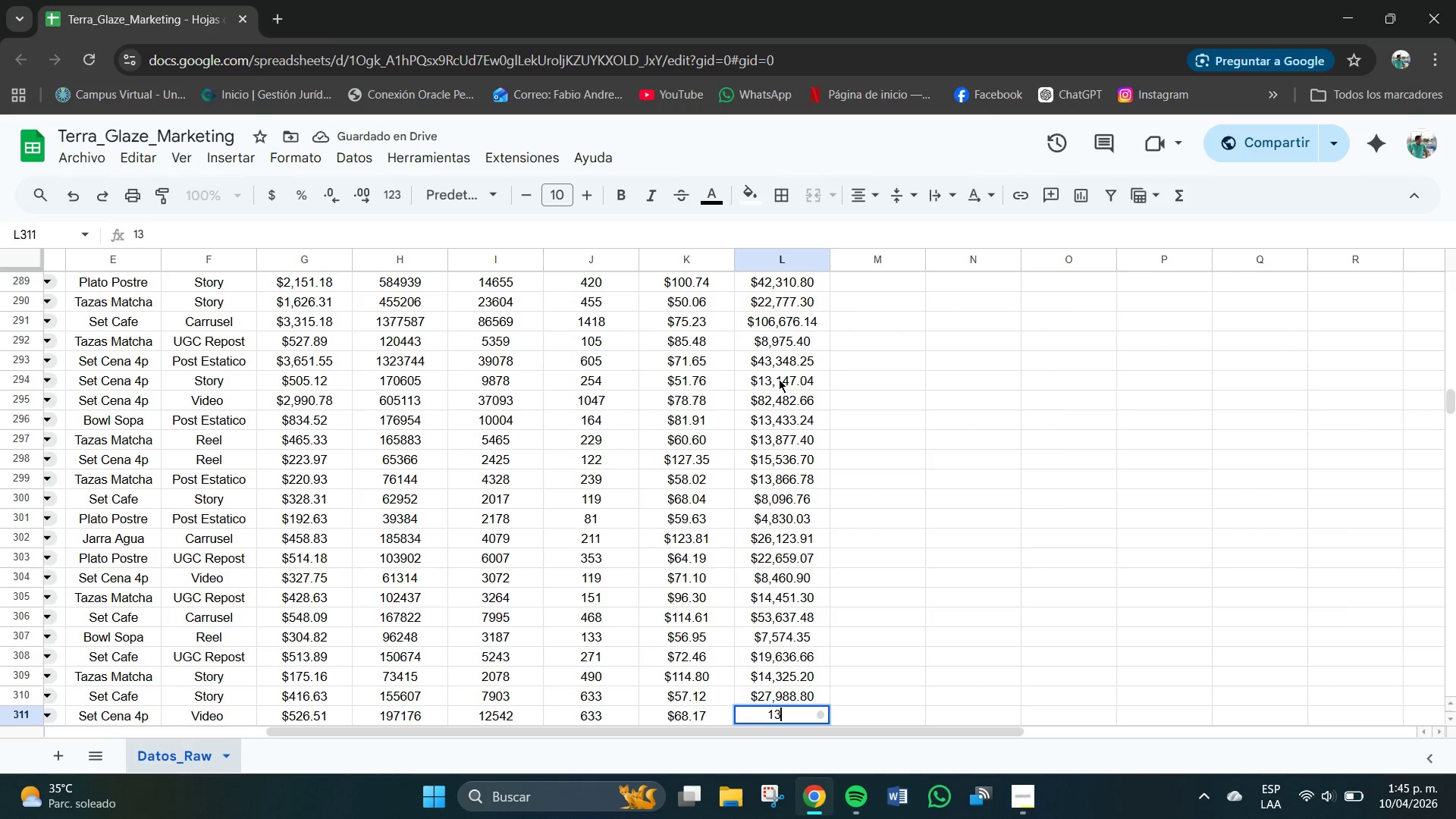 
key(Numpad1)
 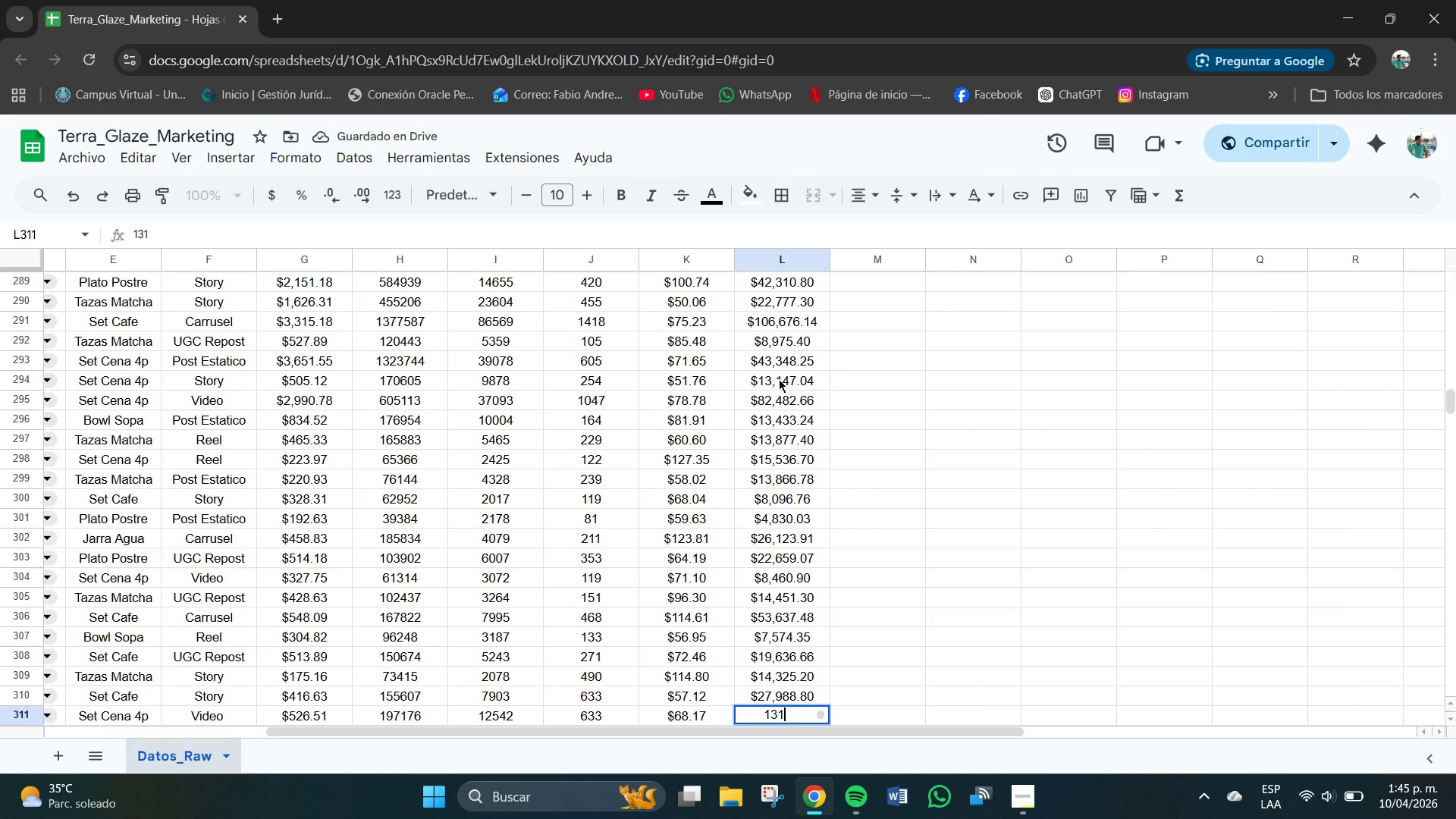 
key(Numpad5)
 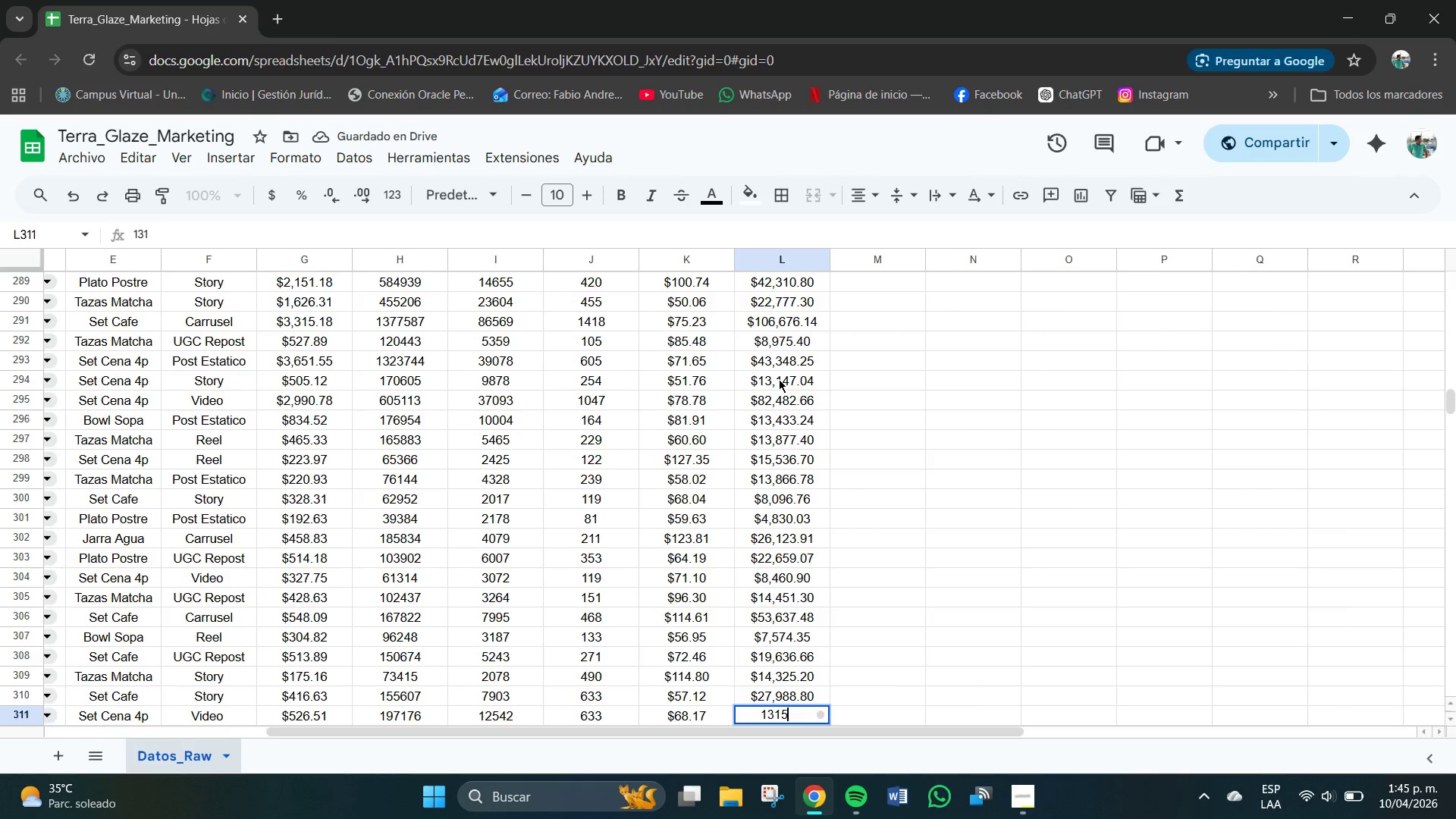 
key(Numpad1)
 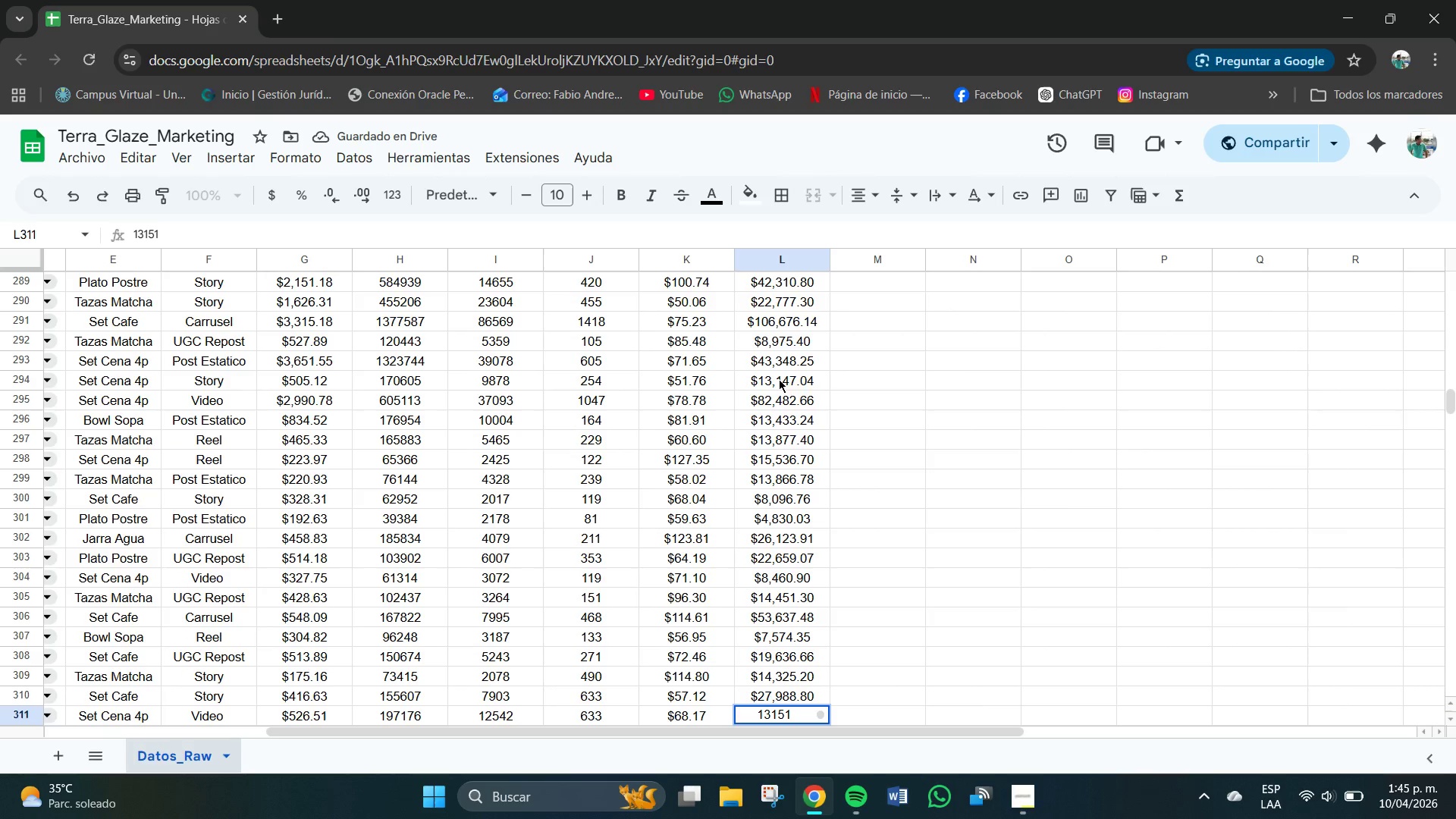 
key(NumpadDecimal)
 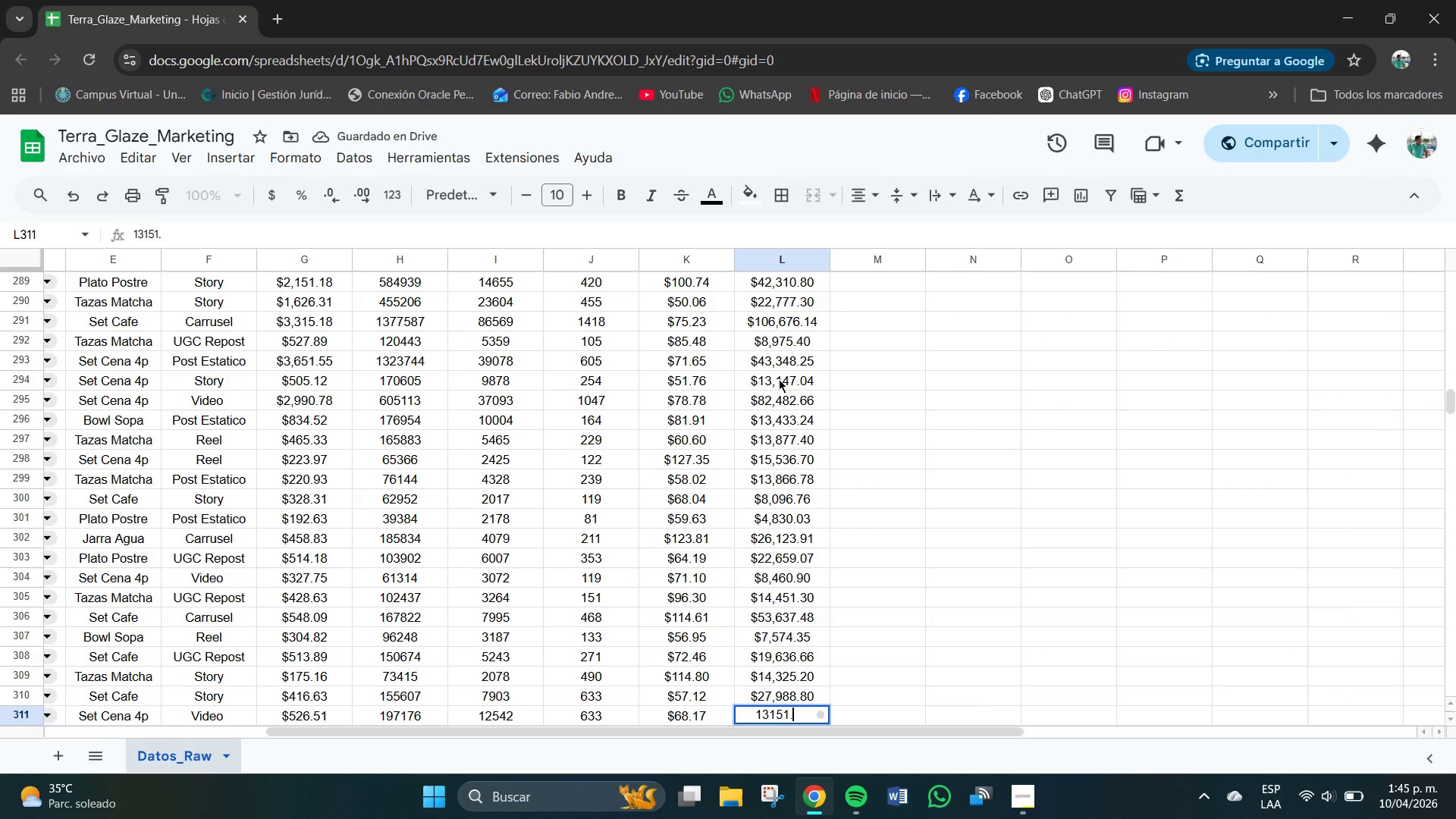 
key(Numpad6)
 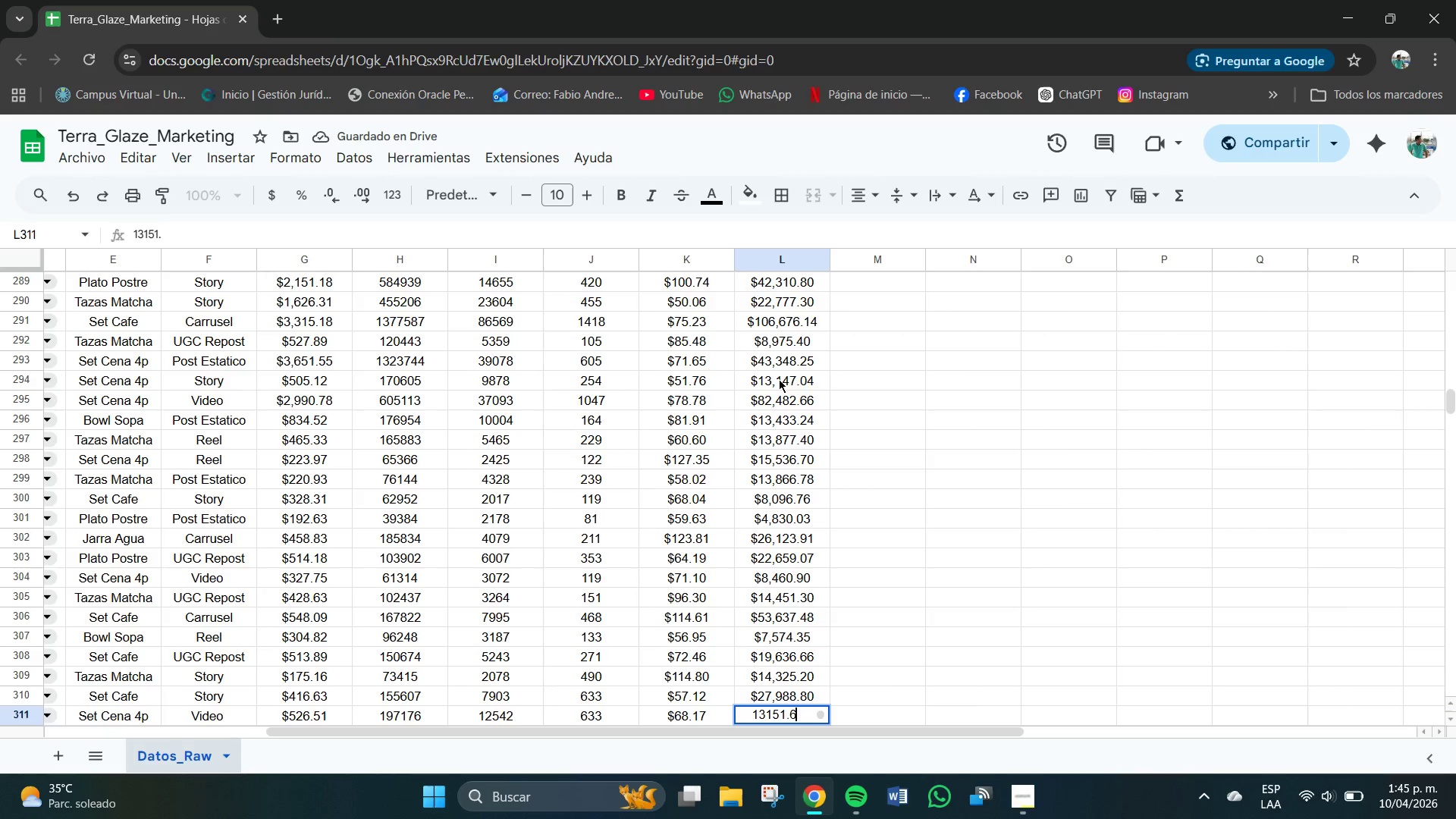 
key(Numpad1)
 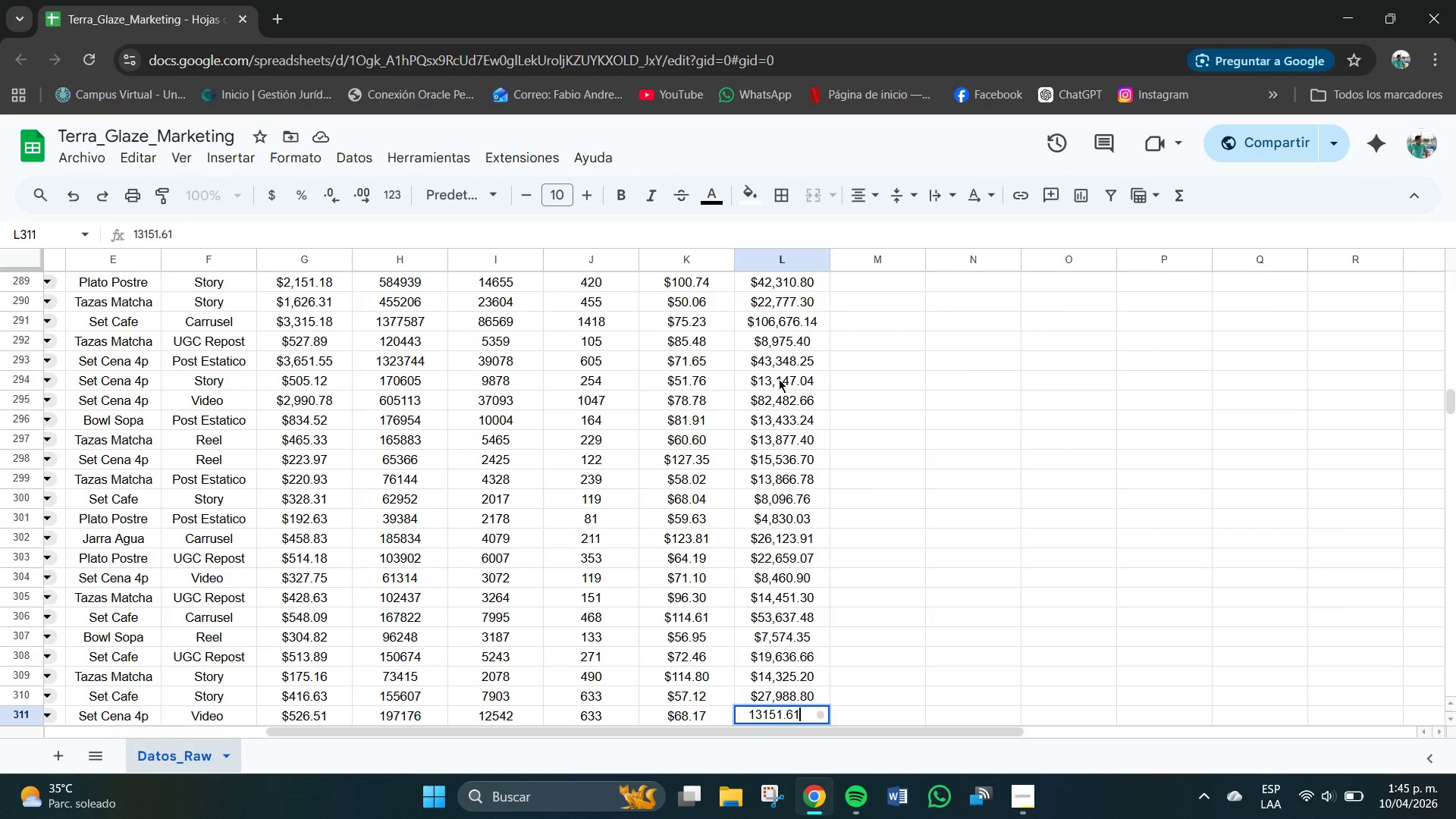 
key(NumpadEnter)
 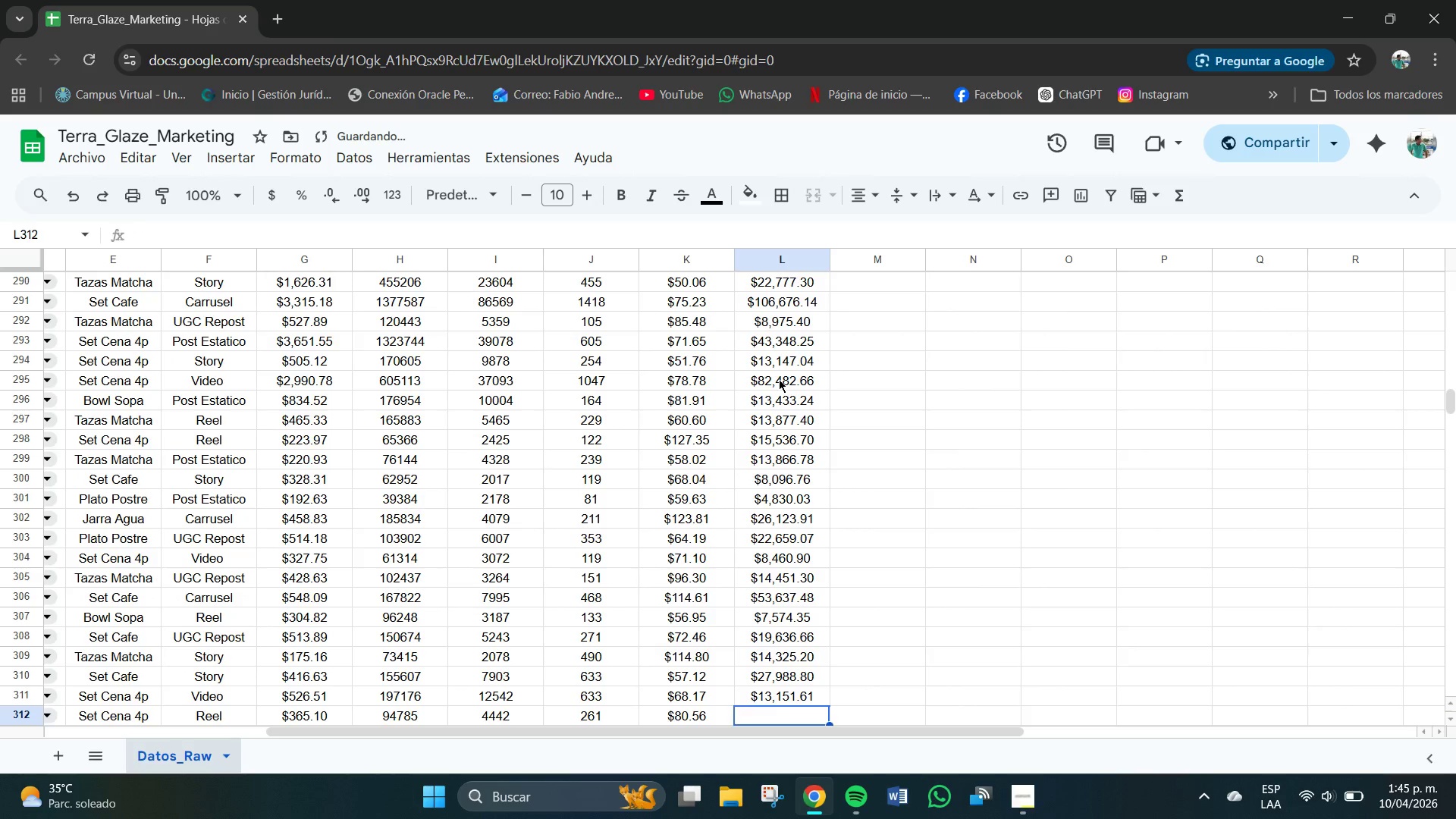 
key(Numpad2)
 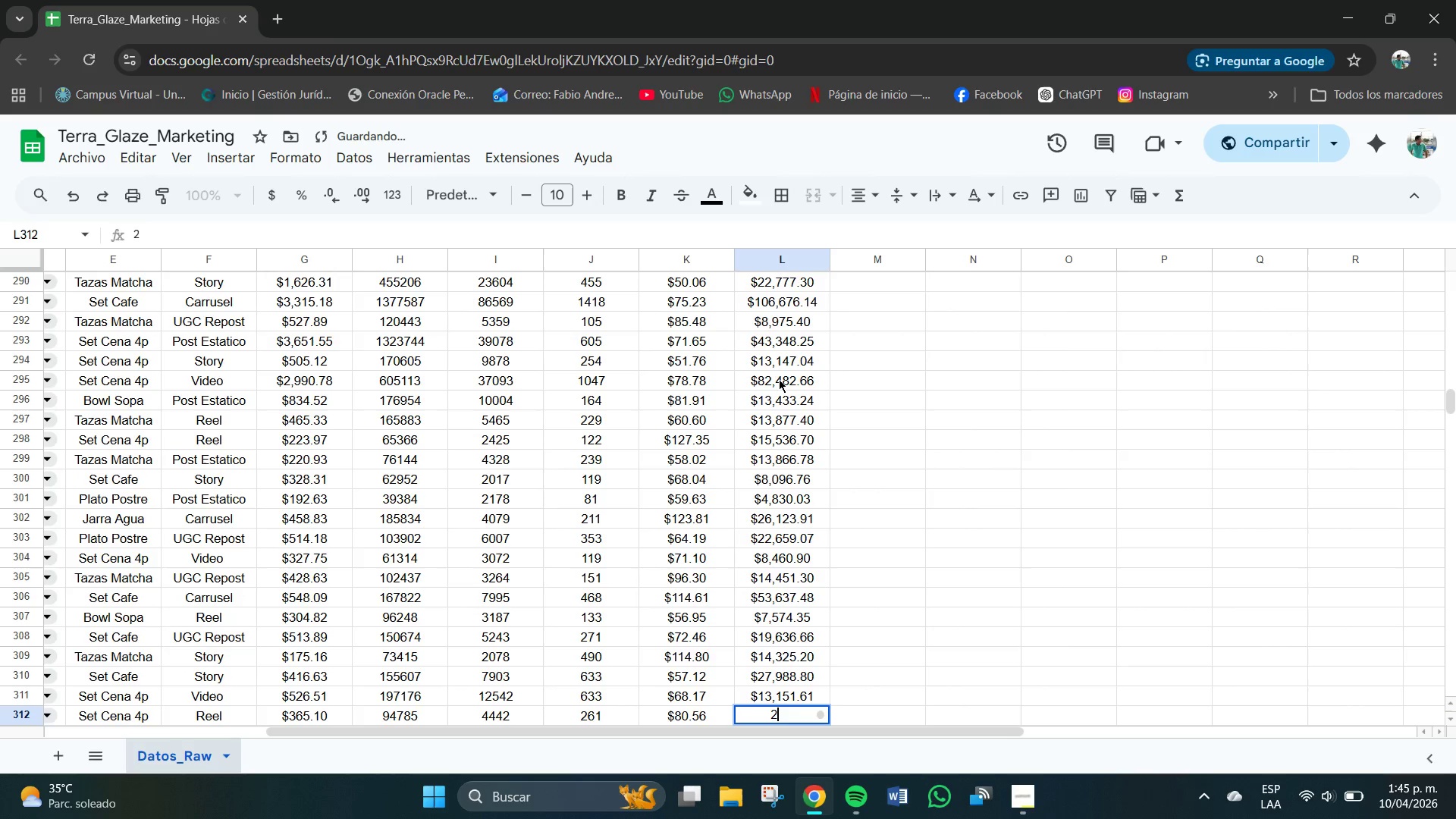 
key(Numpad1)
 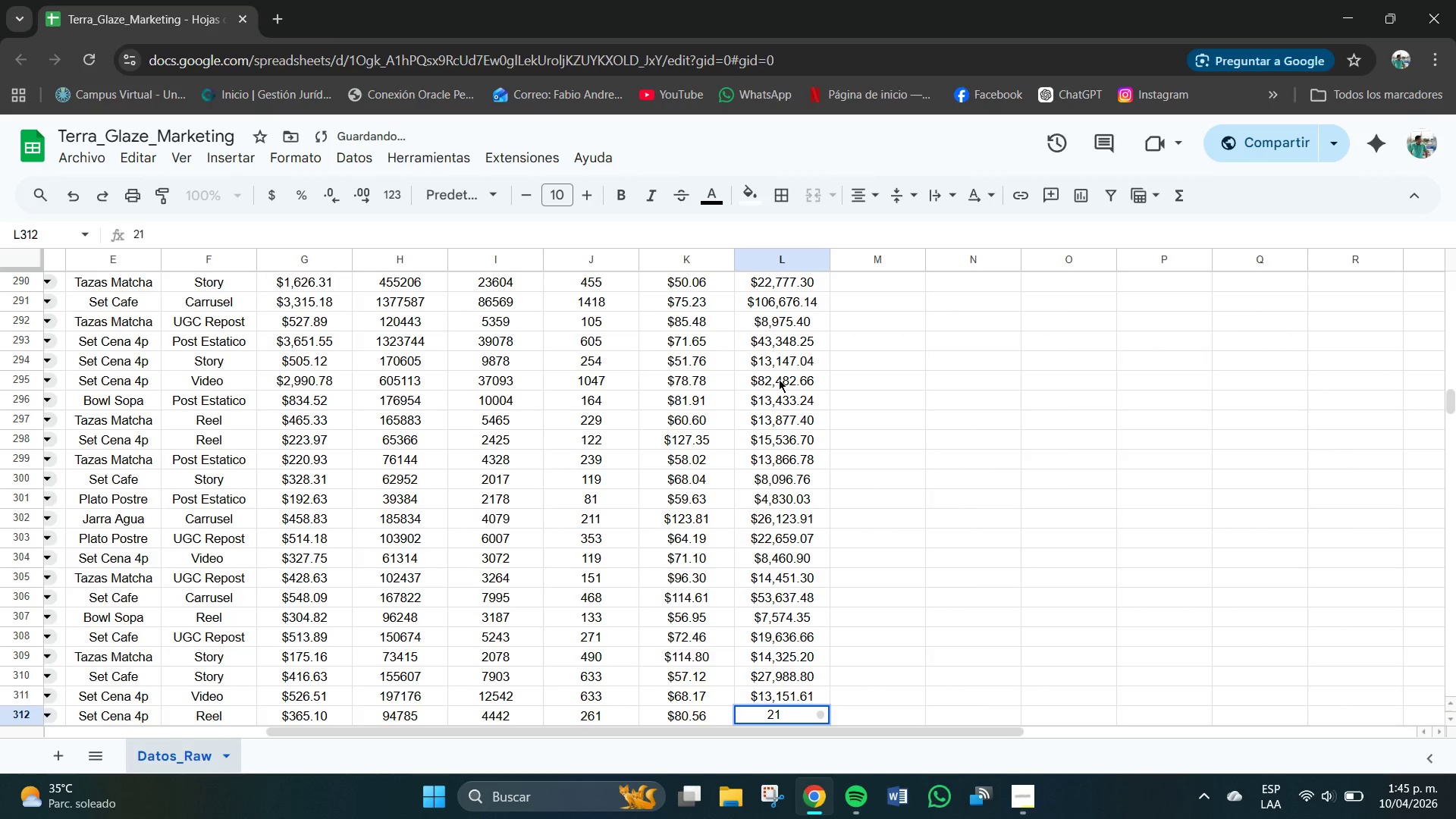 
key(Numpad0)
 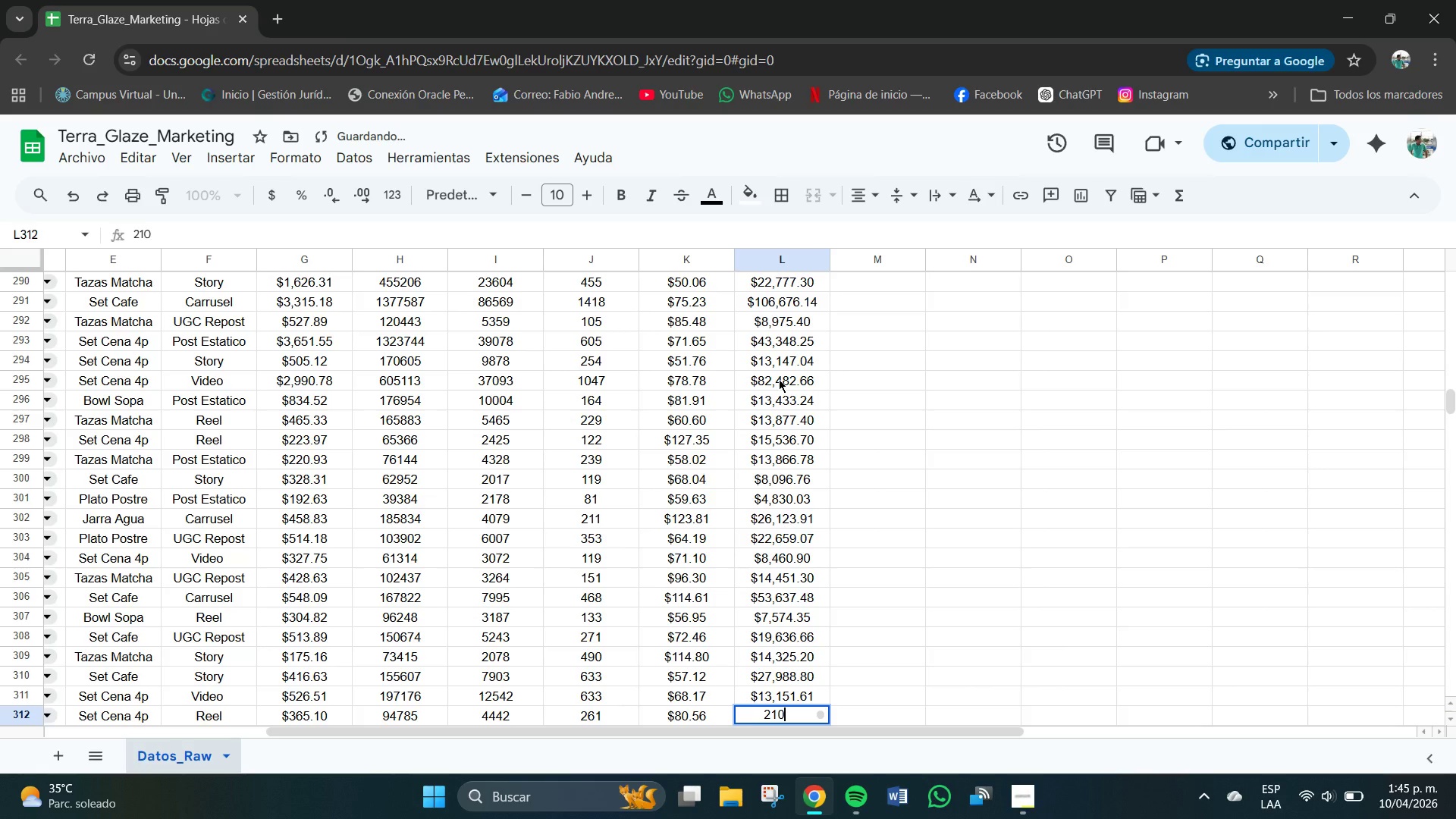 
key(Numpad2)
 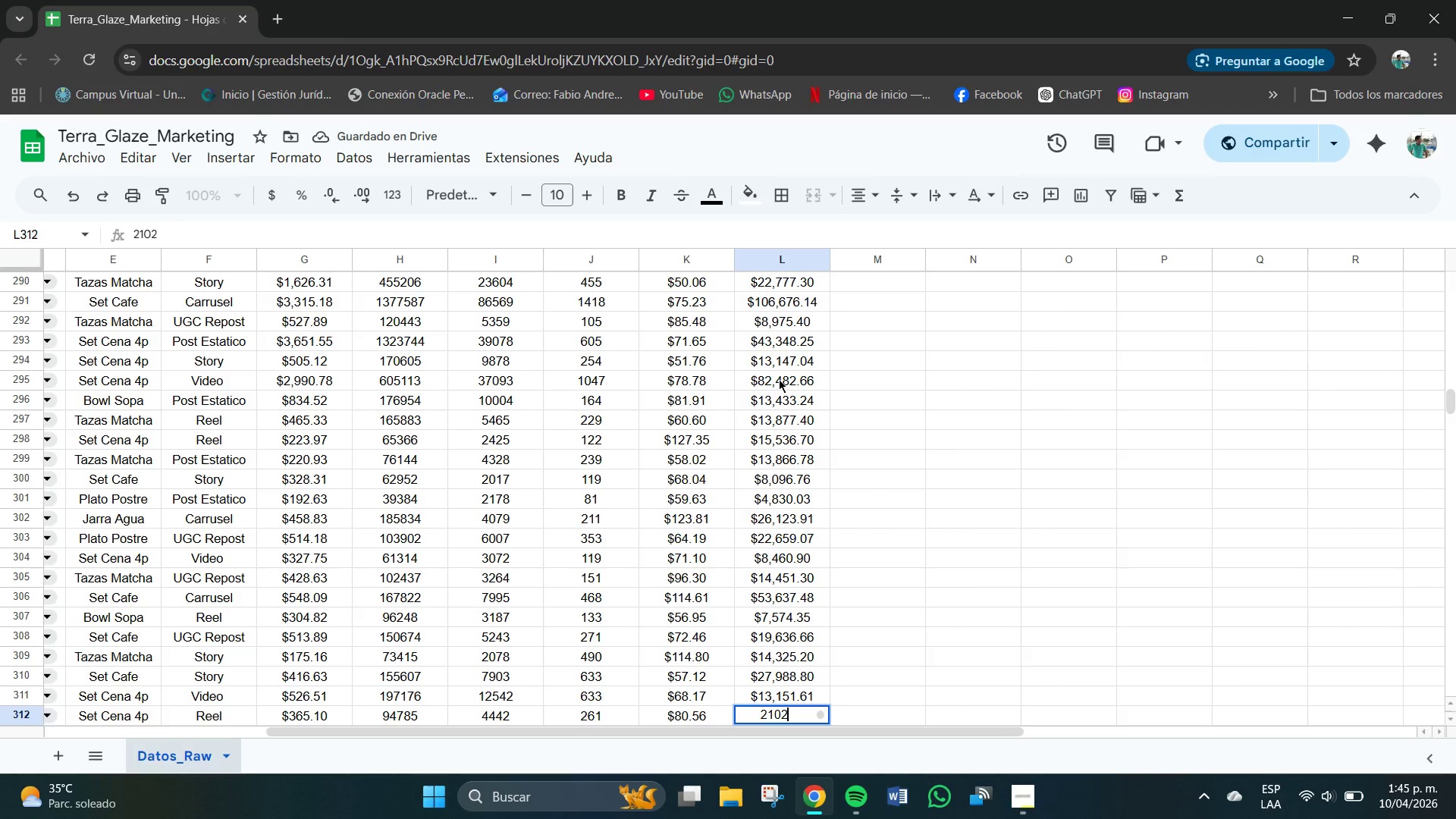 
key(Numpad6)
 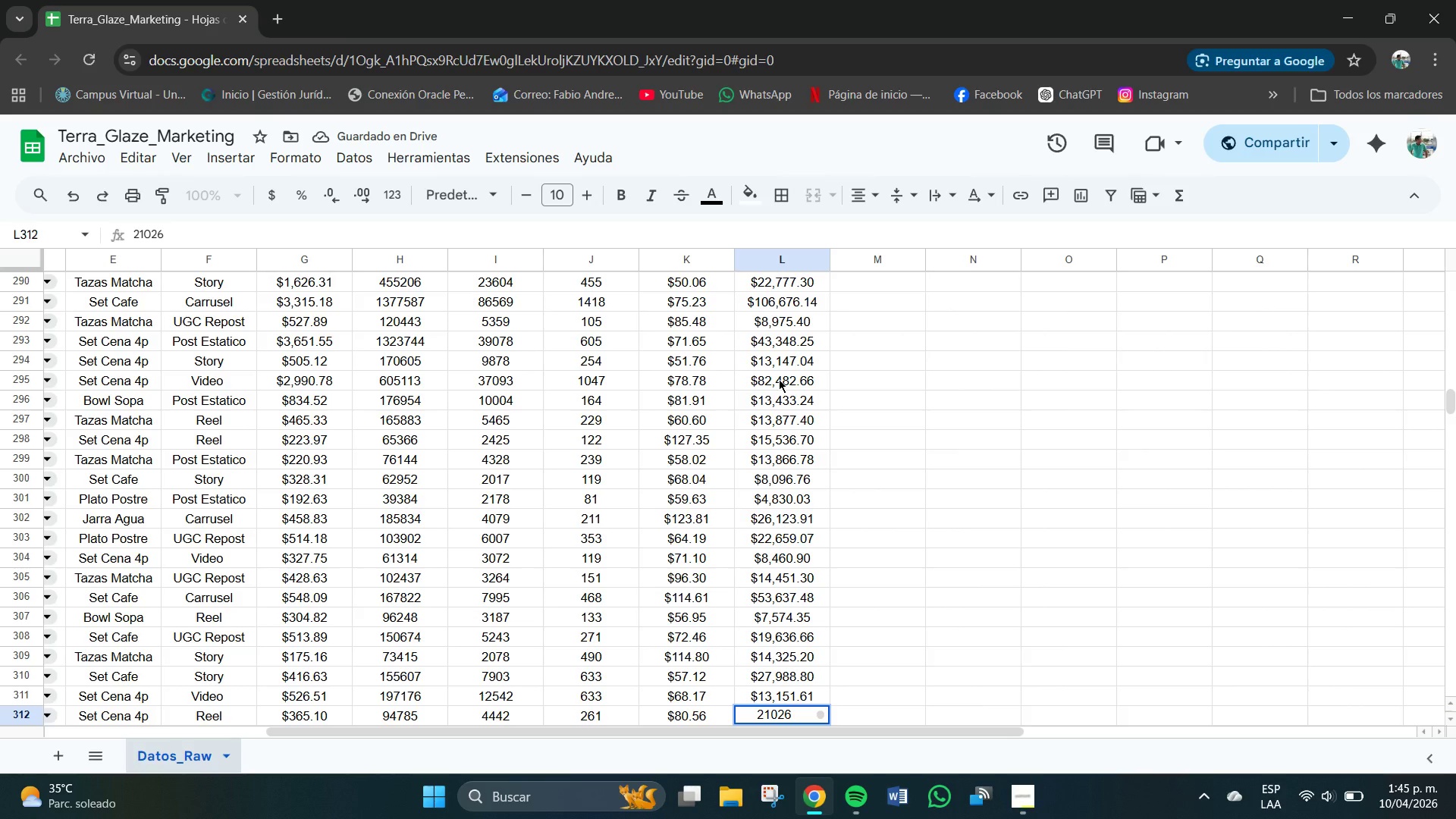 
key(NumpadDecimal)
 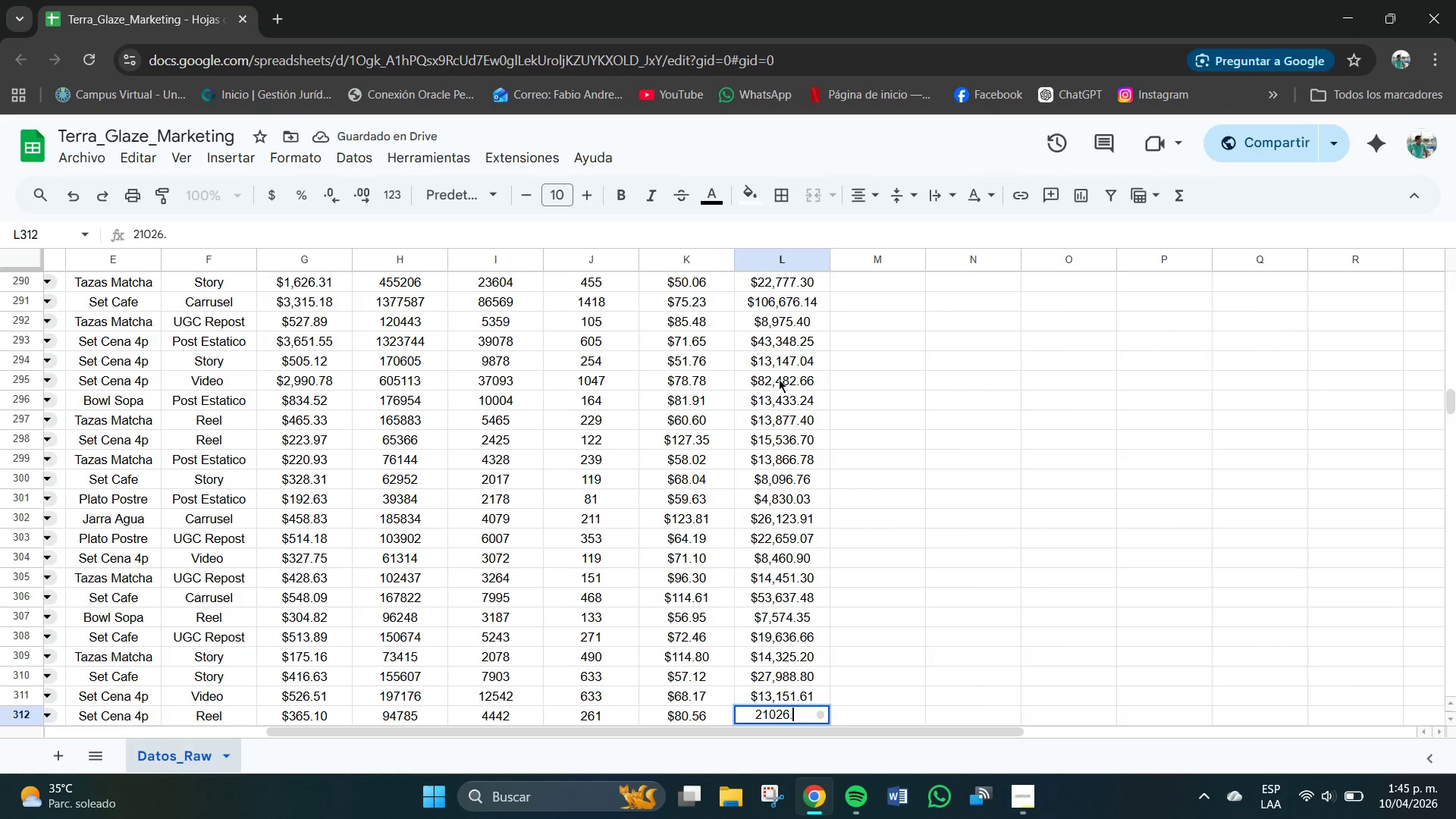 
key(Numpad1)
 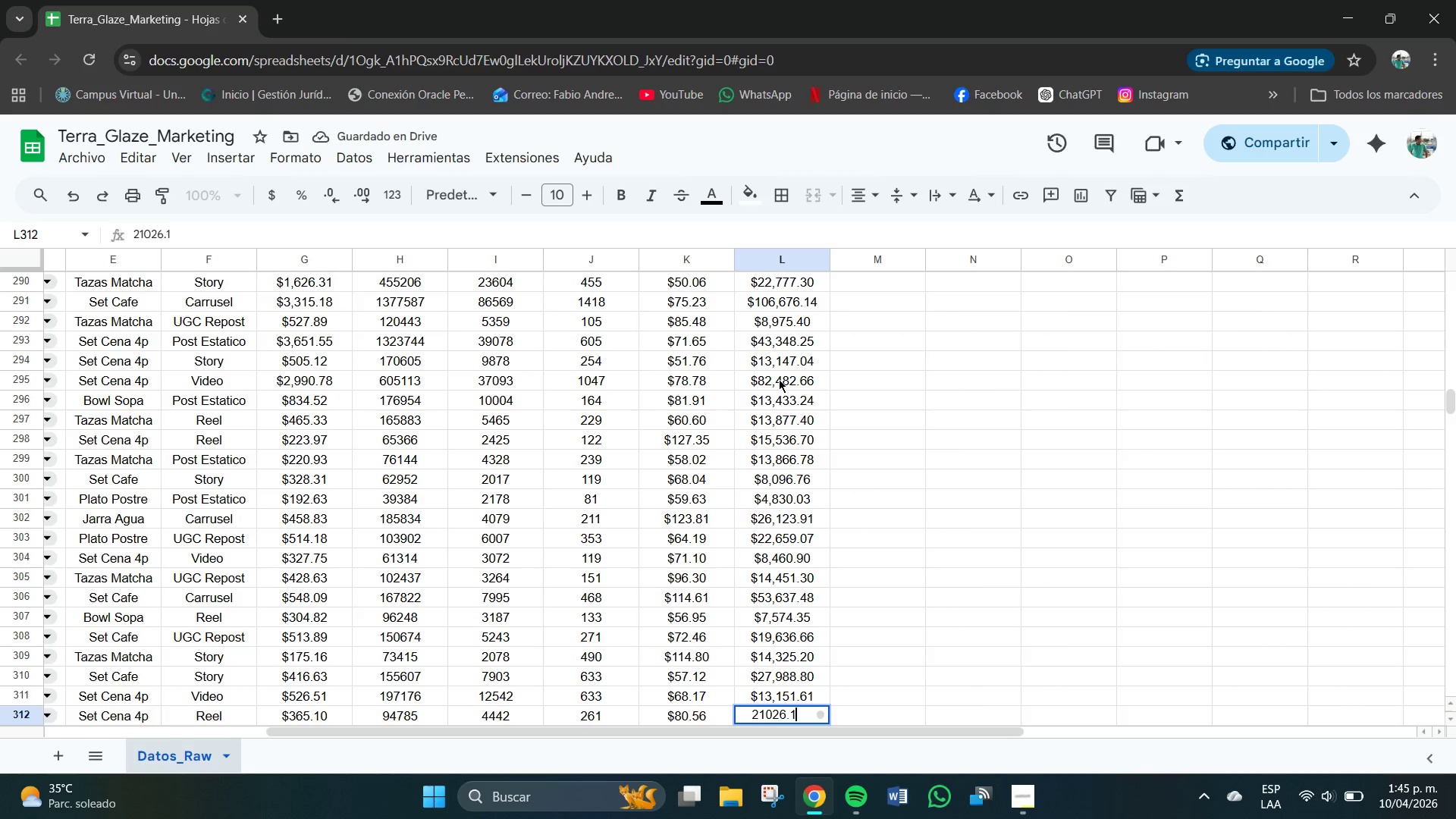 
key(Numpad6)
 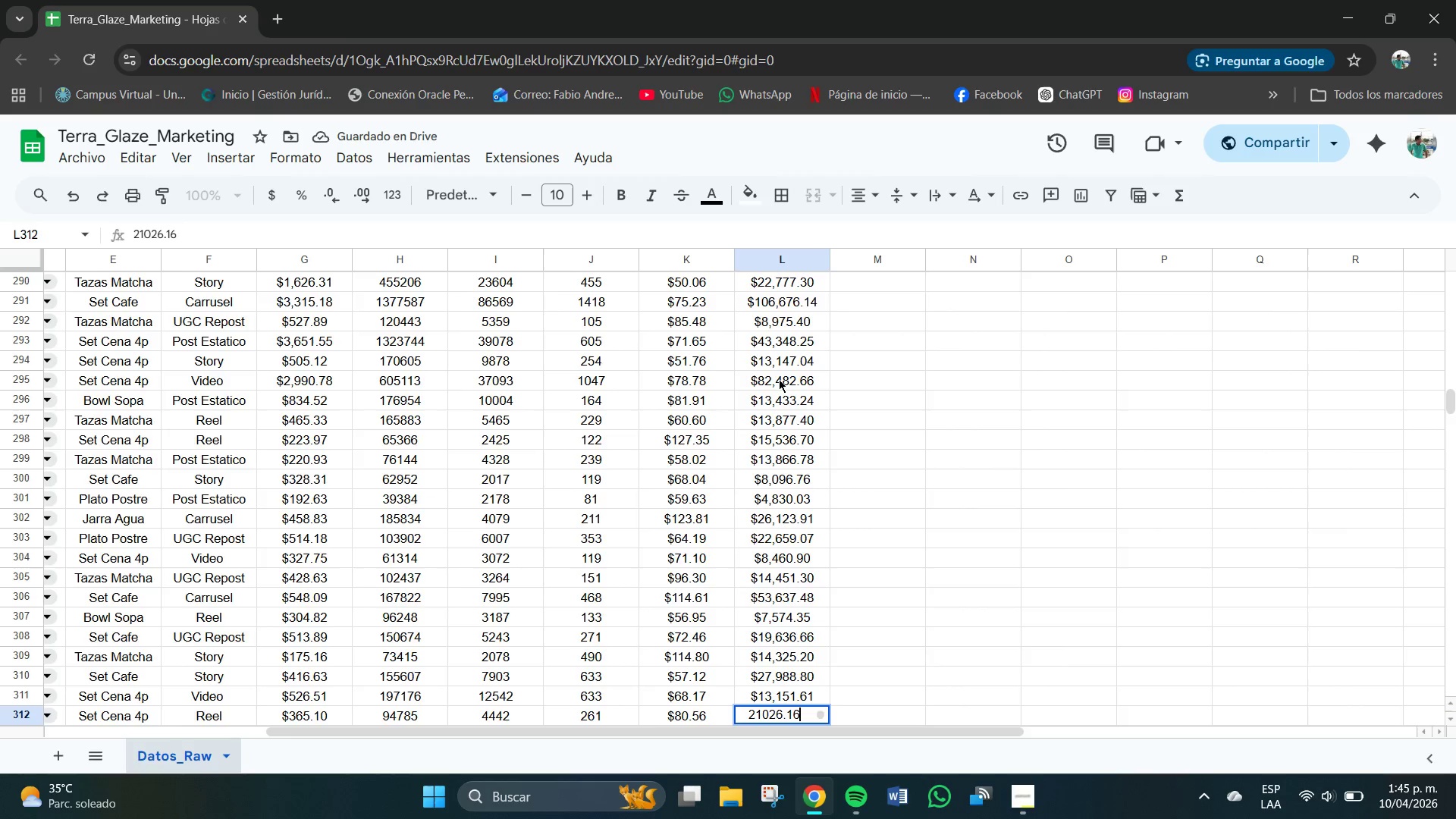 
key(NumpadEnter)
 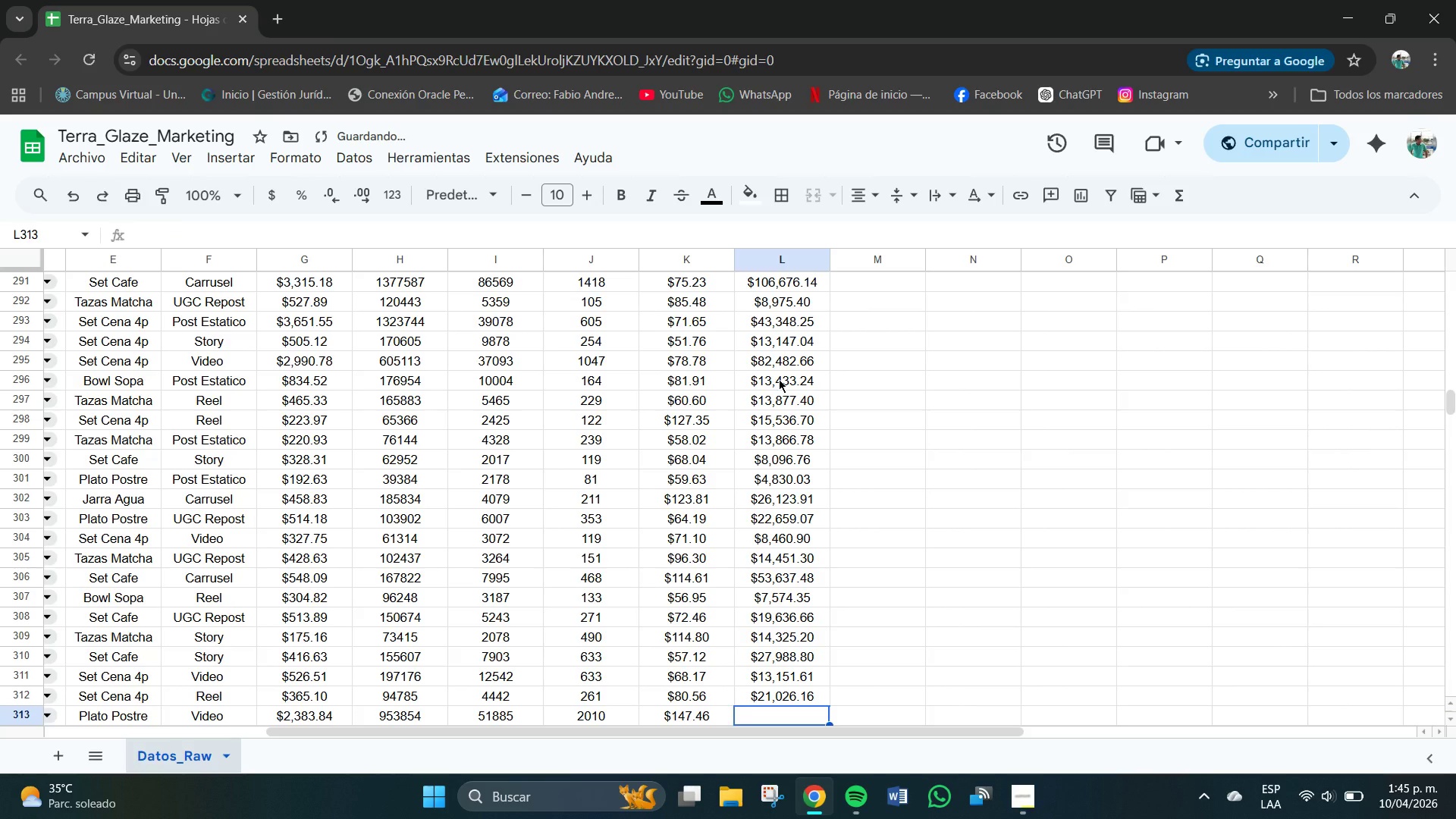 
key(Numpad2)
 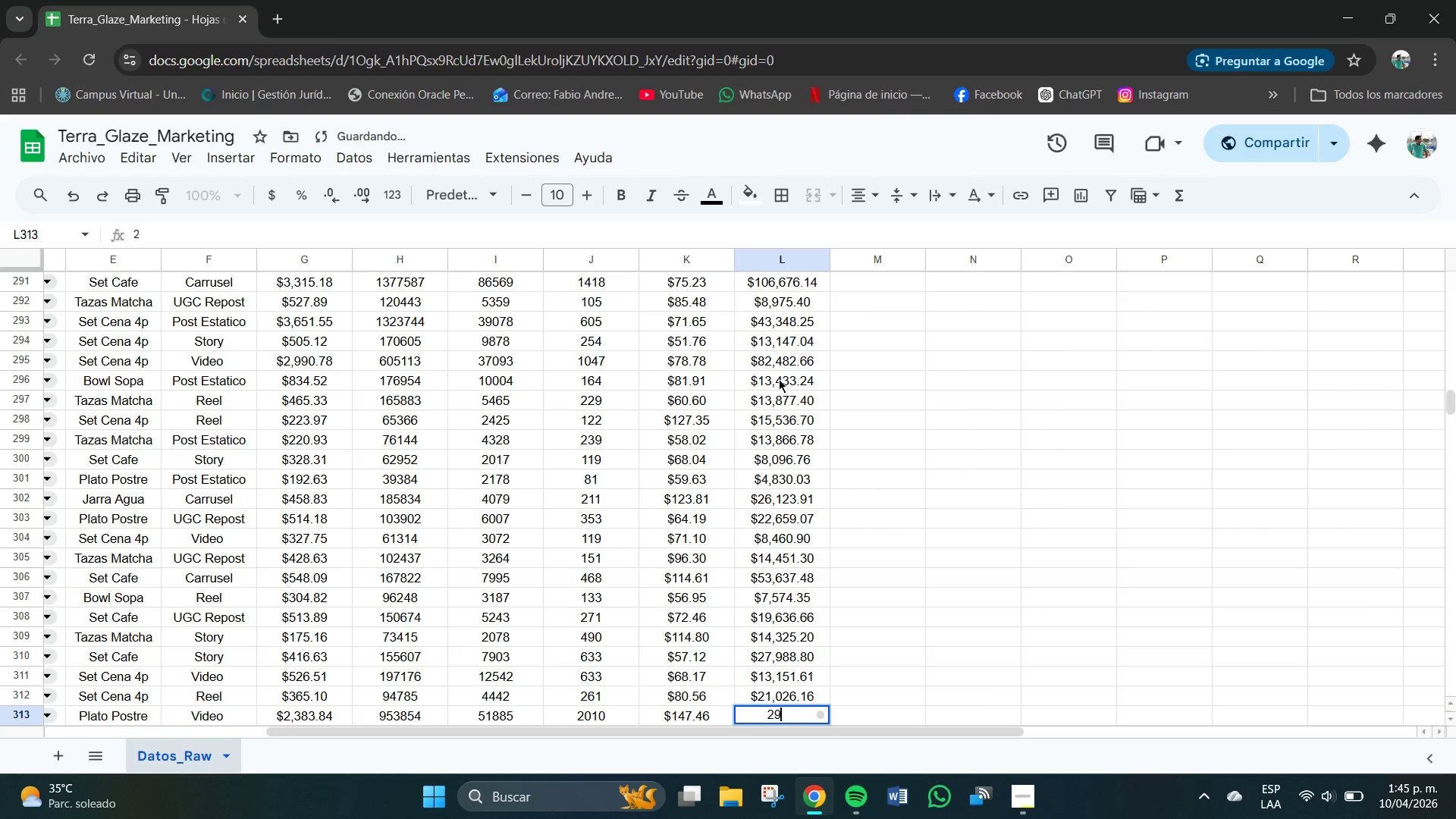 
key(Numpad9)
 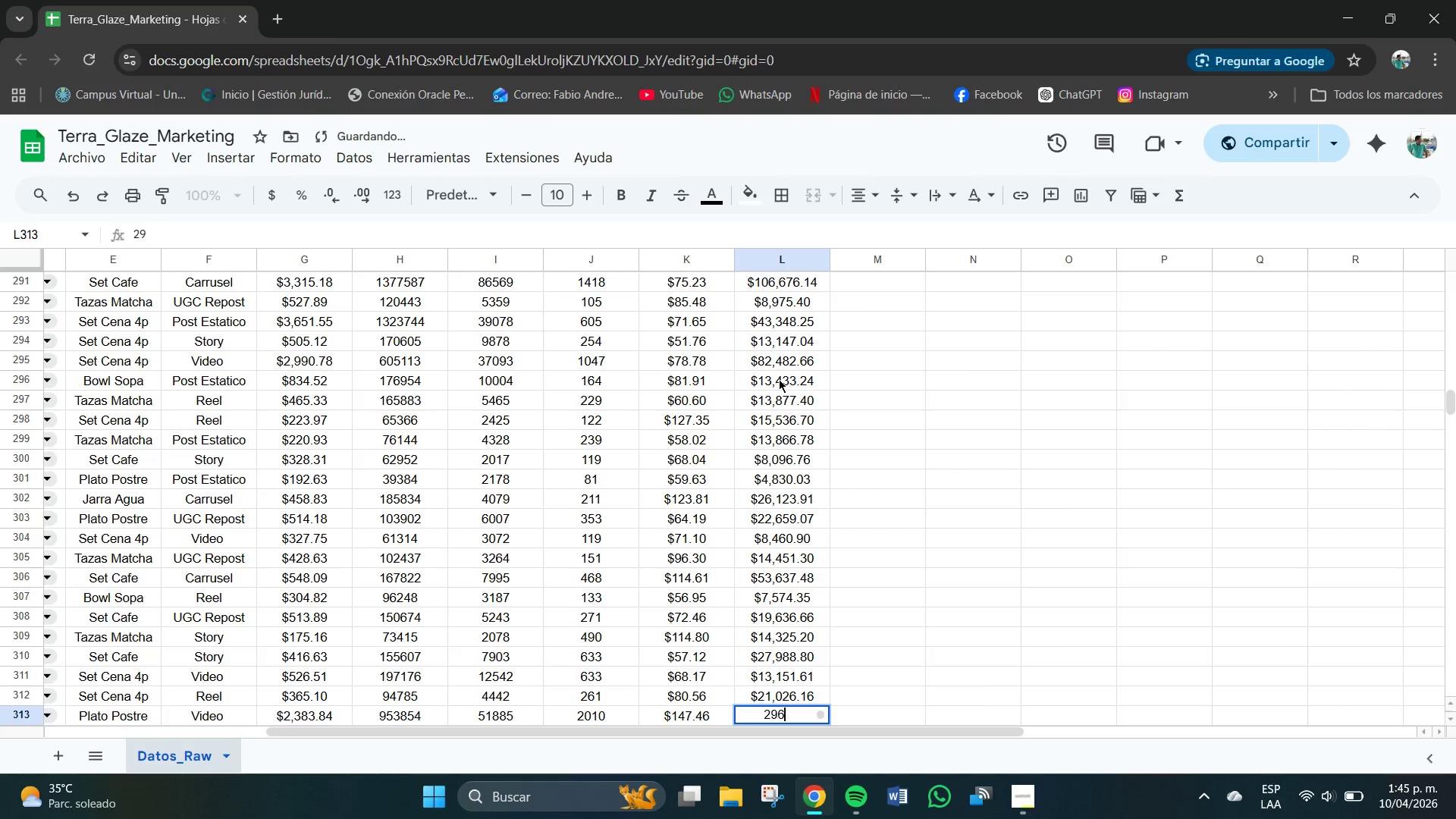 
key(Numpad6)
 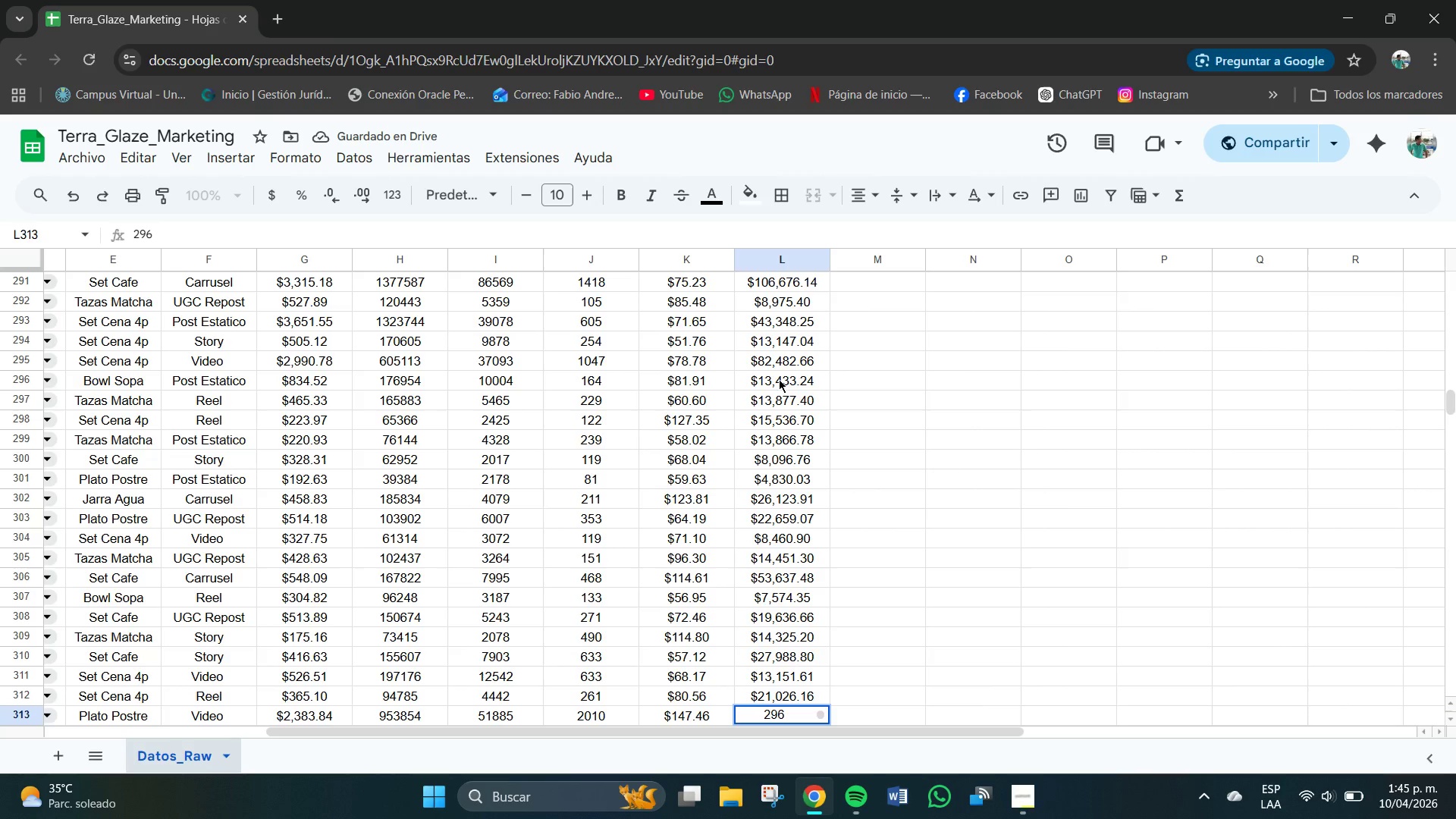 
key(NumpadDecimal)
 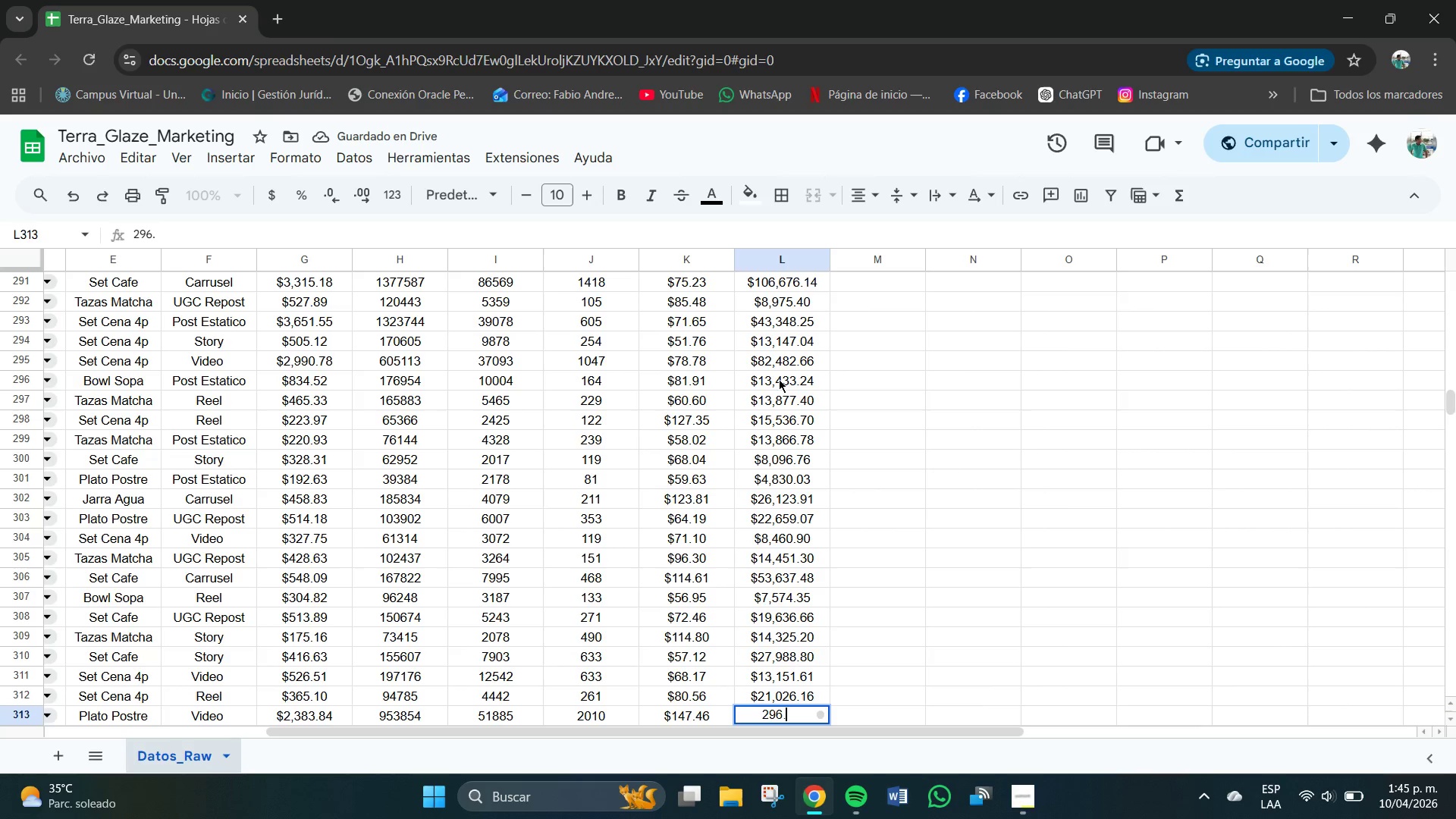 
key(Numpad9)
 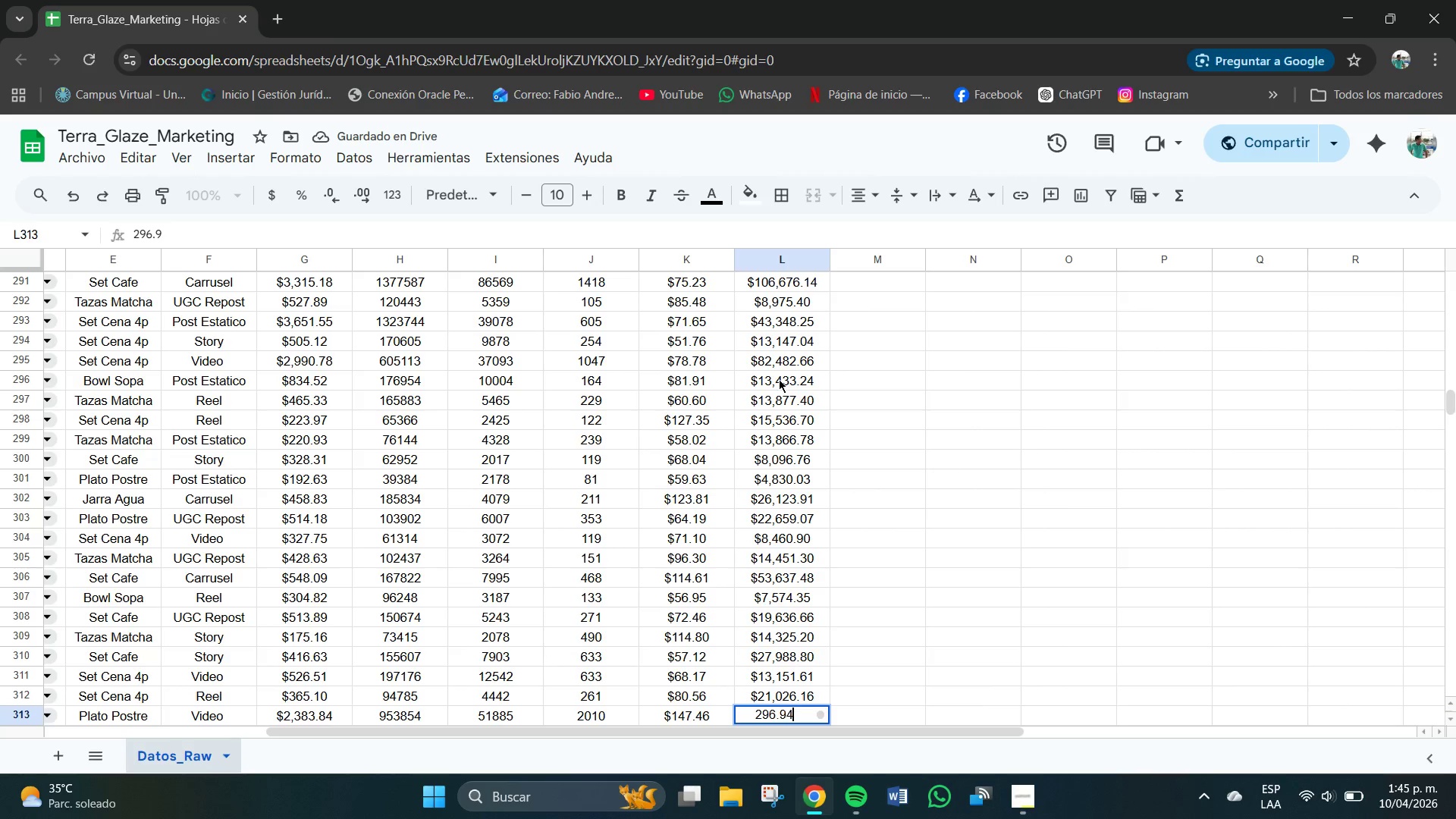 
key(Numpad4)
 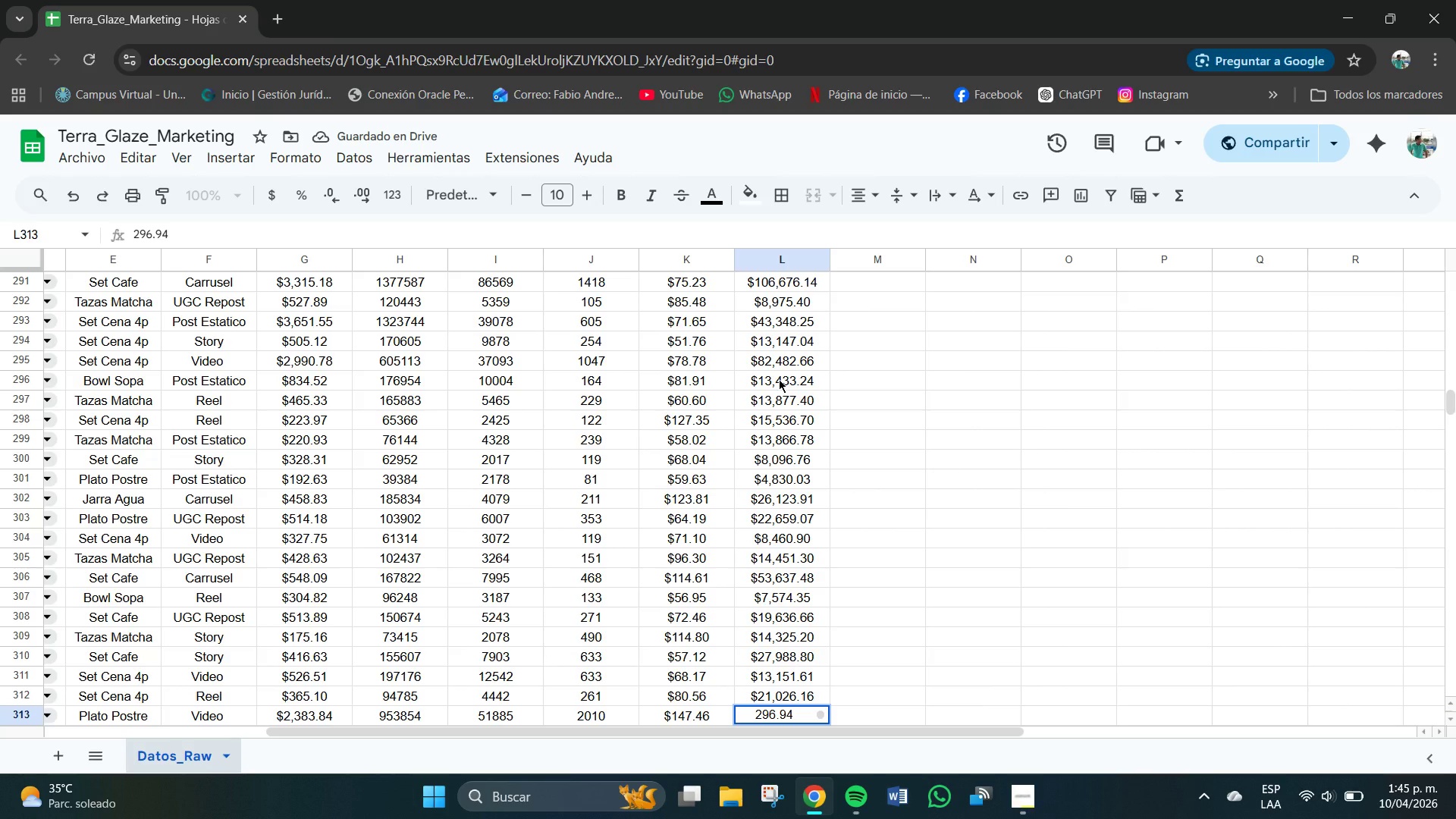 
key(NumpadDecimal)
 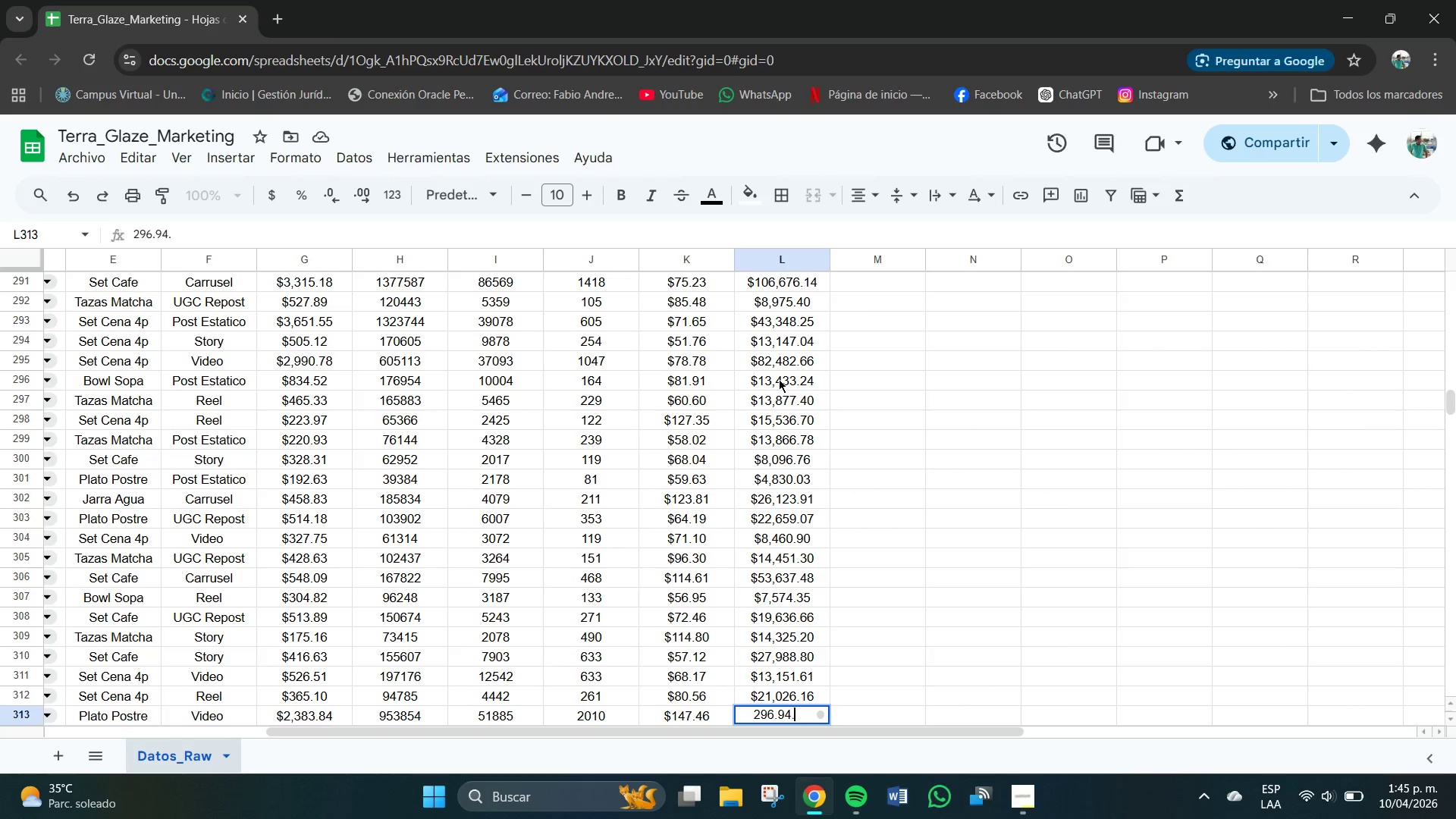 
key(Numpad6)
 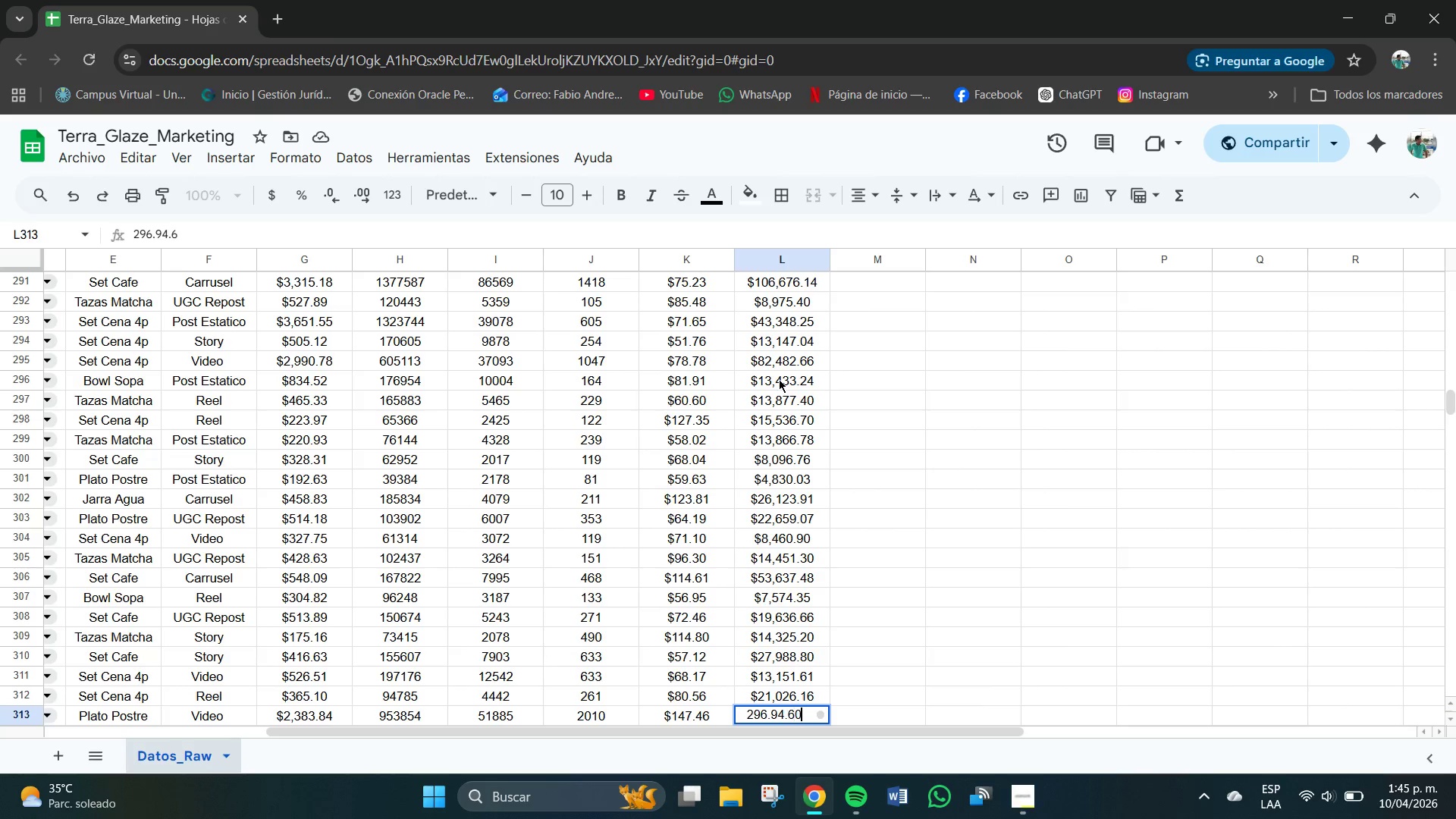 
key(Numpad0)
 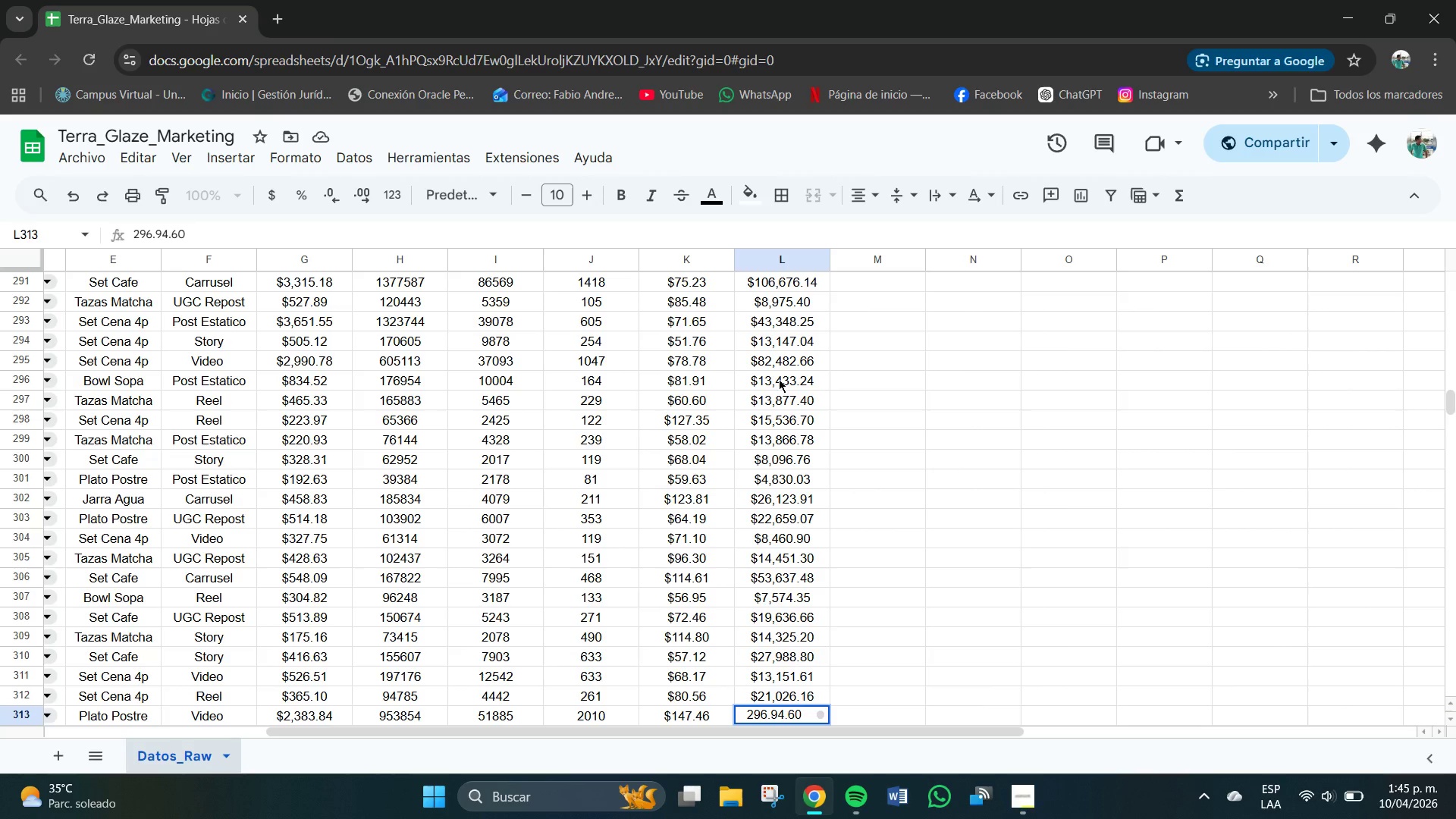 
key(Backspace)
 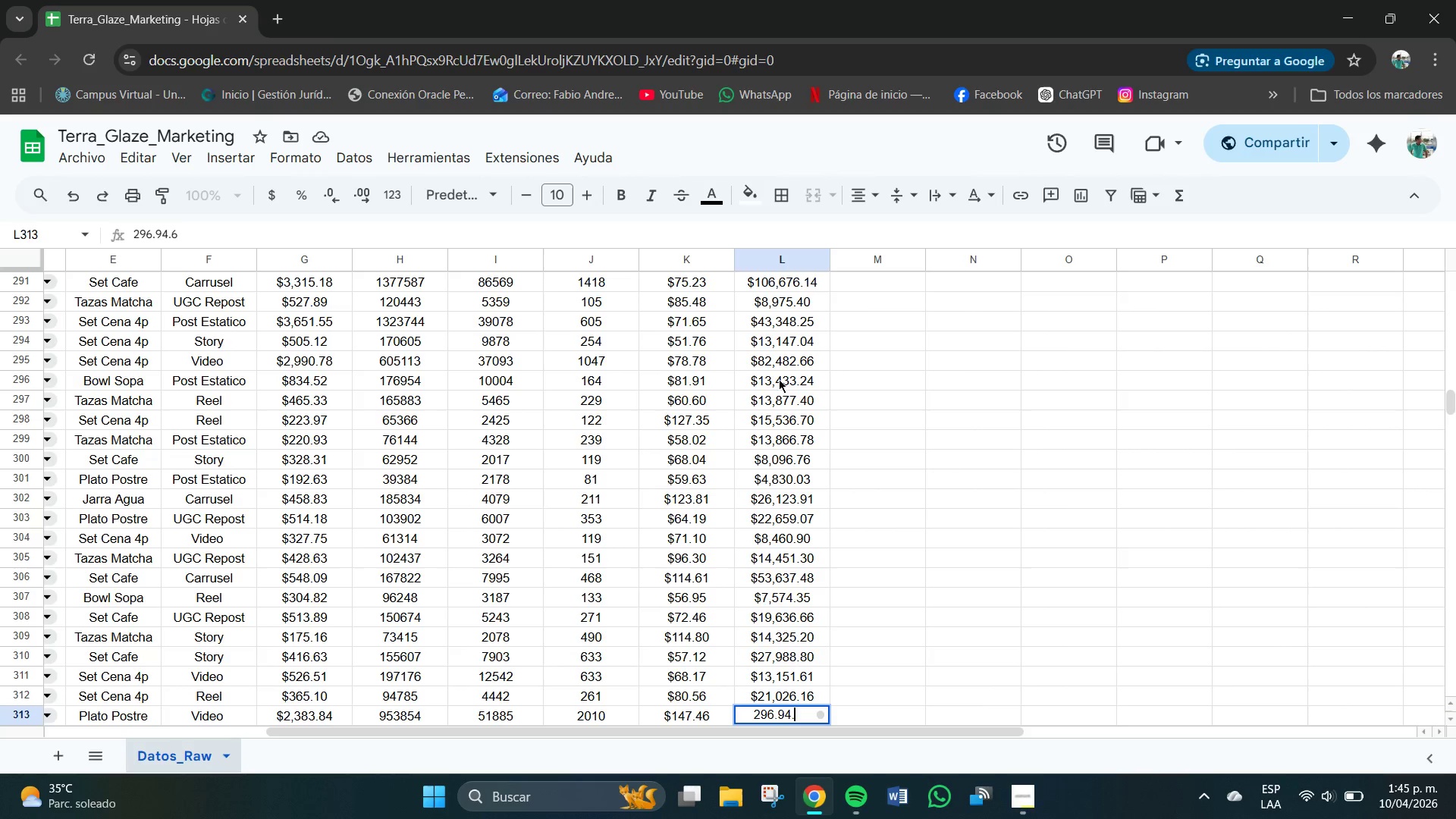 
key(Backspace)
 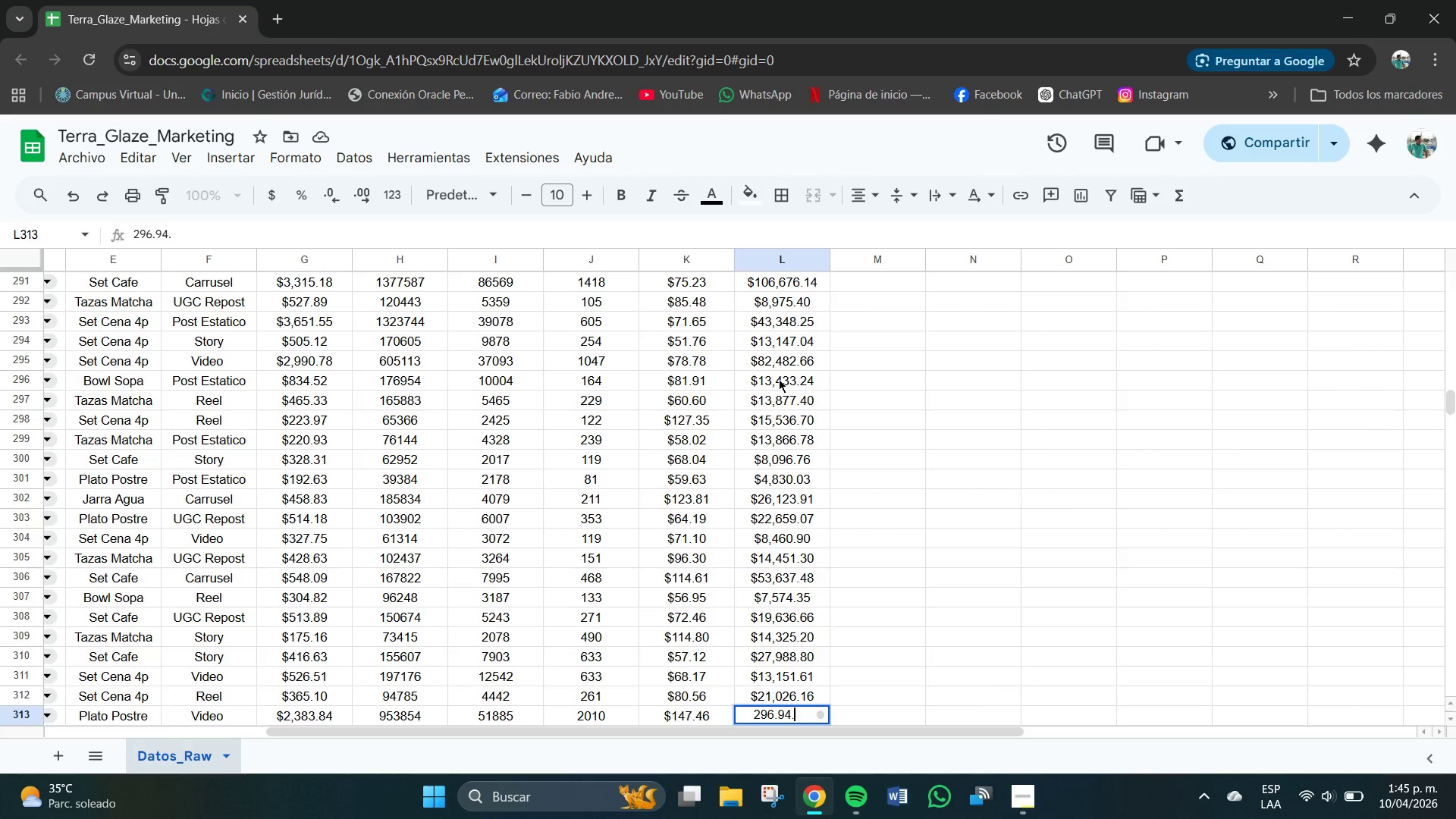 
key(Backspace)
 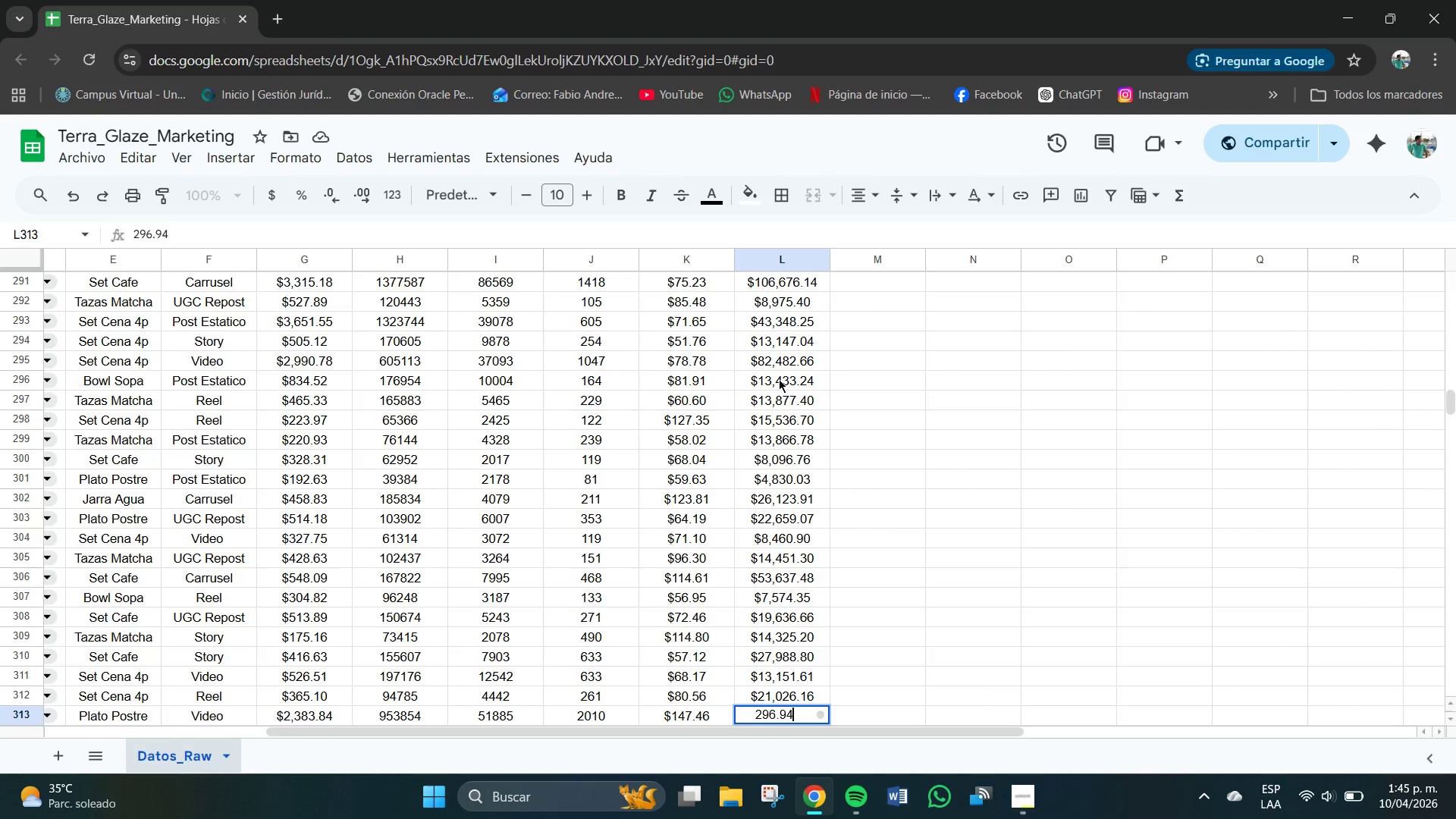 
key(Backspace)
 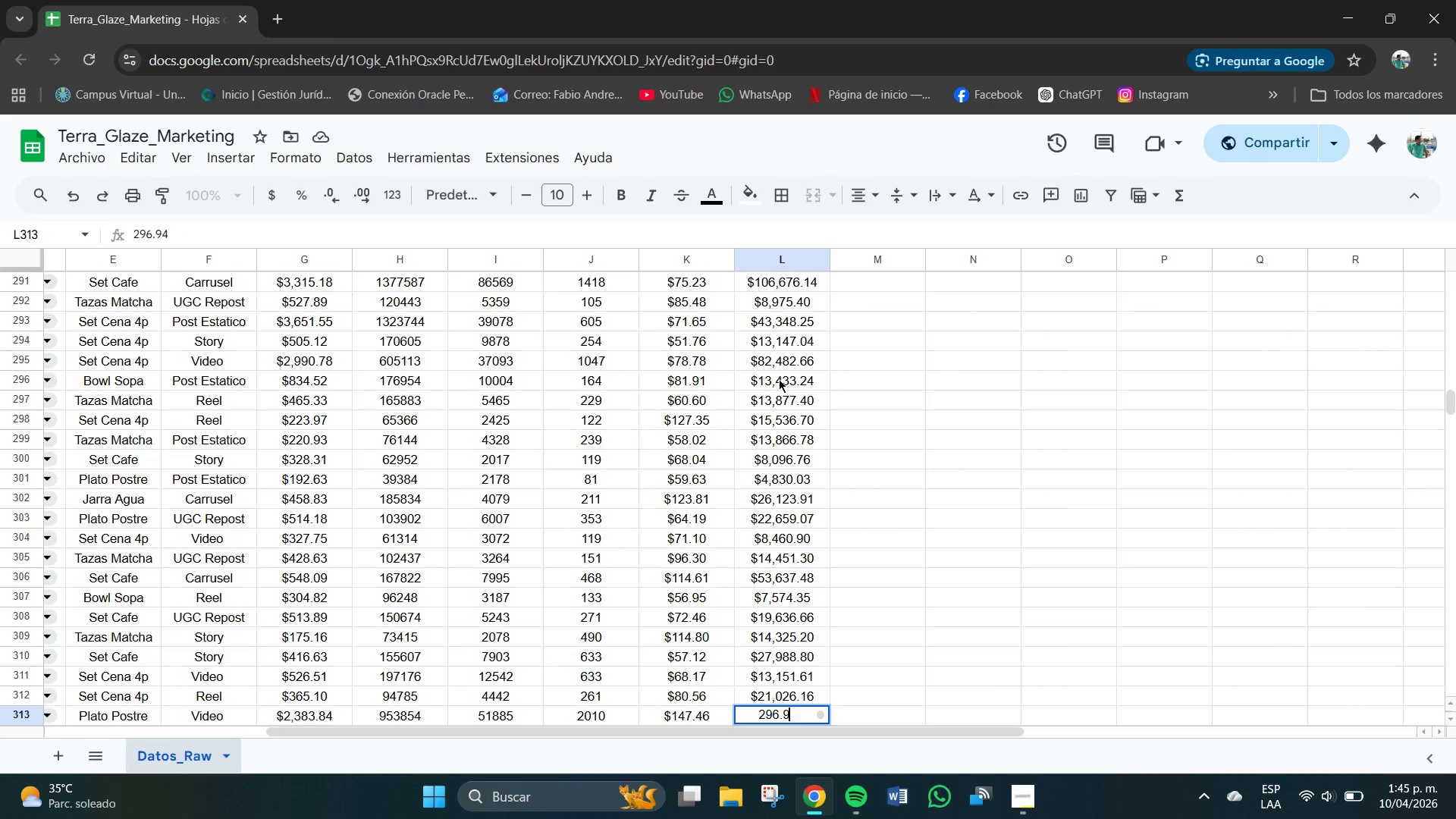 
key(Backspace)
 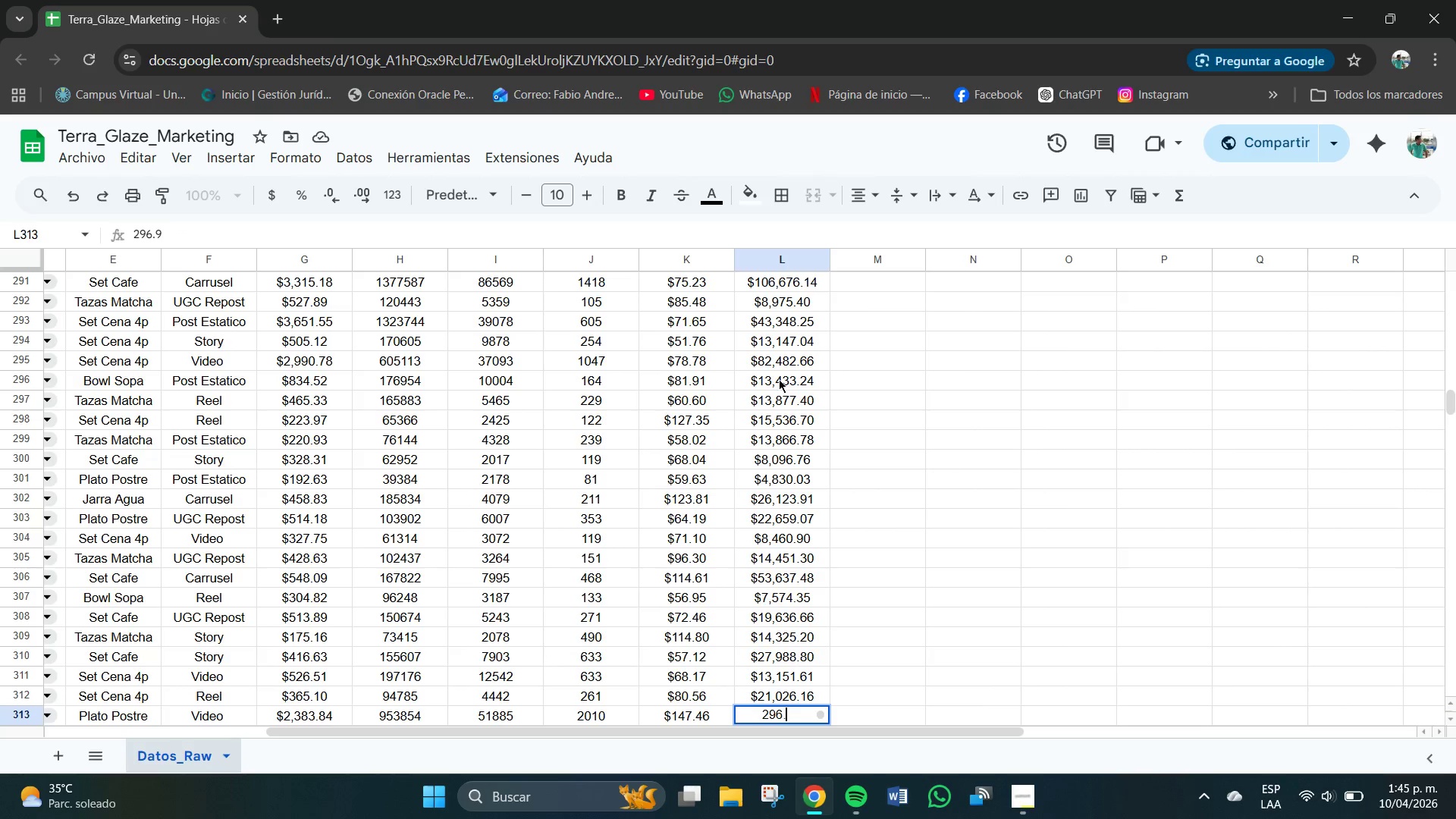 
key(Backspace)
 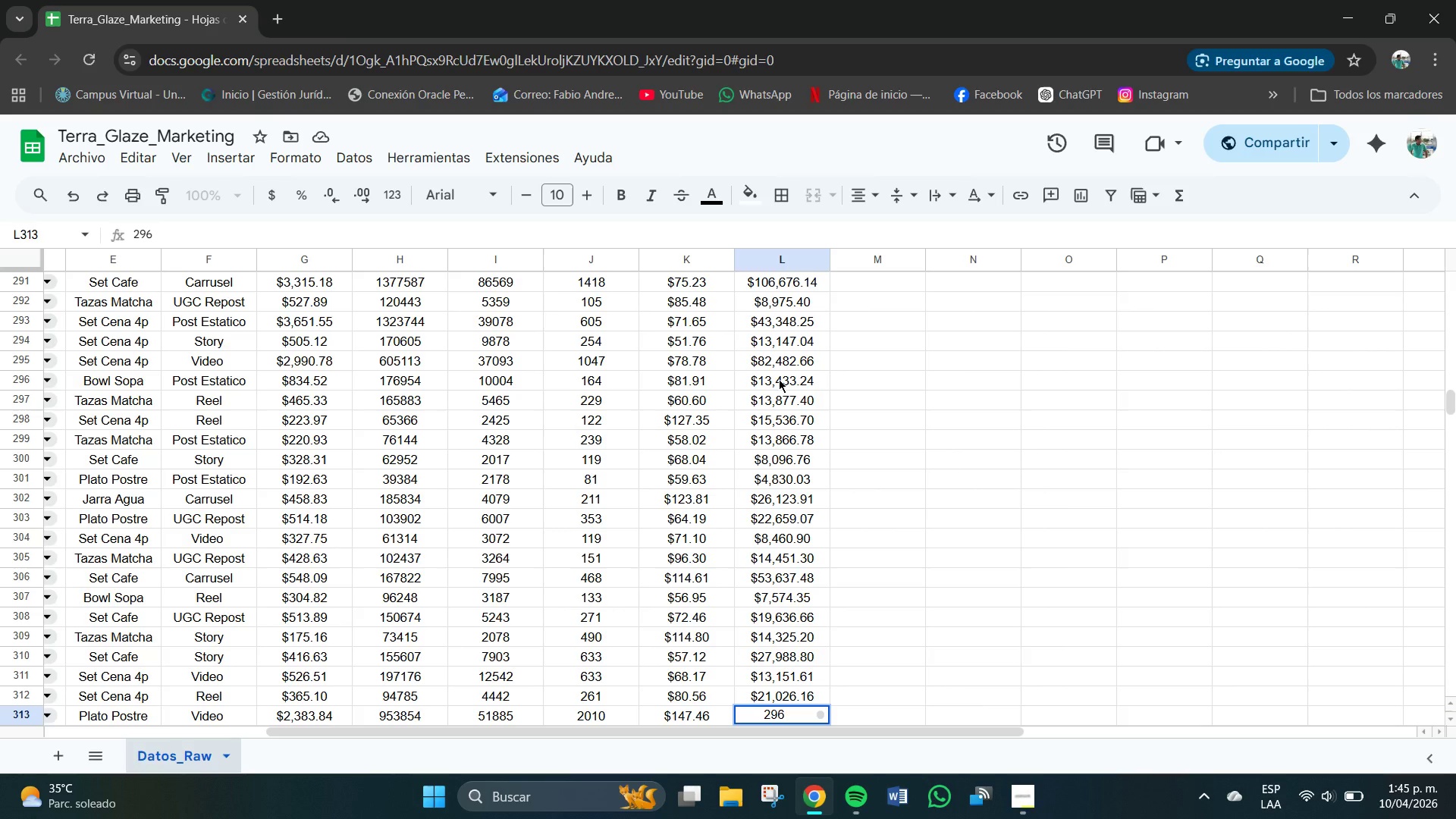 
key(Numpad3)
 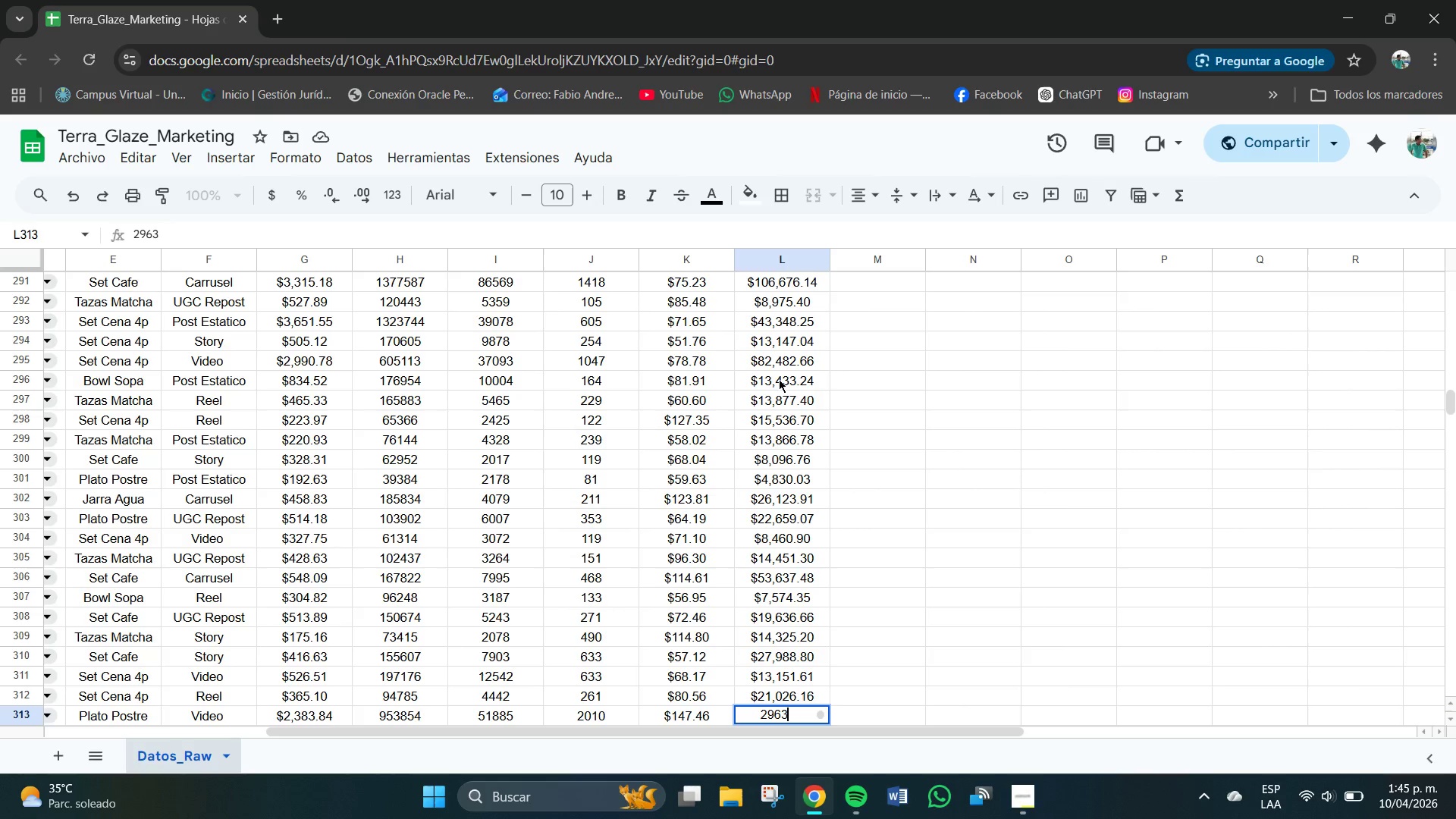 
key(Numpad9)
 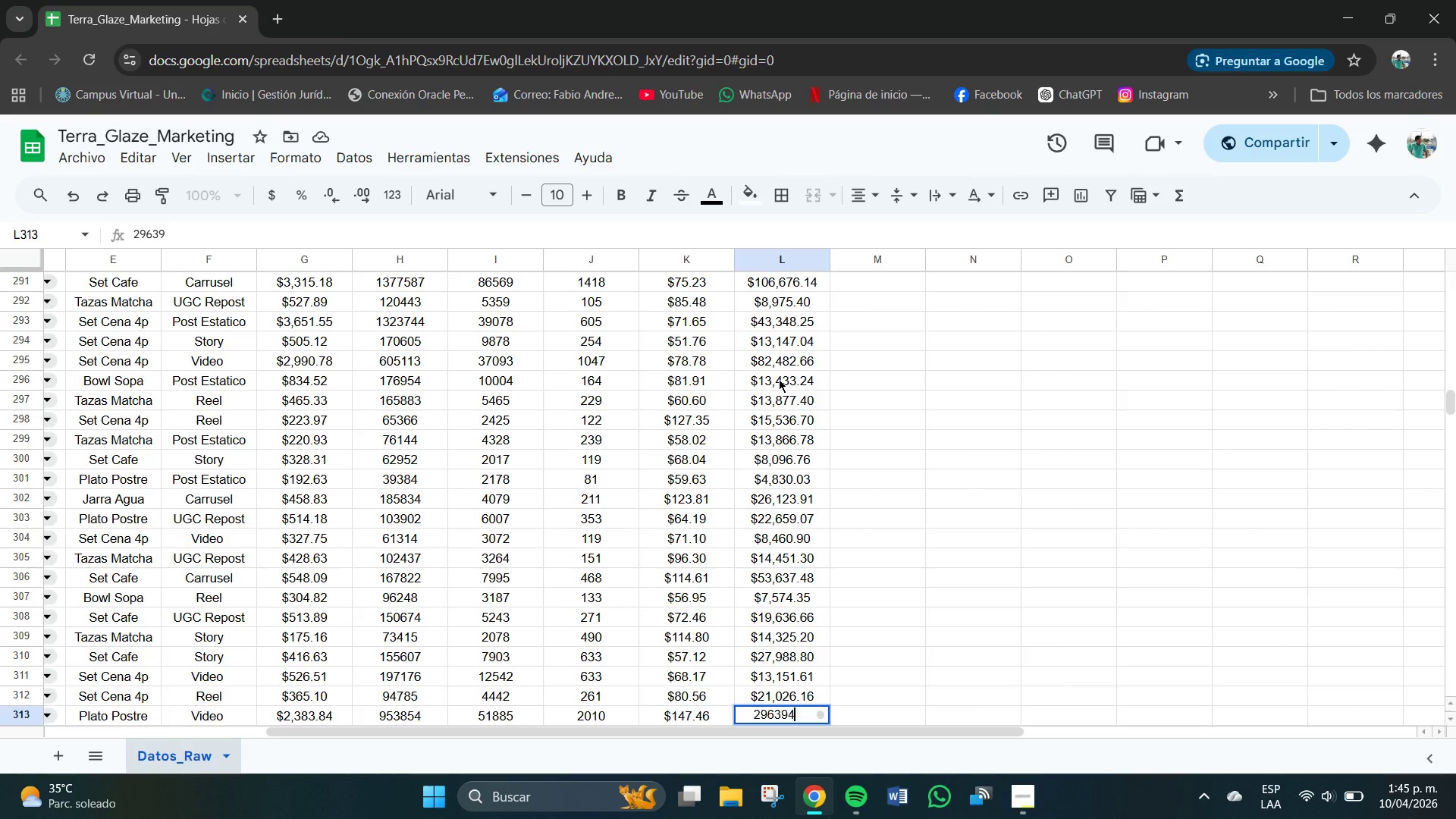 
key(Numpad4)
 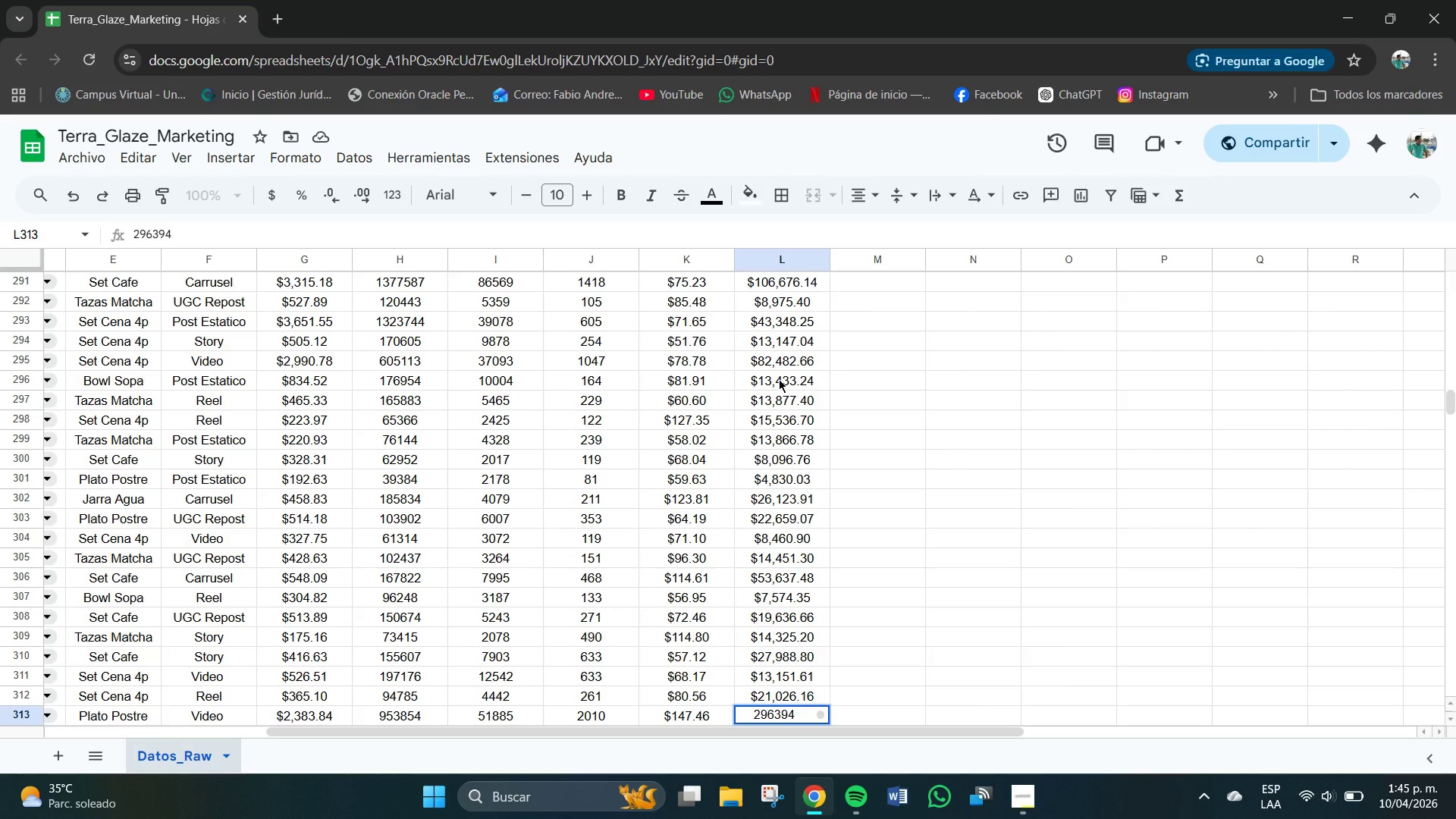 
key(NumpadDecimal)
 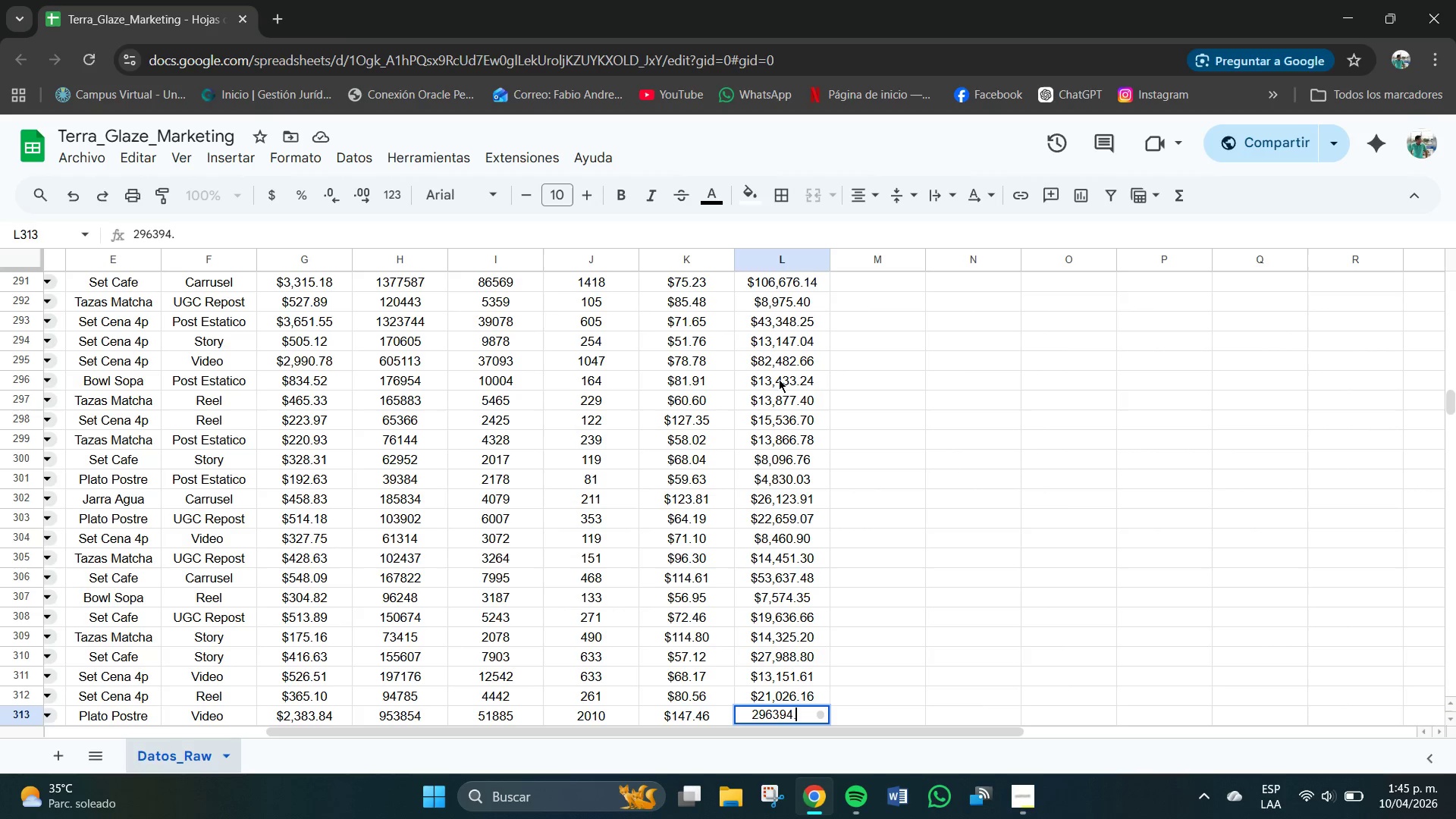 
key(Numpad6)
 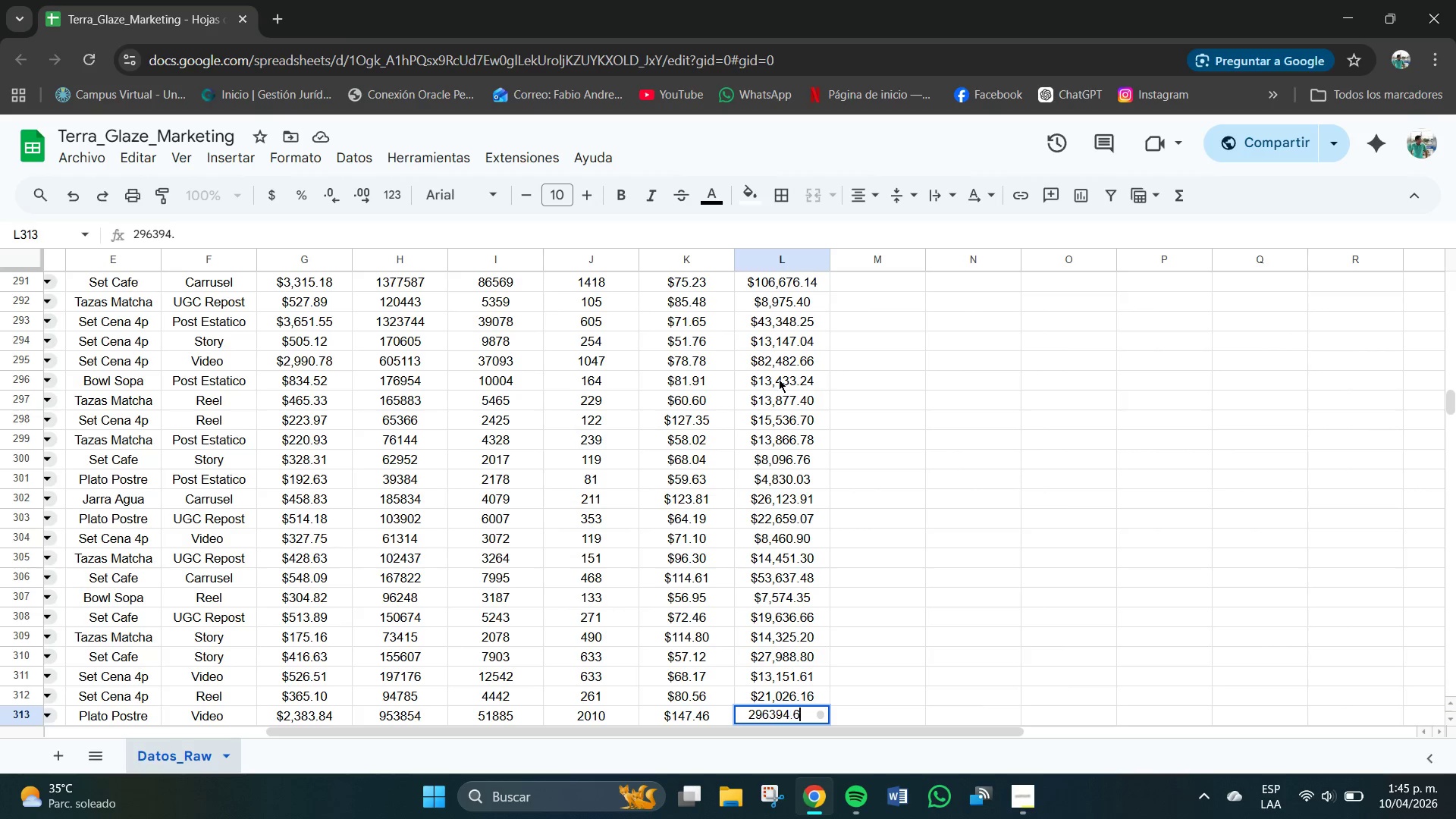 
key(Numpad0)
 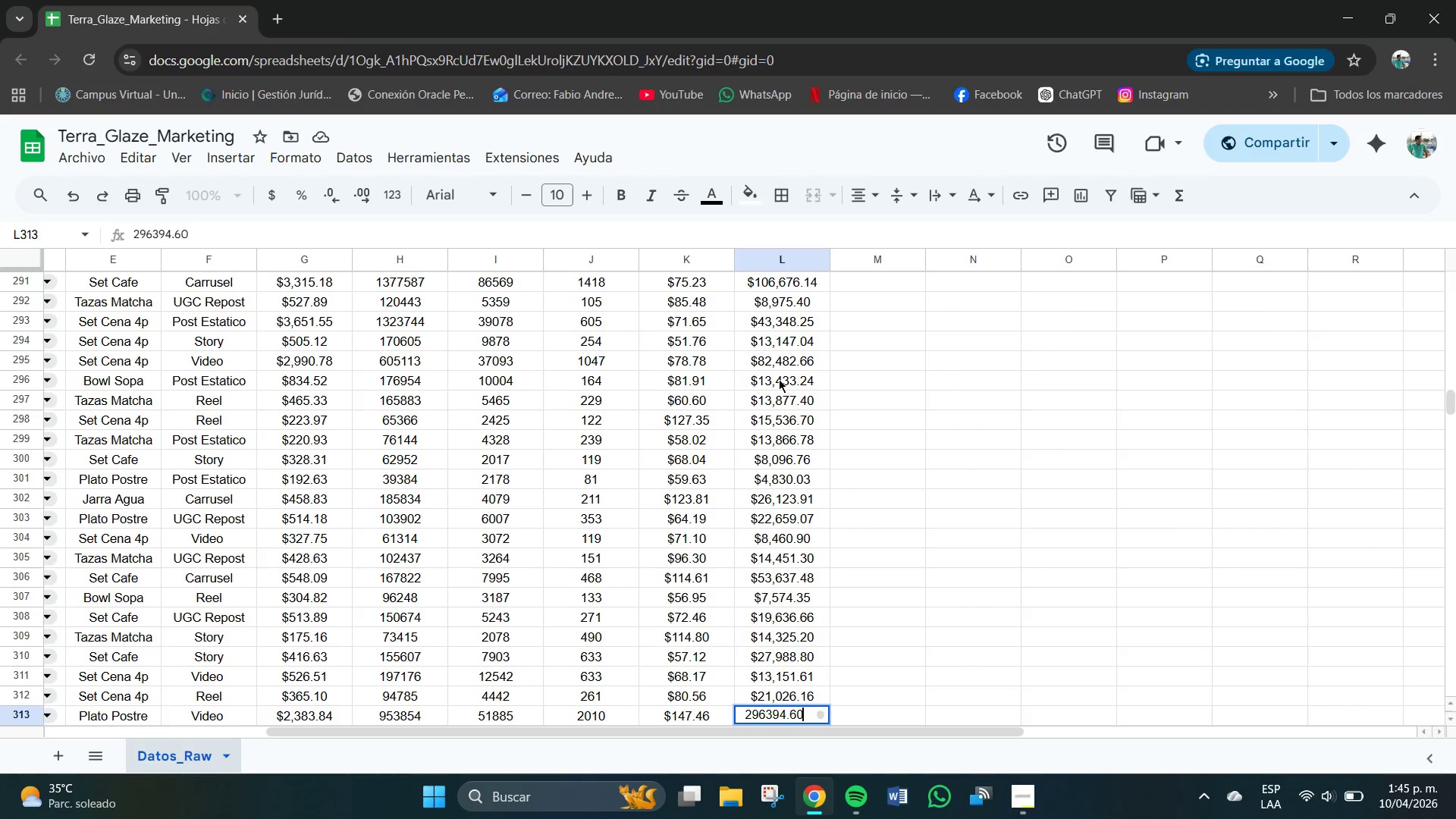 
key(NumpadEnter)
 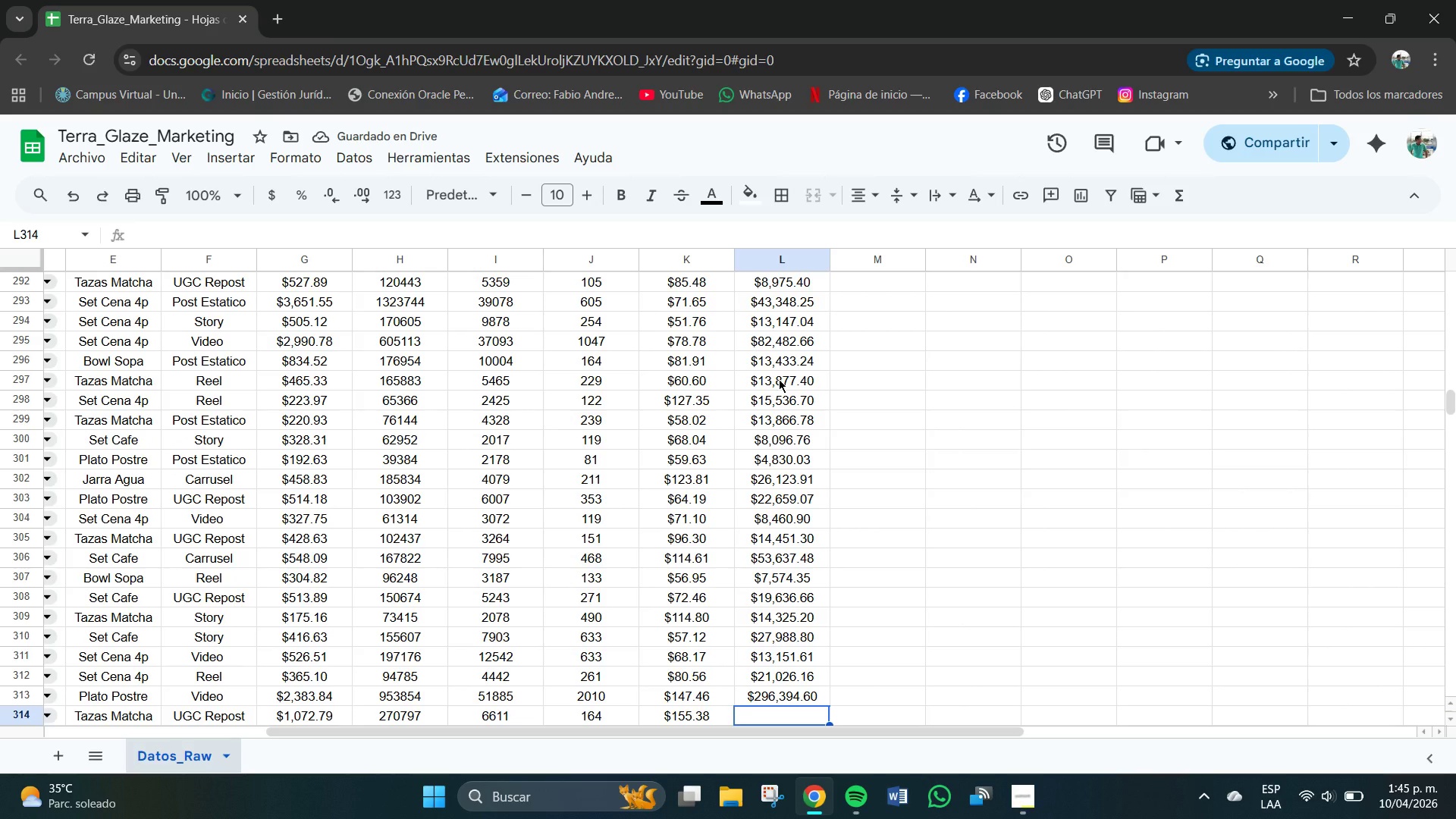 
key(Numpad2)
 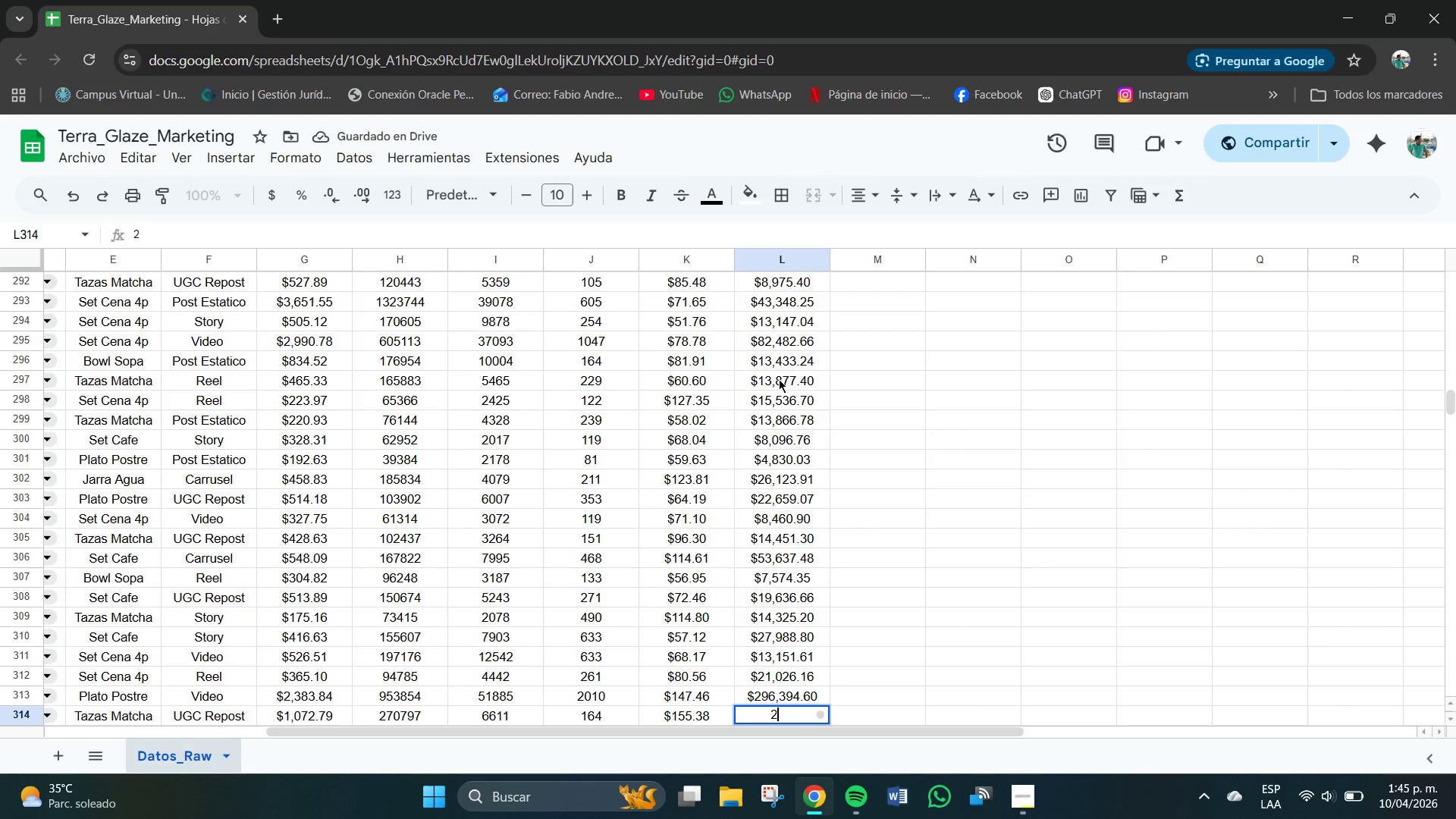 
key(Numpad5)
 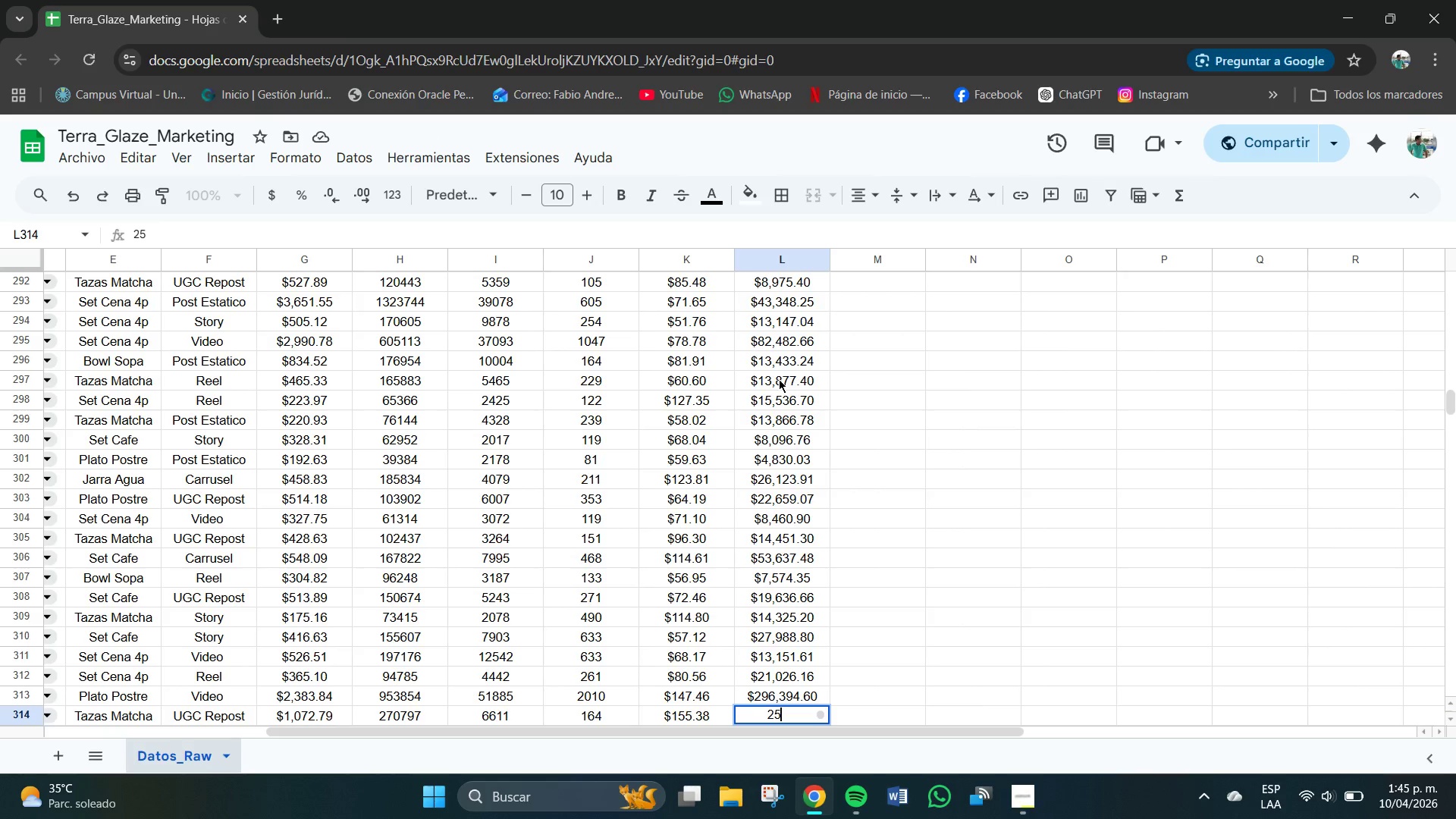 
key(Numpad4)
 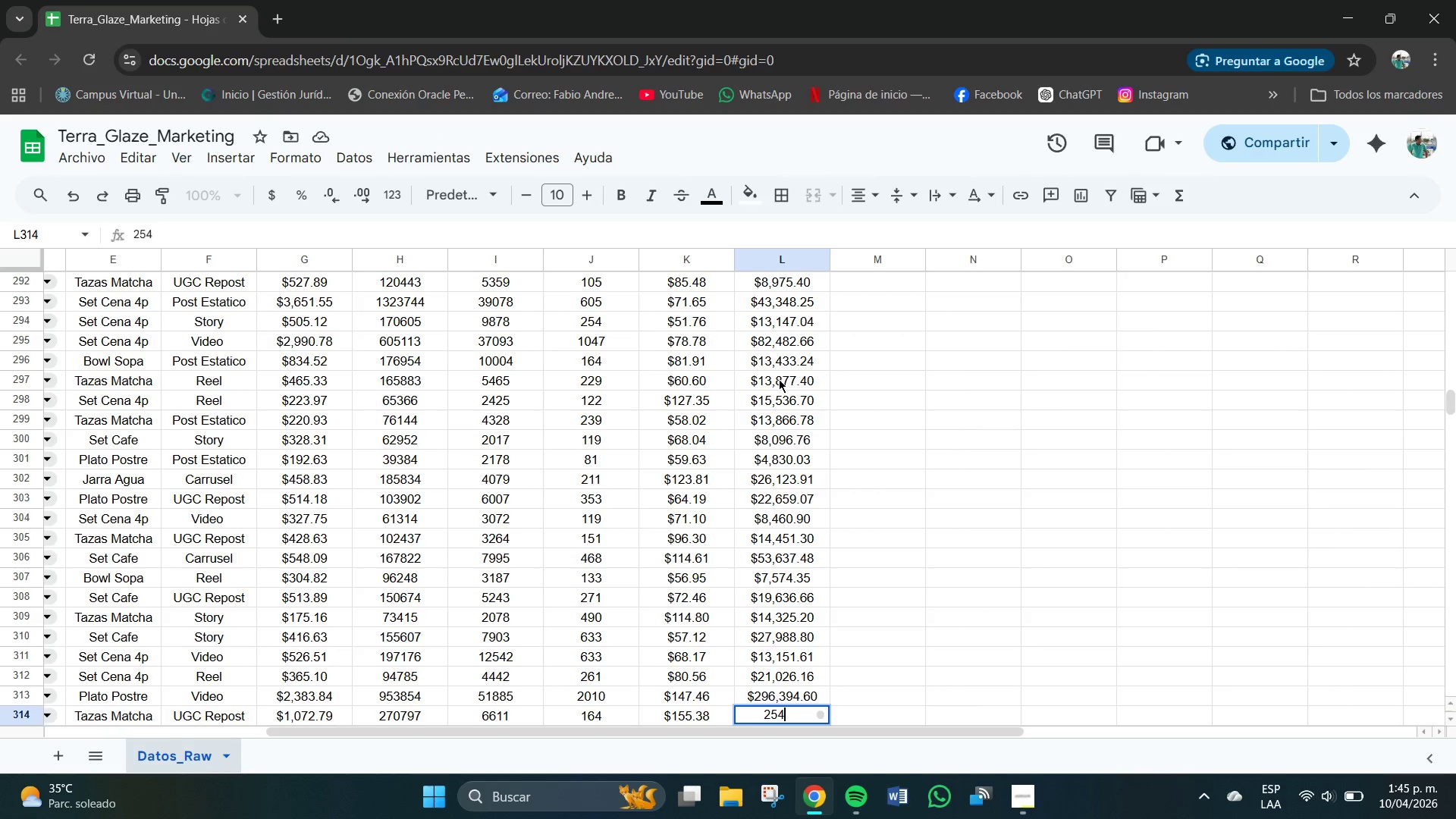 
key(Numpad8)
 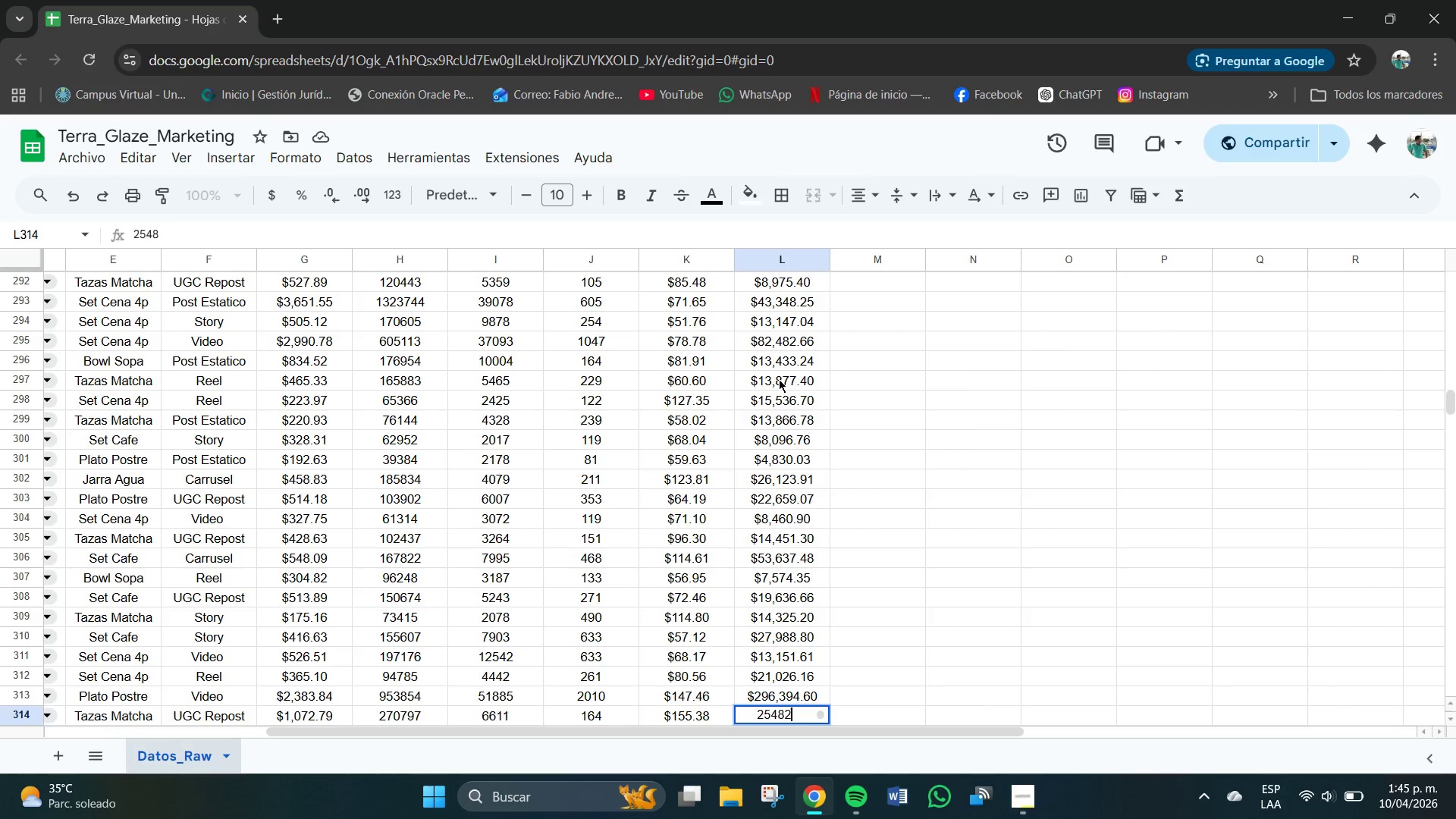 
key(Numpad2)
 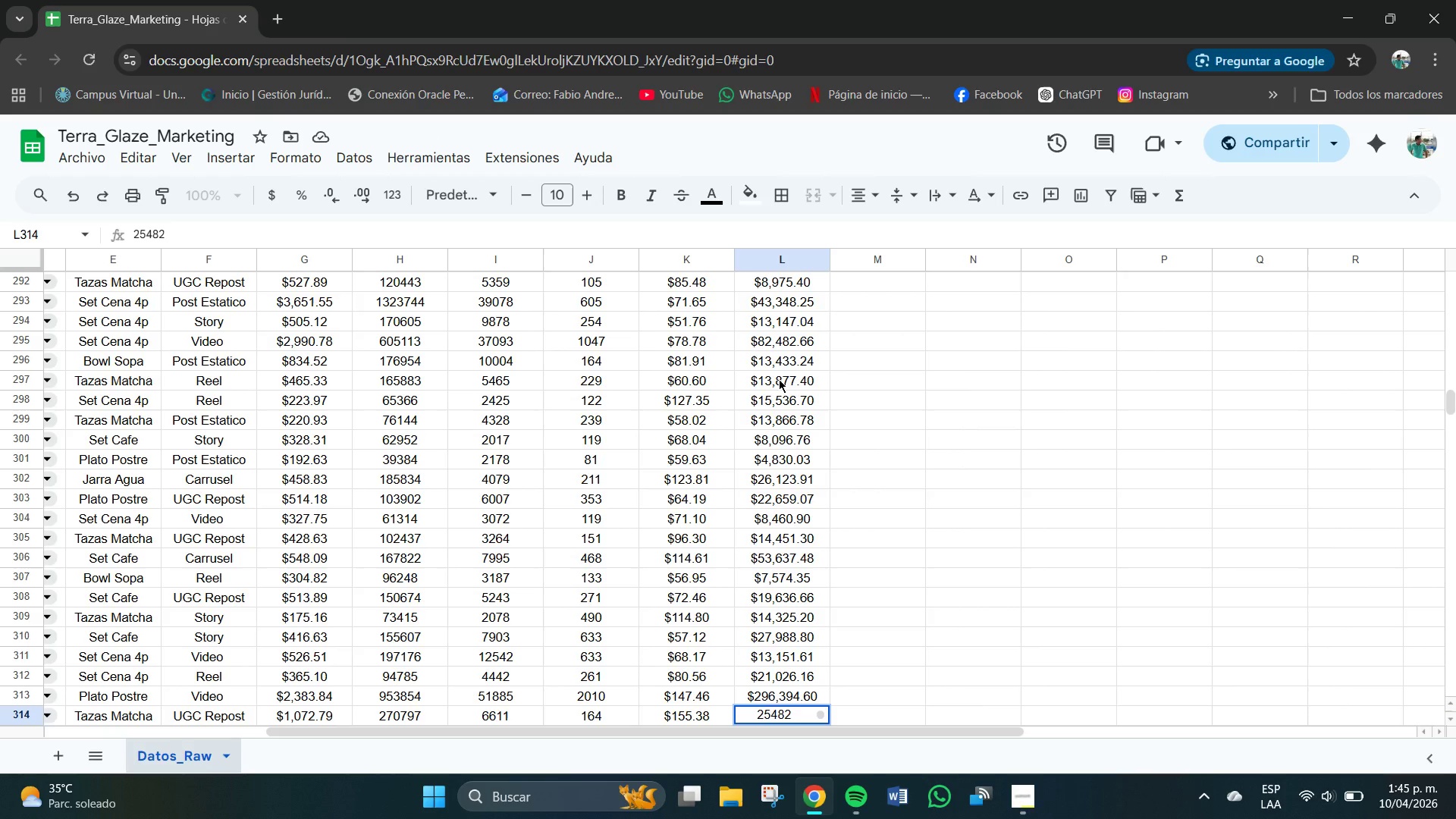 
key(NumpadDecimal)
 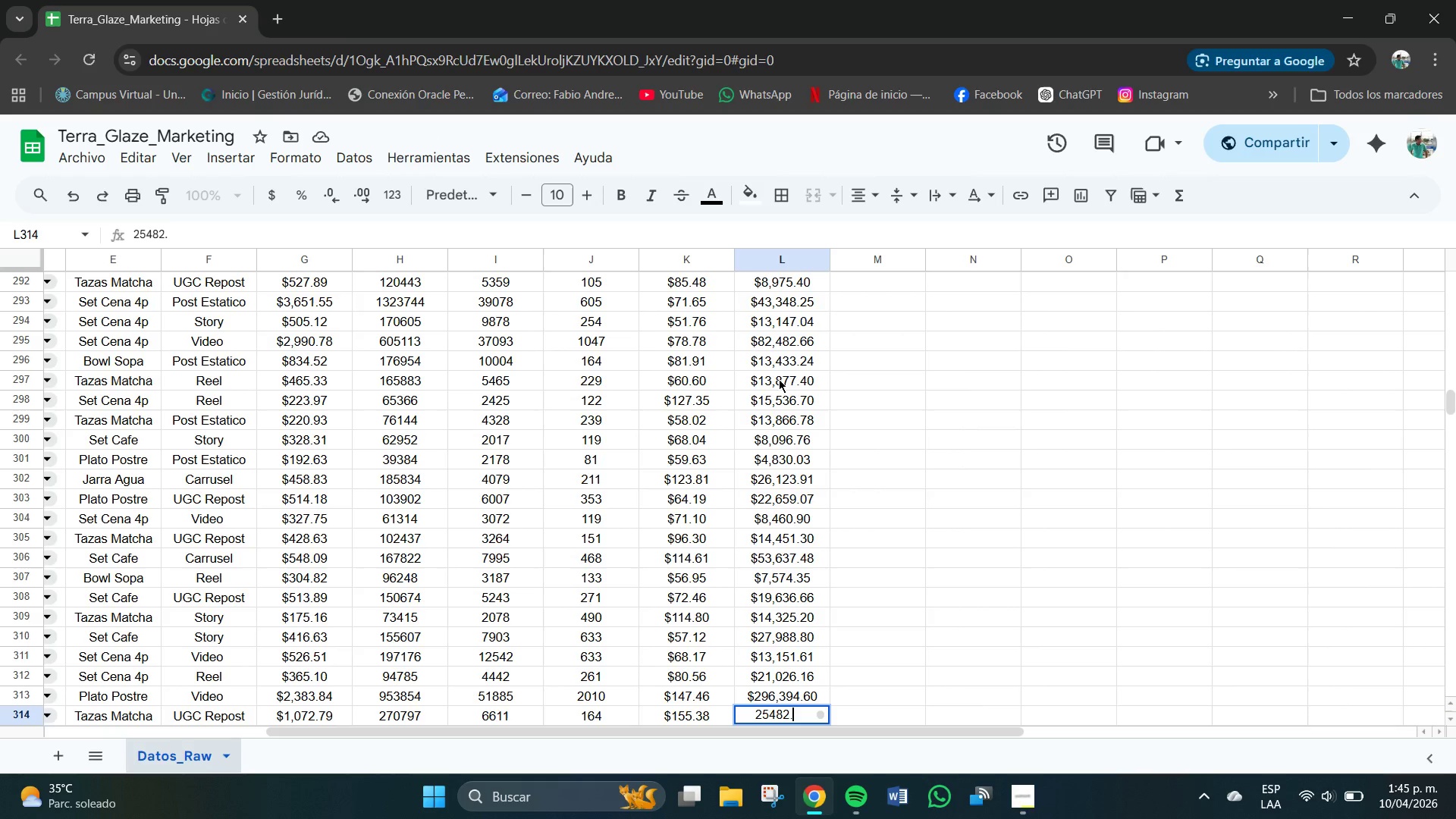 
key(Numpad3)
 